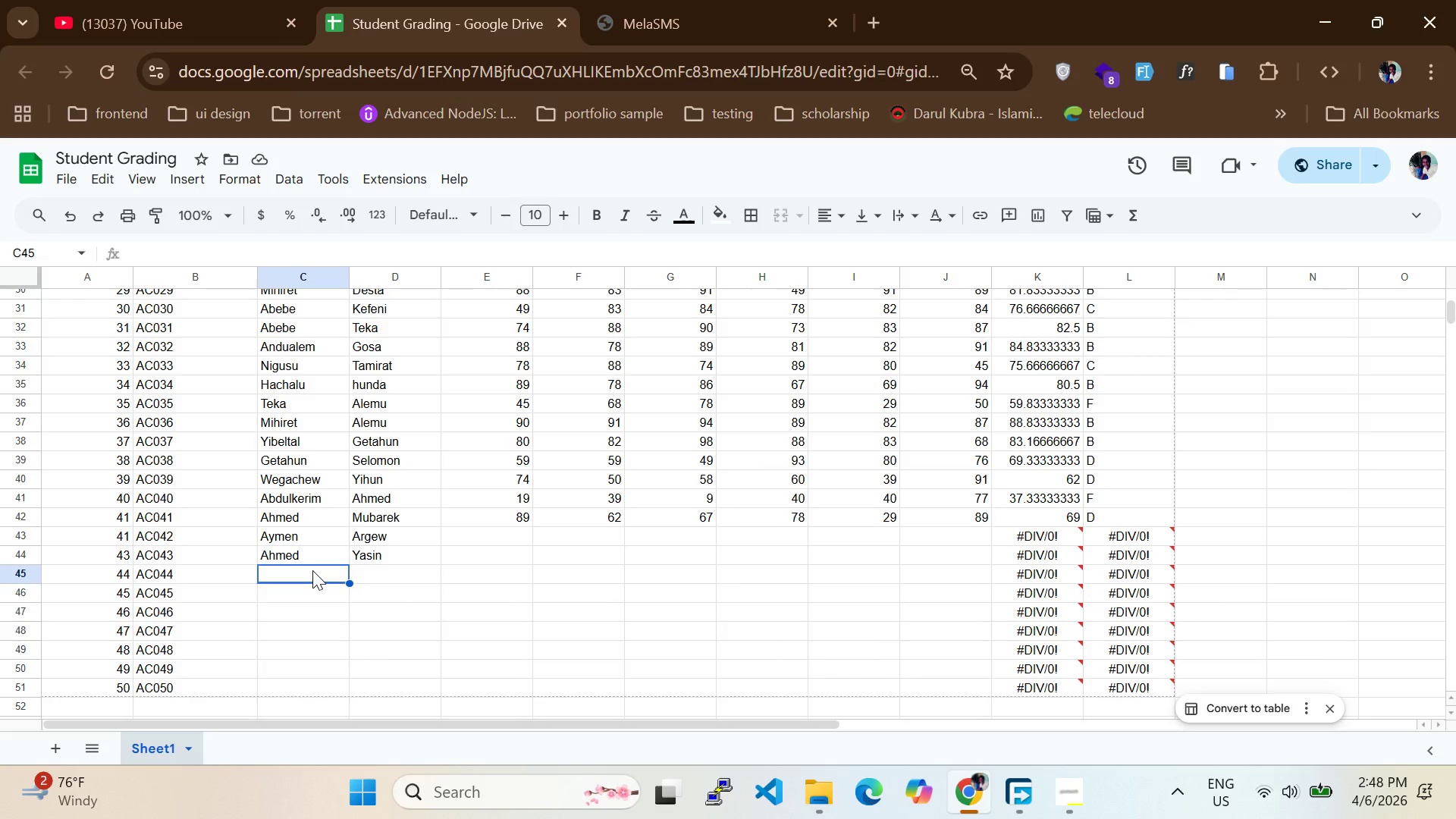 
type(Kalid)
 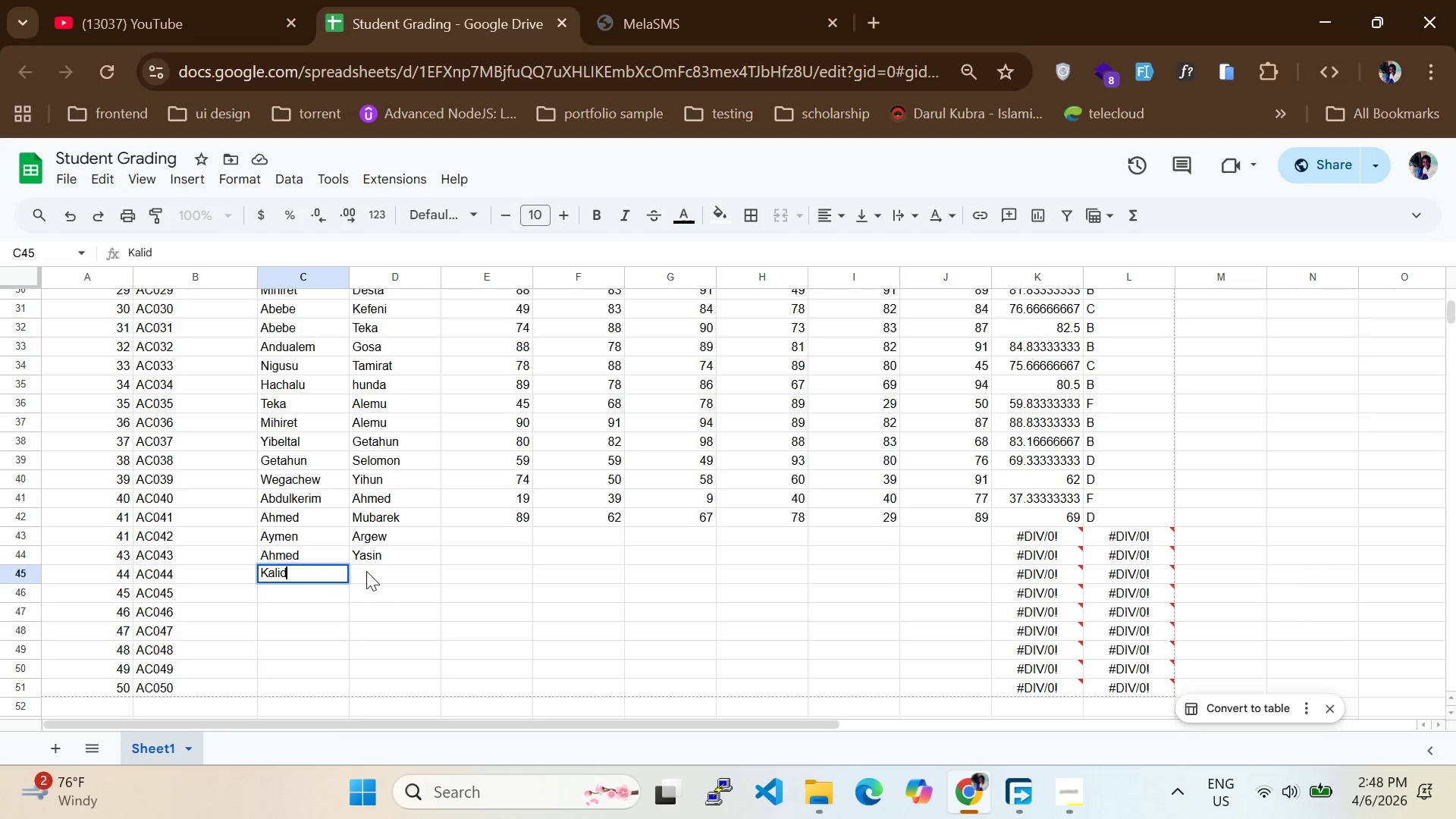 
left_click([367, 572])
 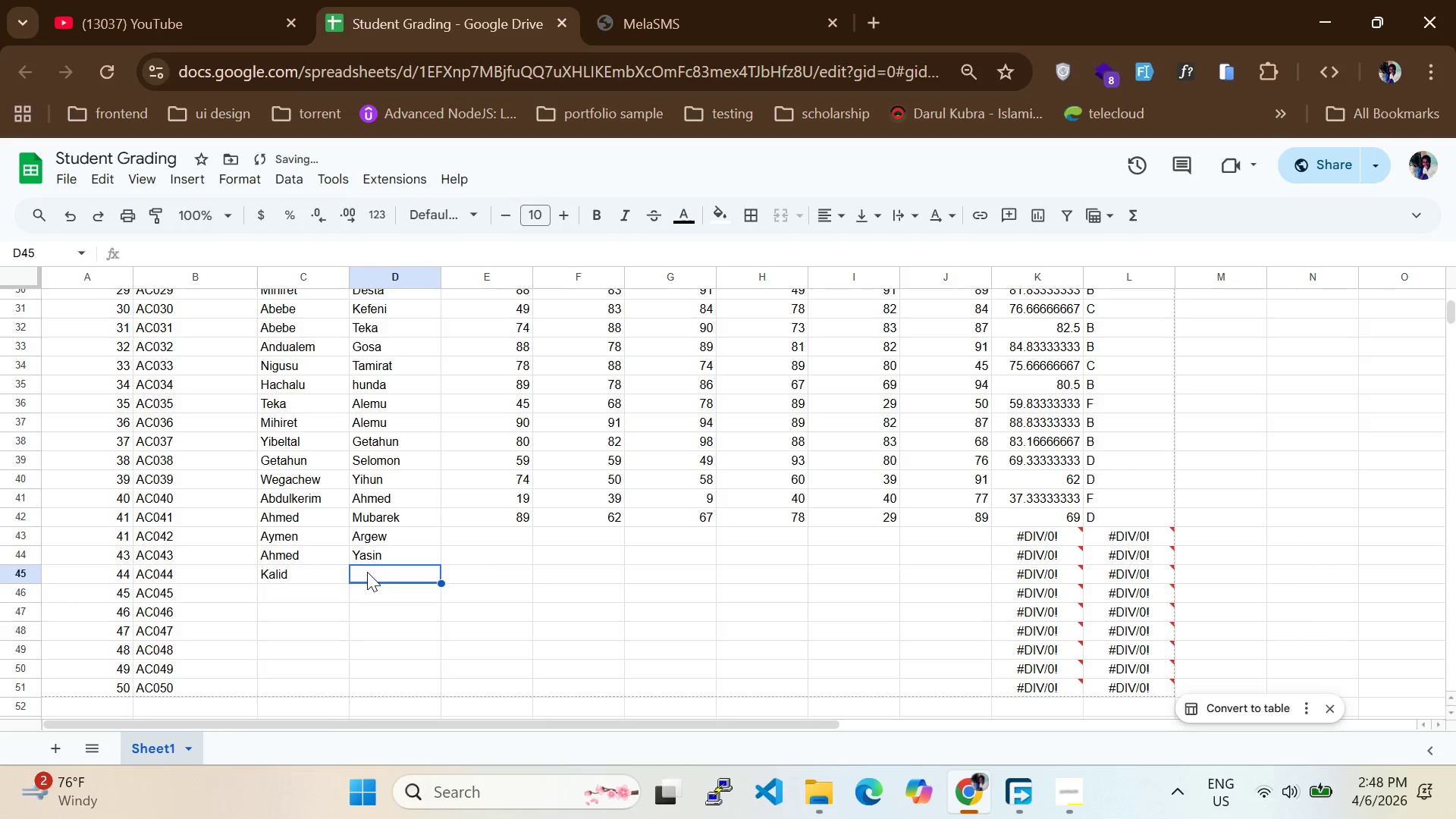 
type(Adam)
 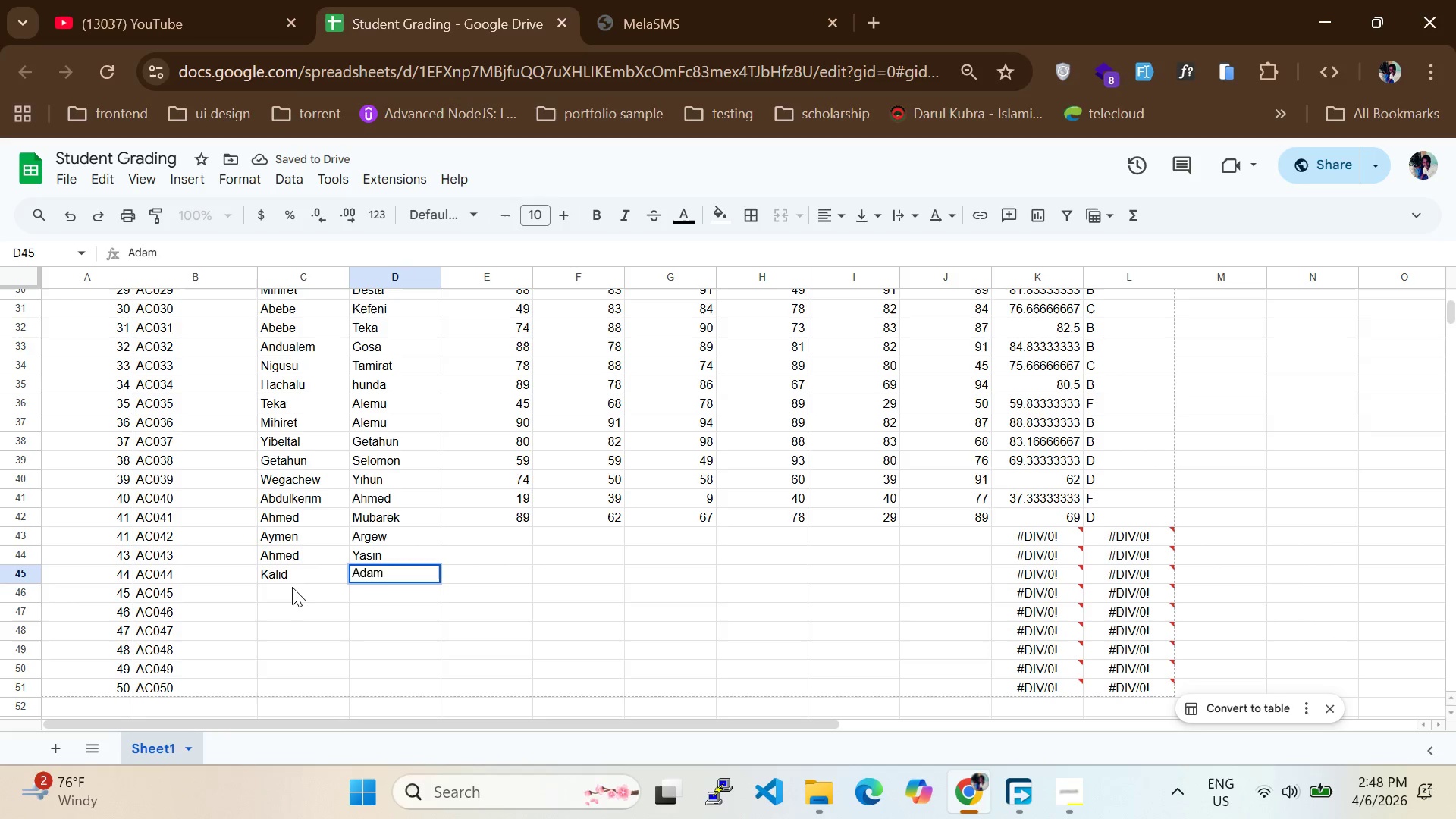 
left_click([291, 591])
 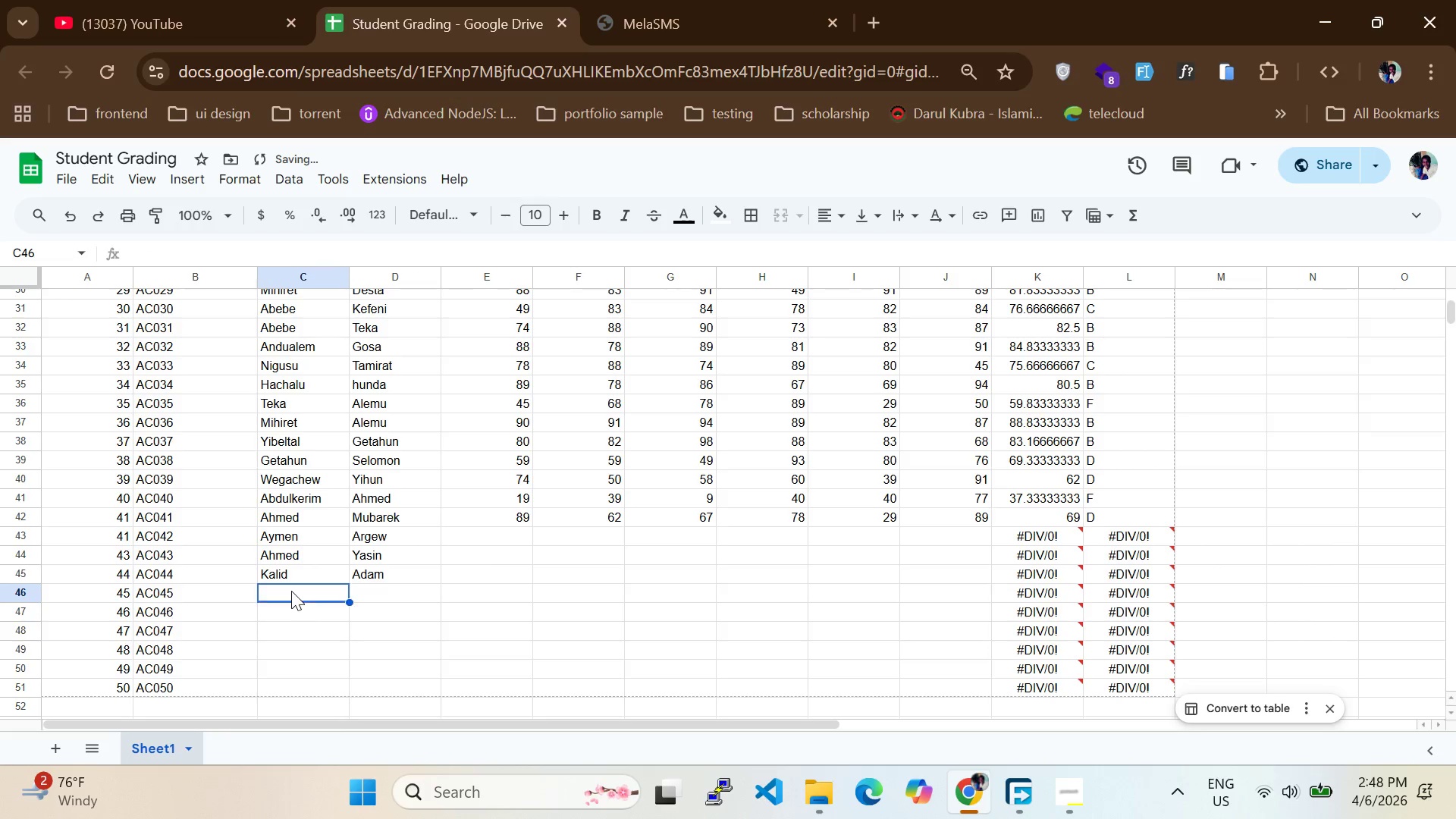 
hold_key(key=CapsLock, duration=0.34)
 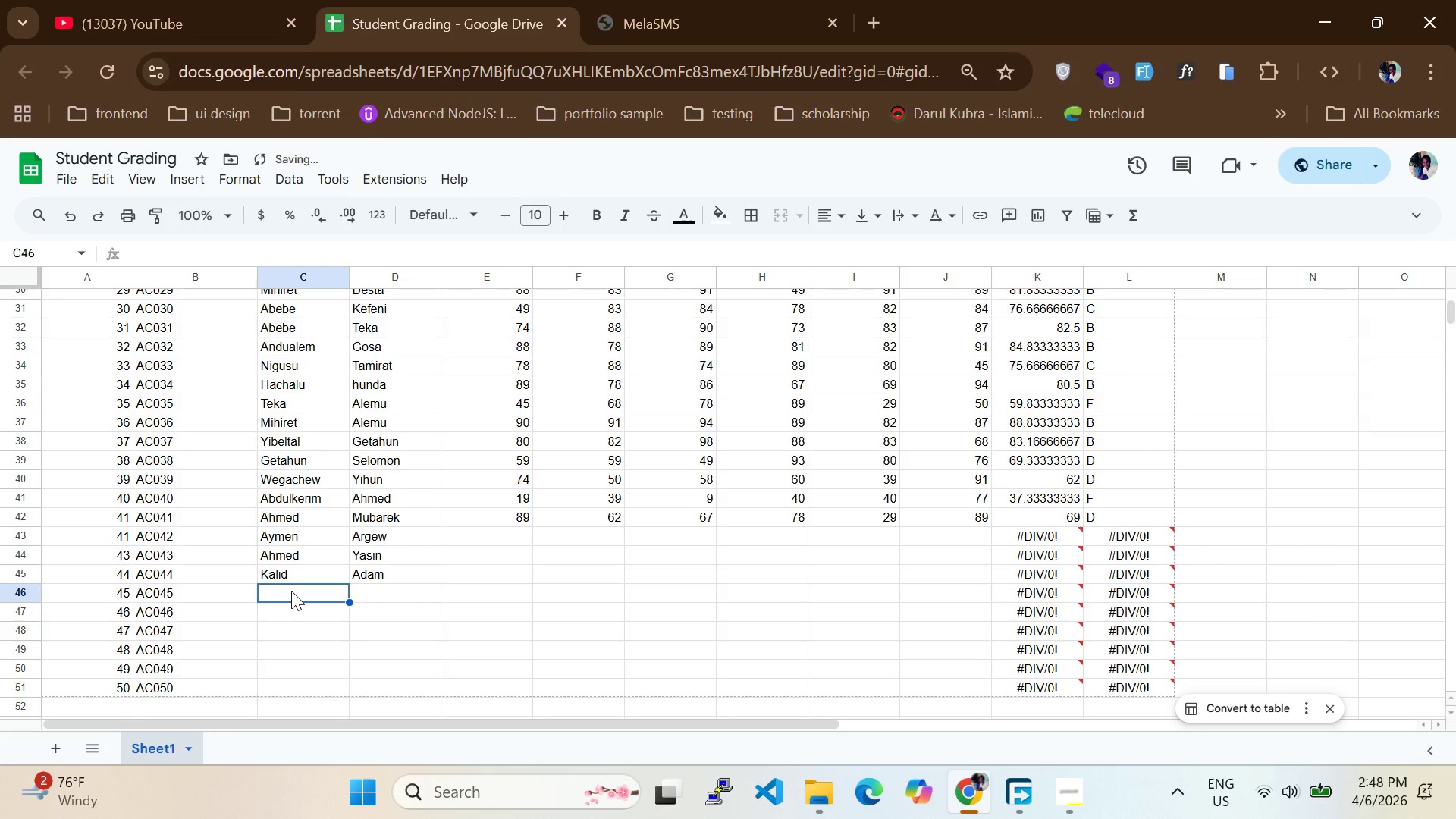 
type(Dawud)
 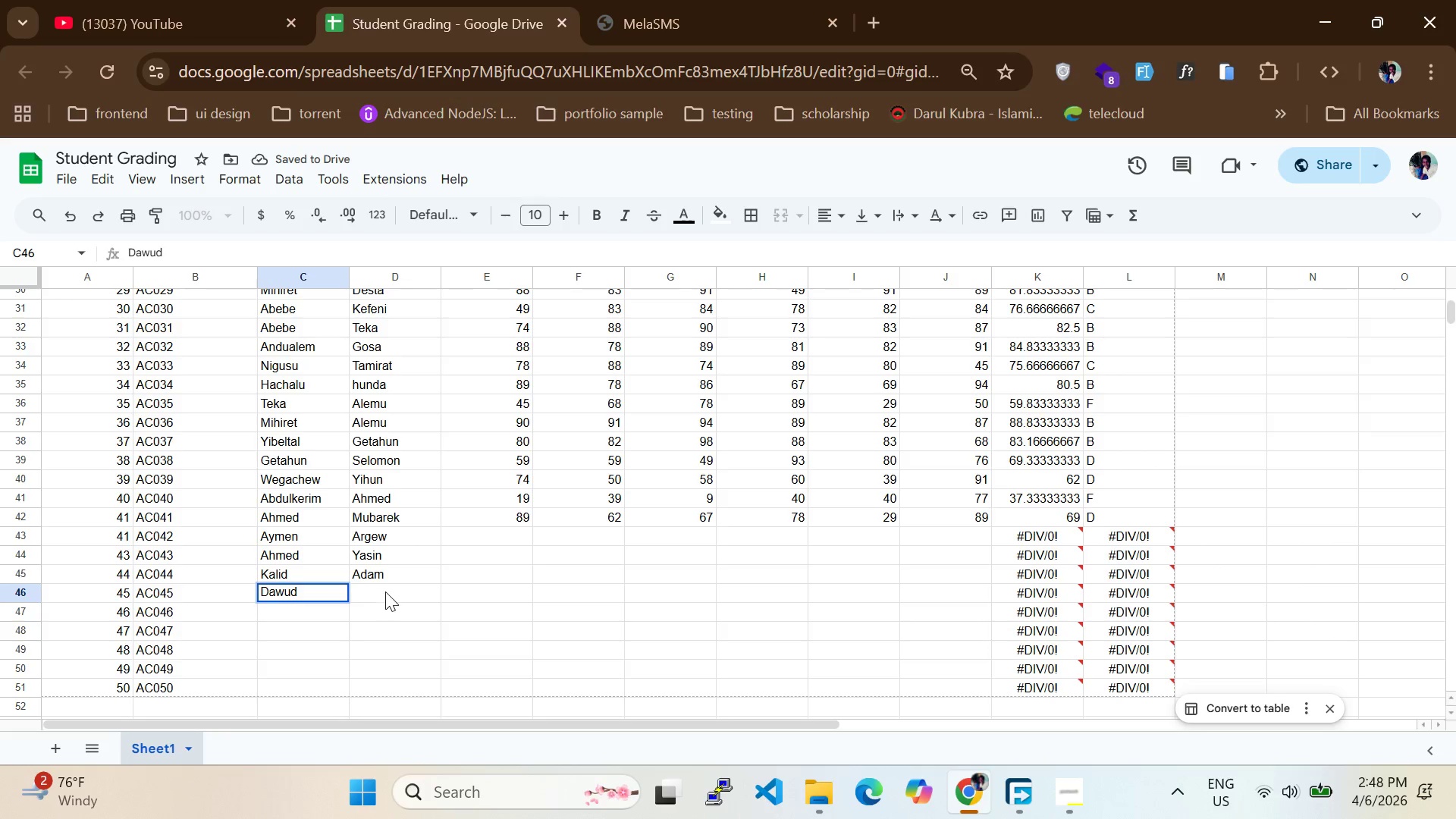 
left_click([386, 593])
 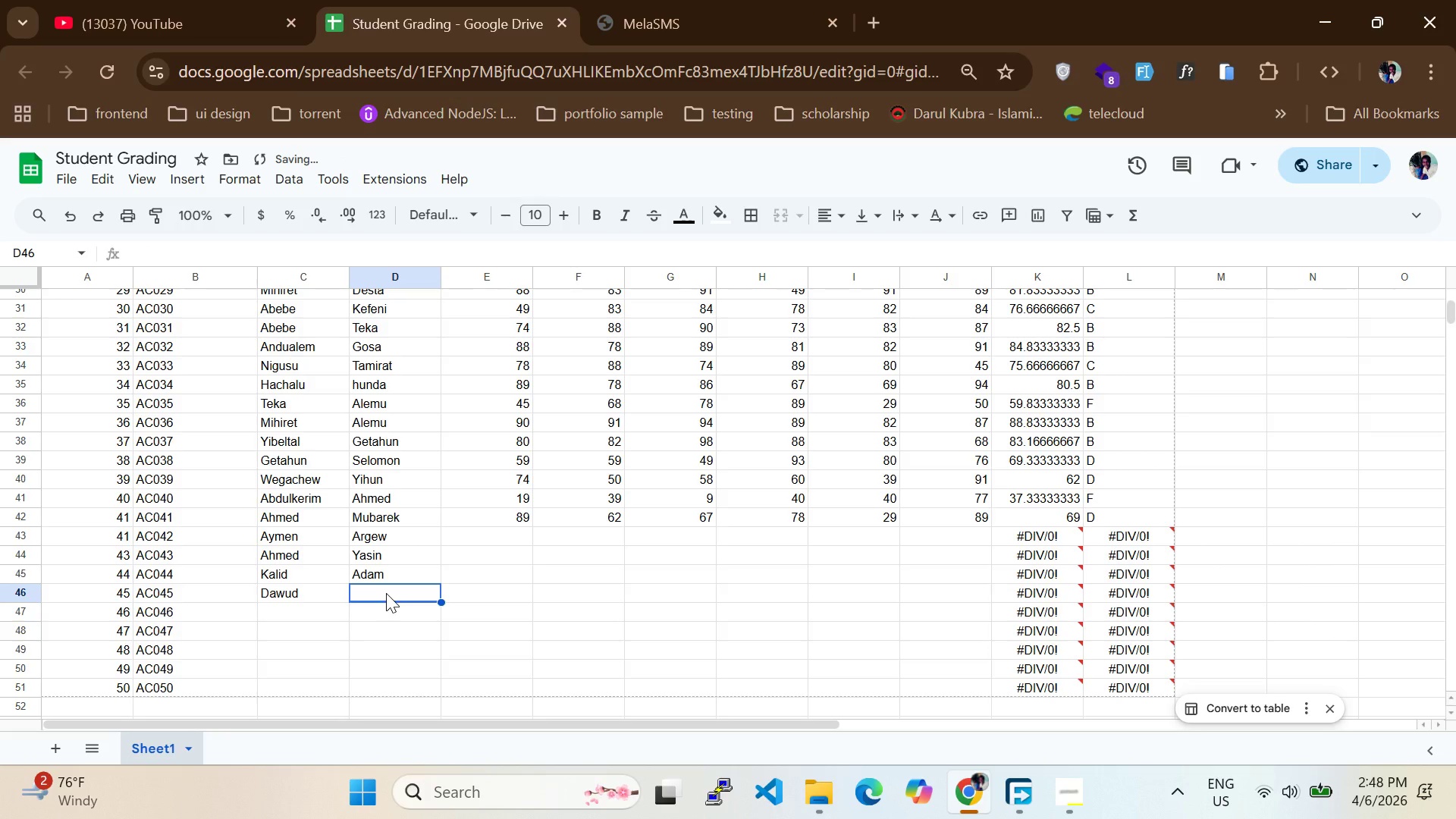 
type(Ayano)
 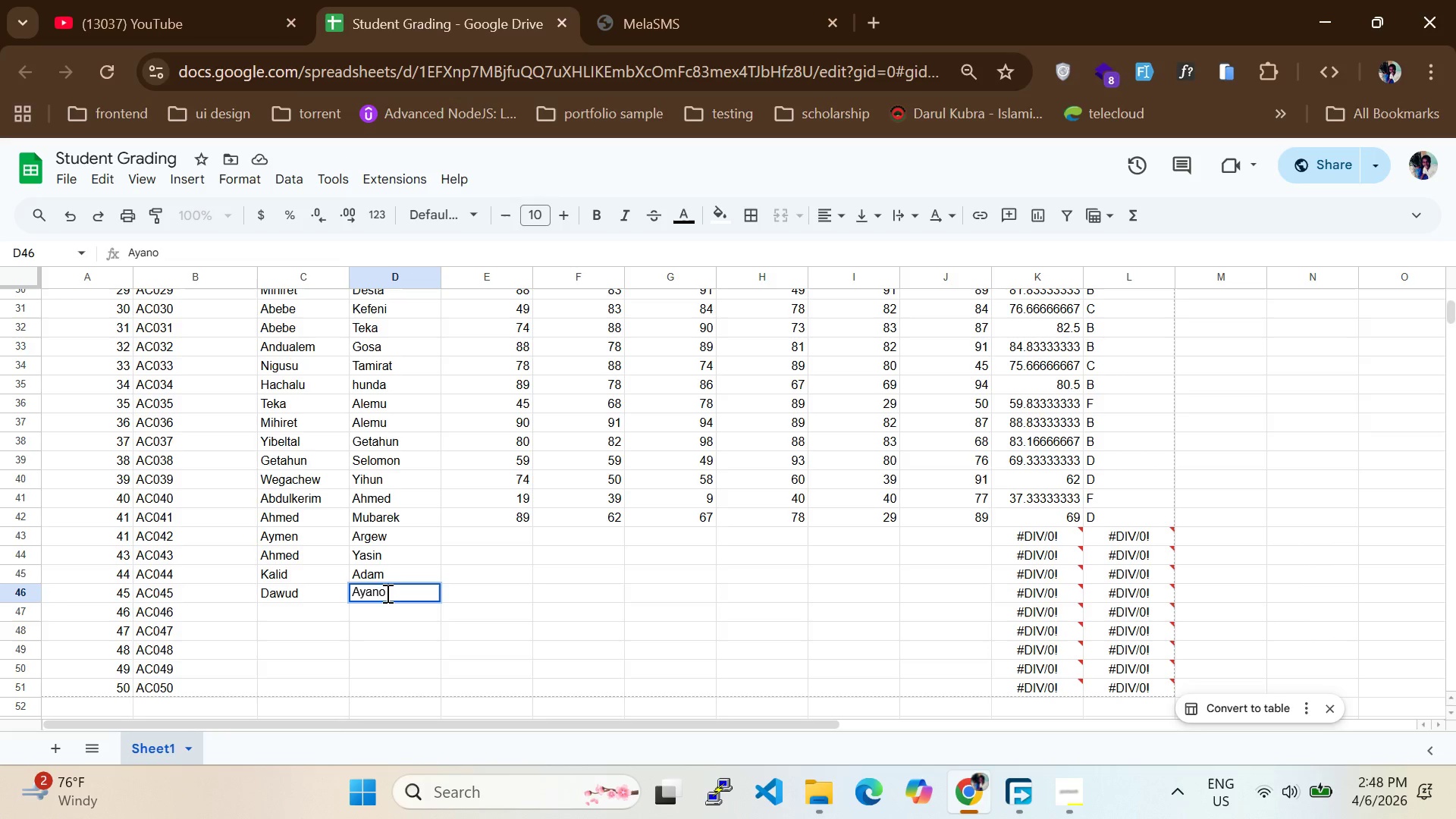 
left_click([307, 610])
 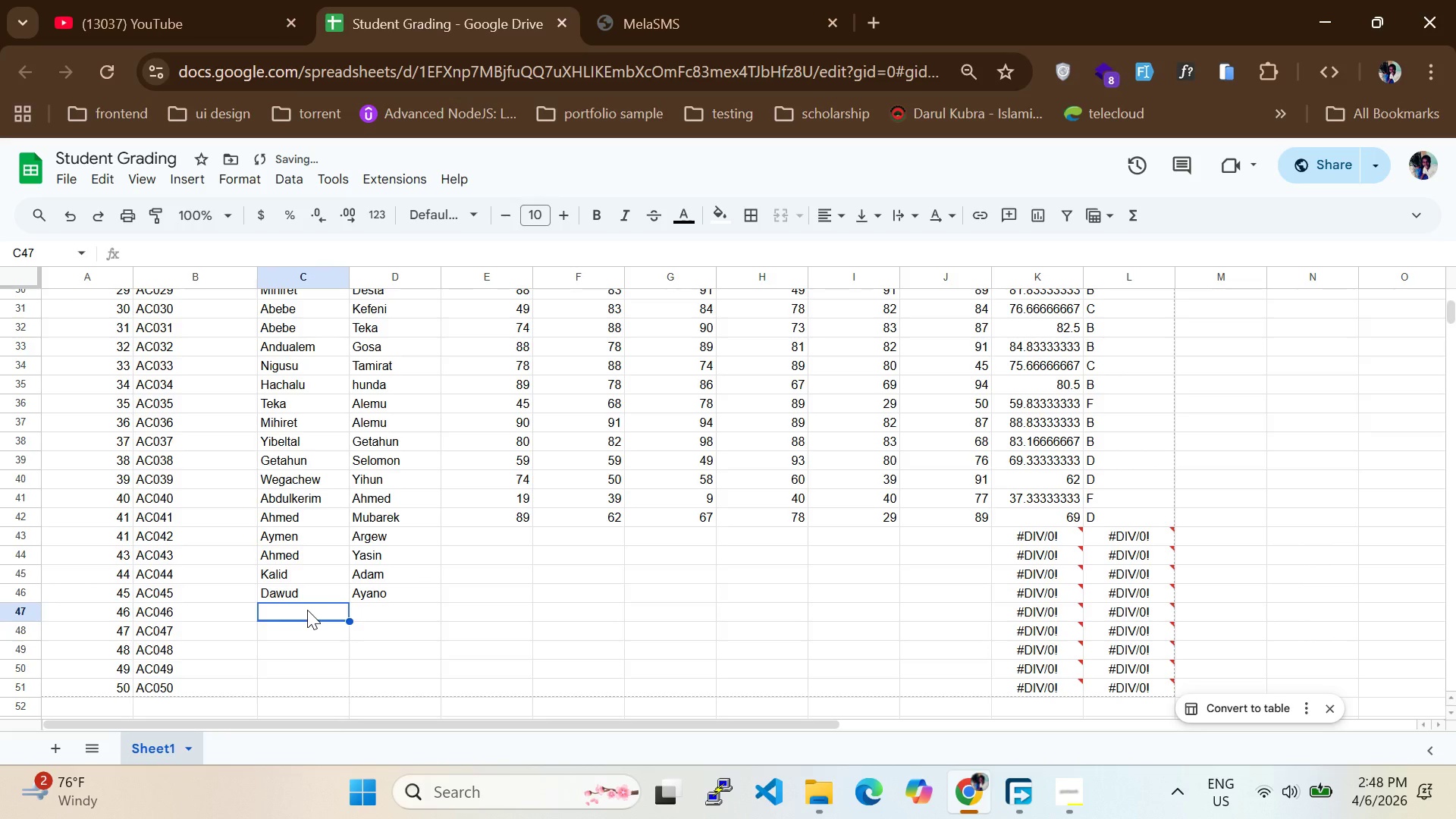 
type(Wila)
 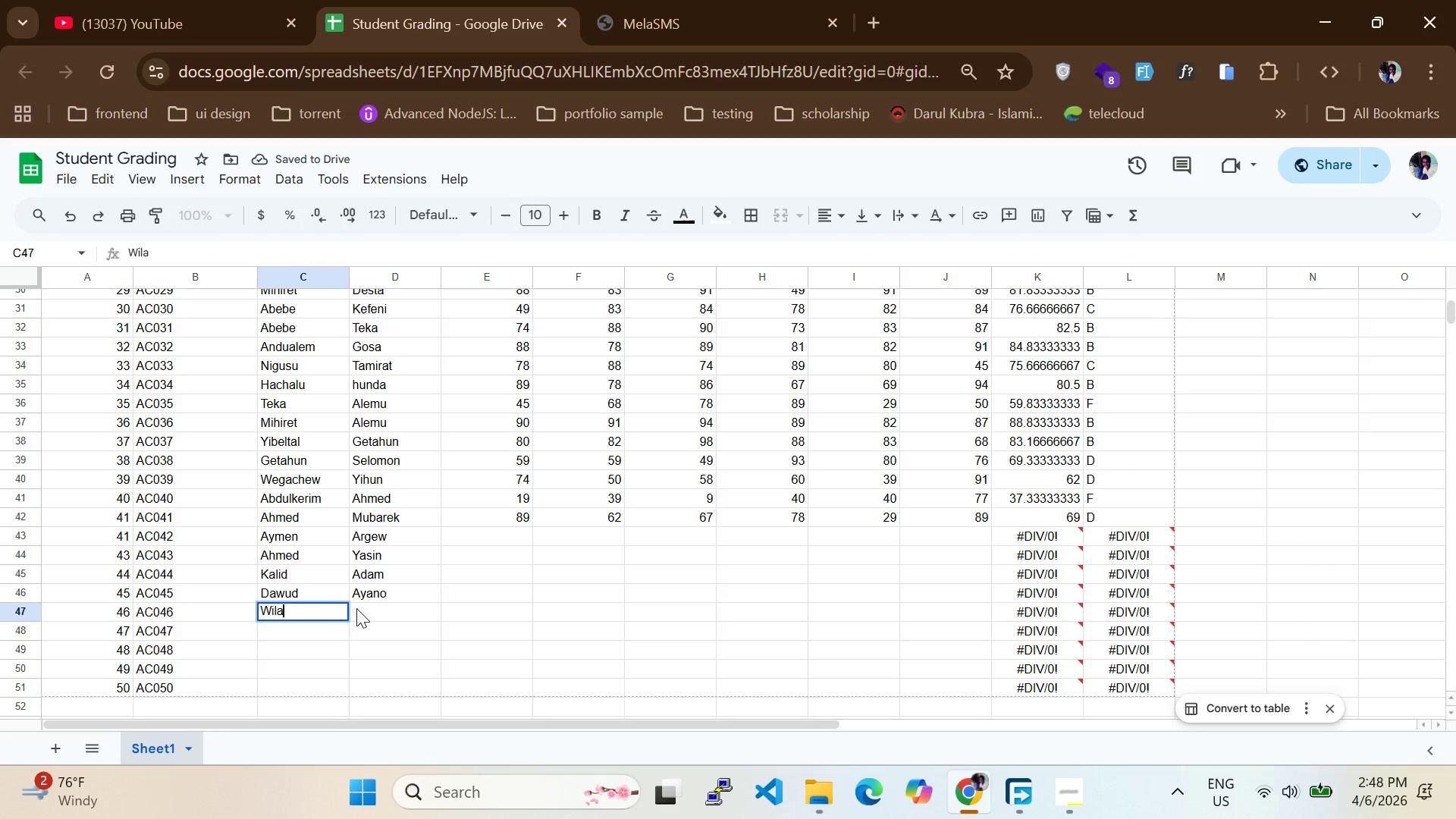 
left_click([363, 609])
 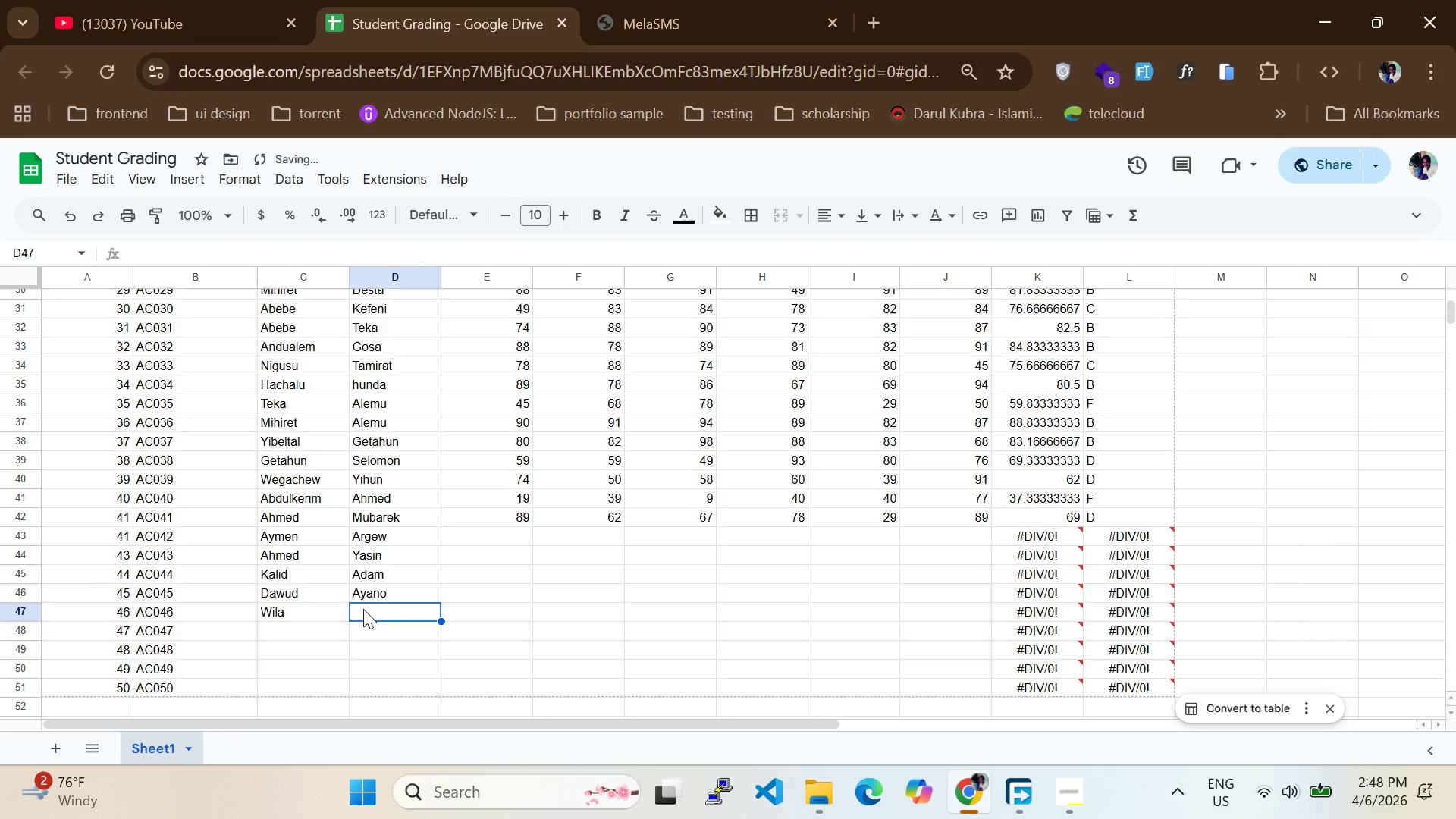 
type(Simbo)
 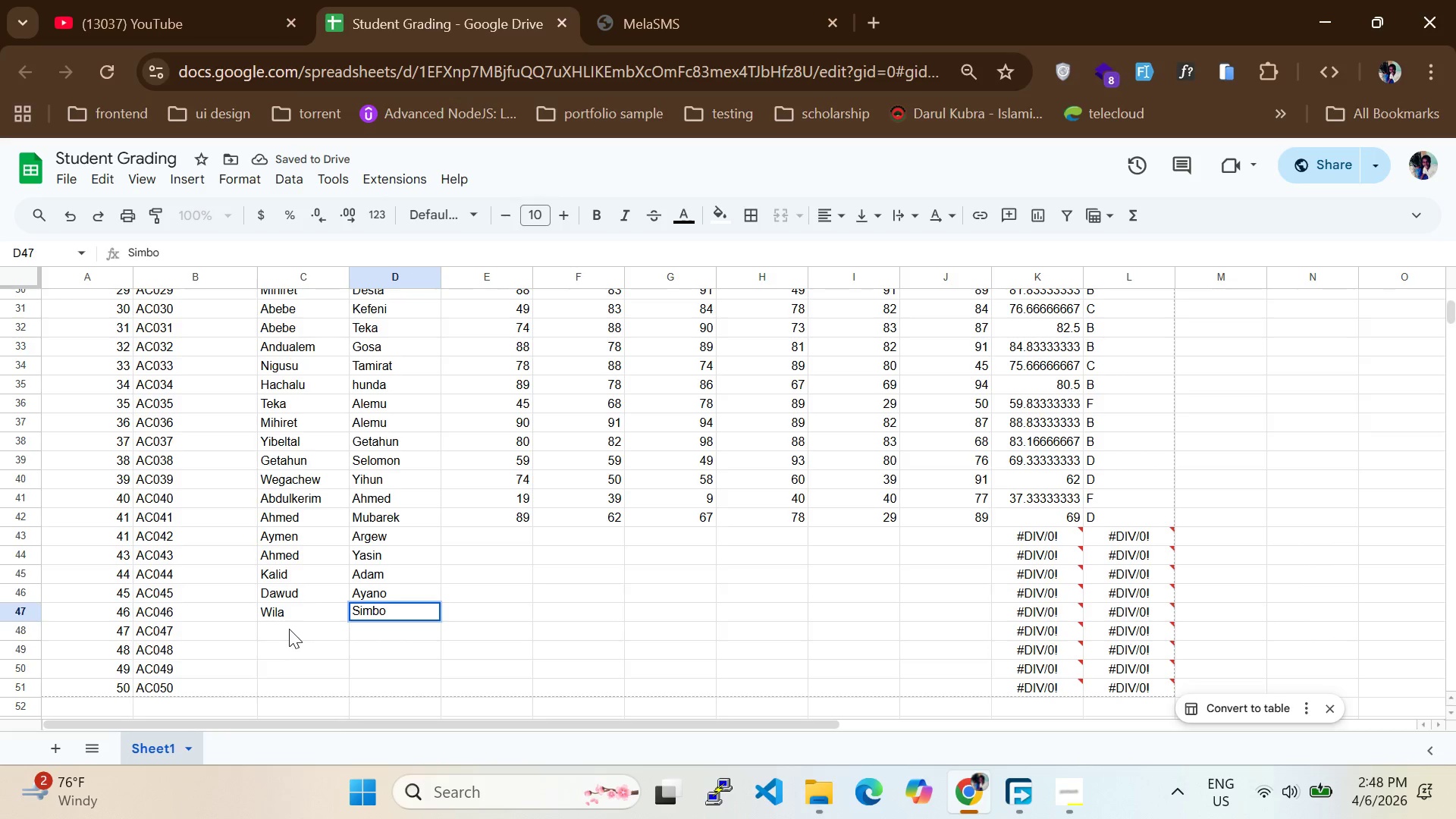 
left_click([289, 629])
 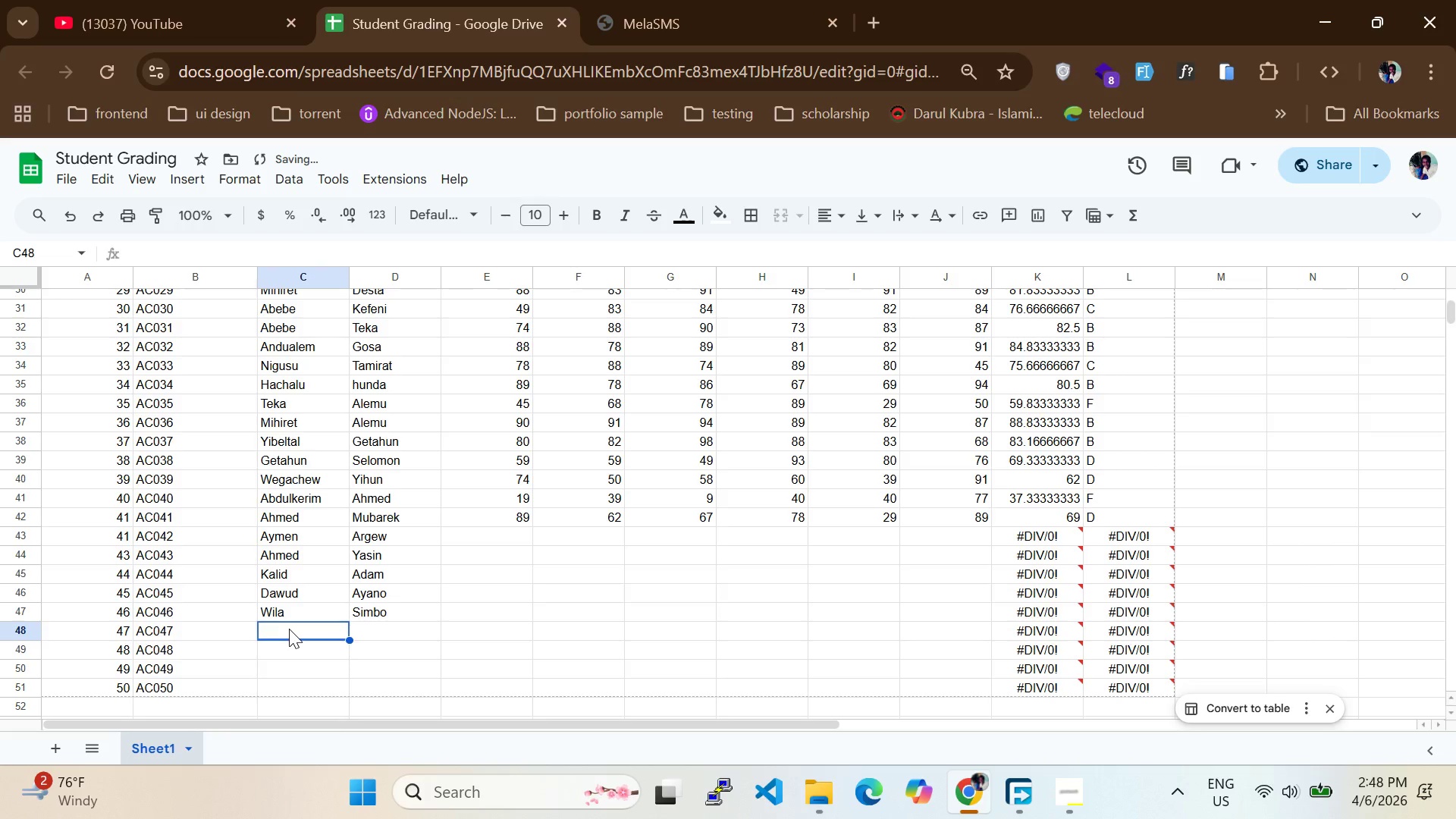 
hold_key(key=CapsLock, duration=0.47)
 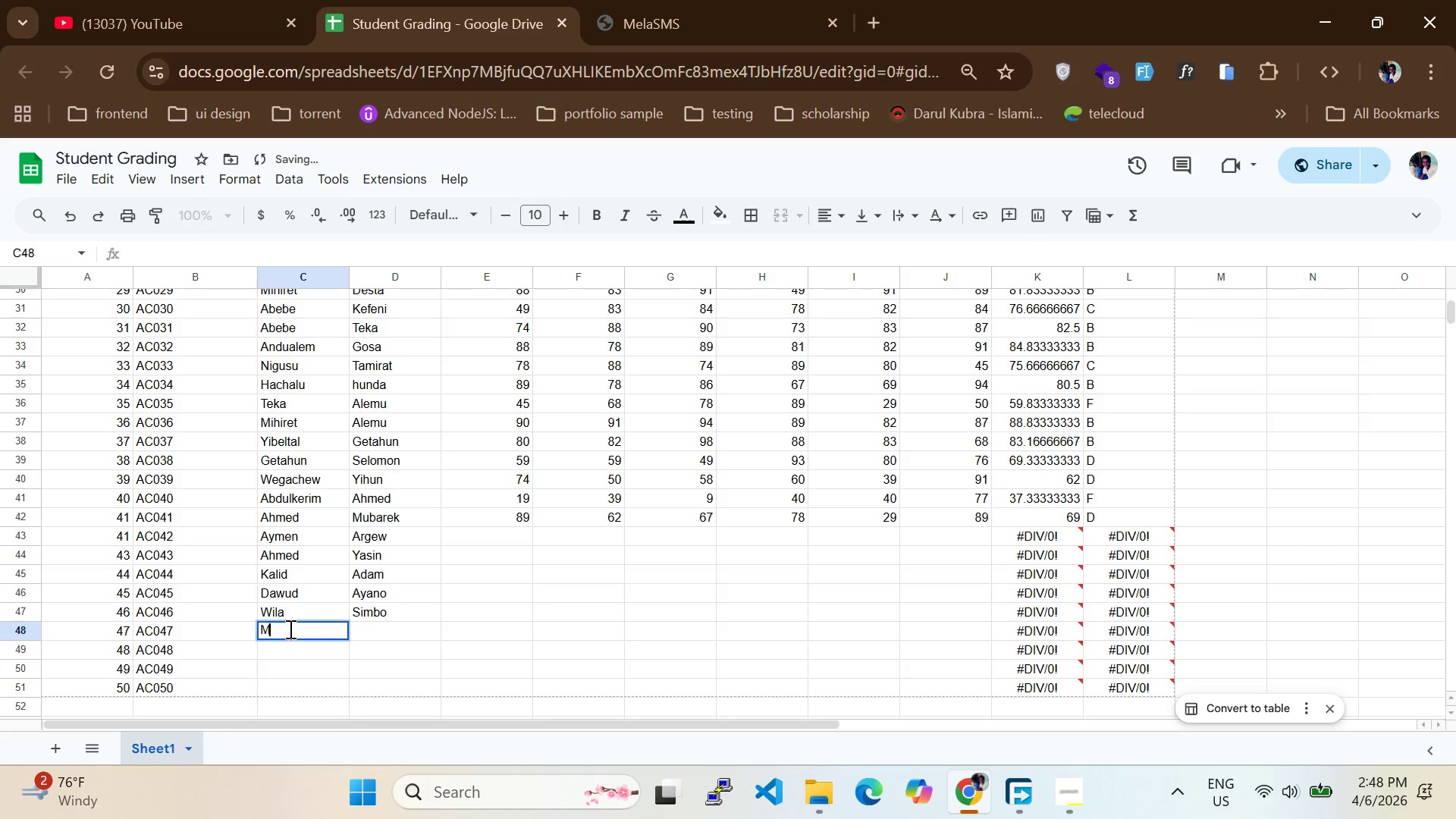 
type(M)
key(Backspace)
type(Bariso)
 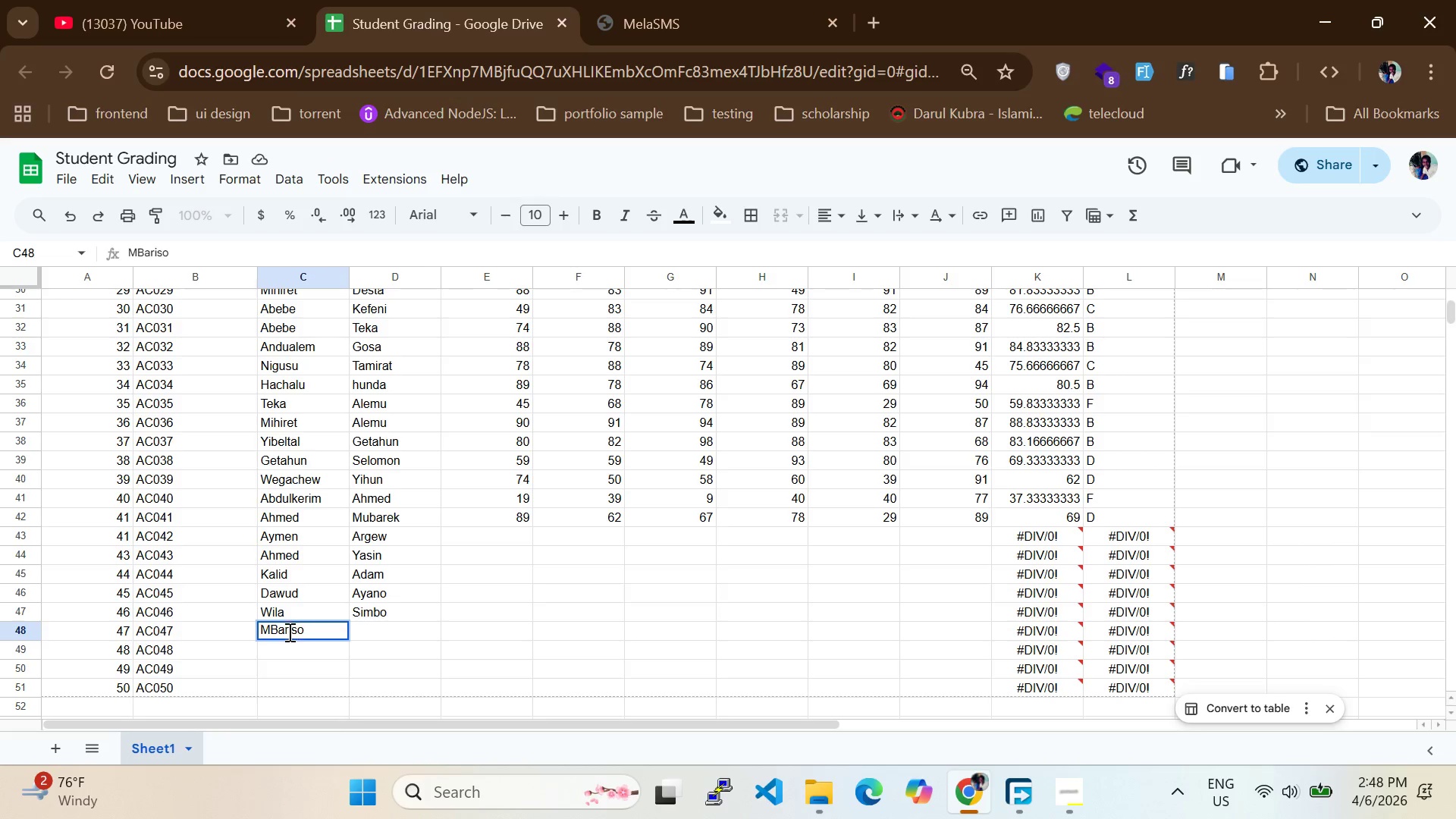 
left_click([287, 633])
 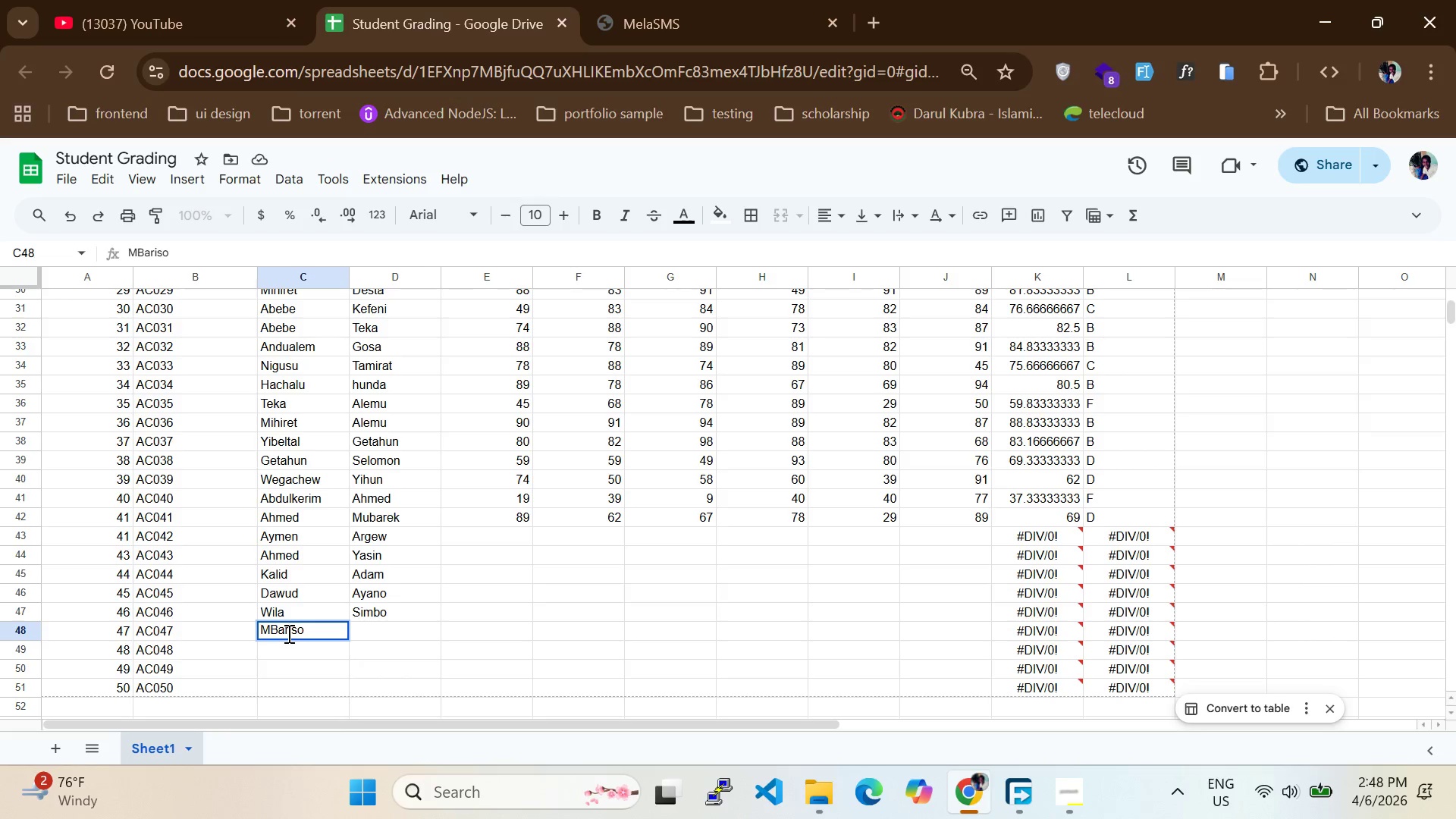 
double_click([287, 633])
 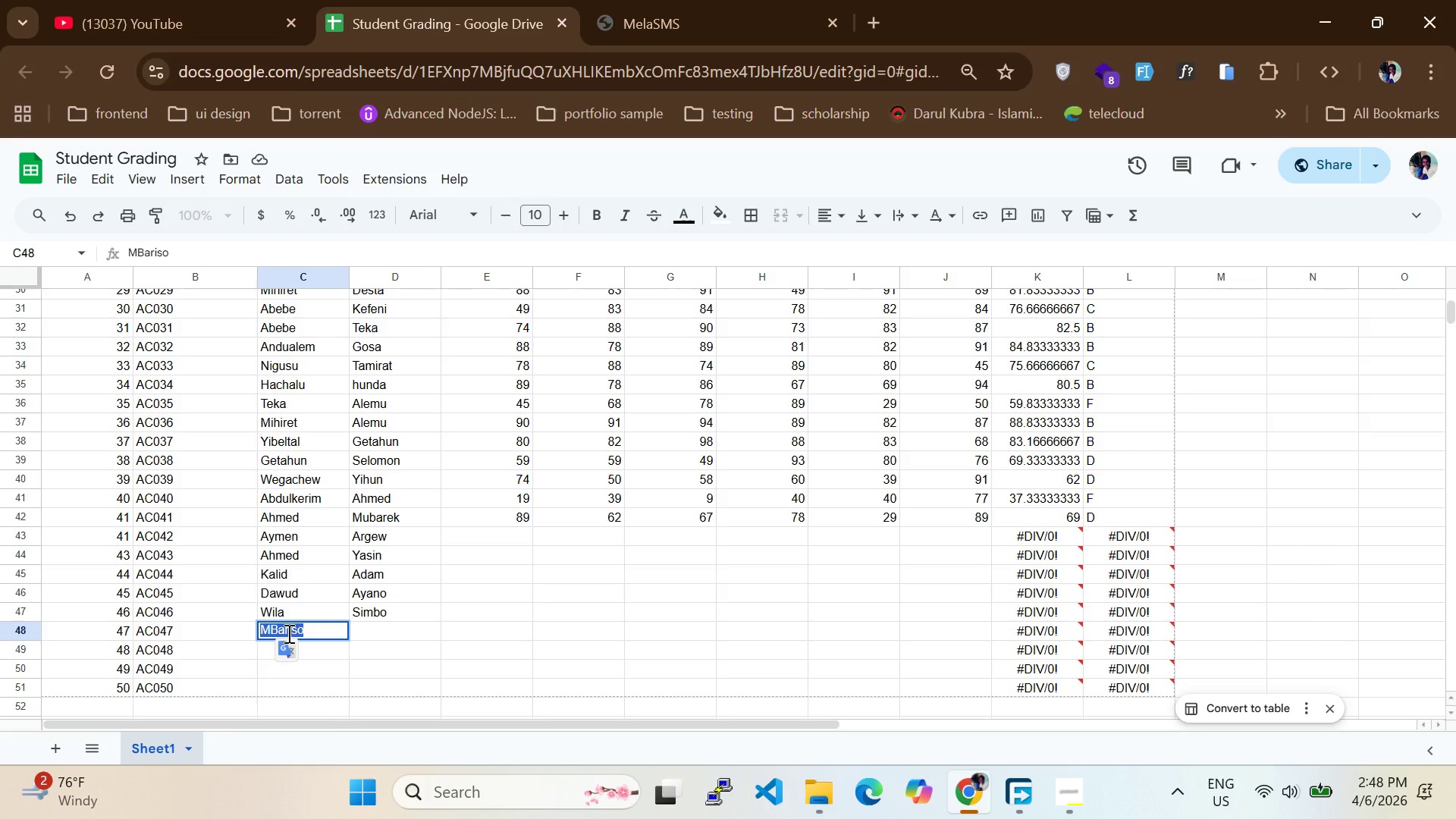 
type(Bariso)
 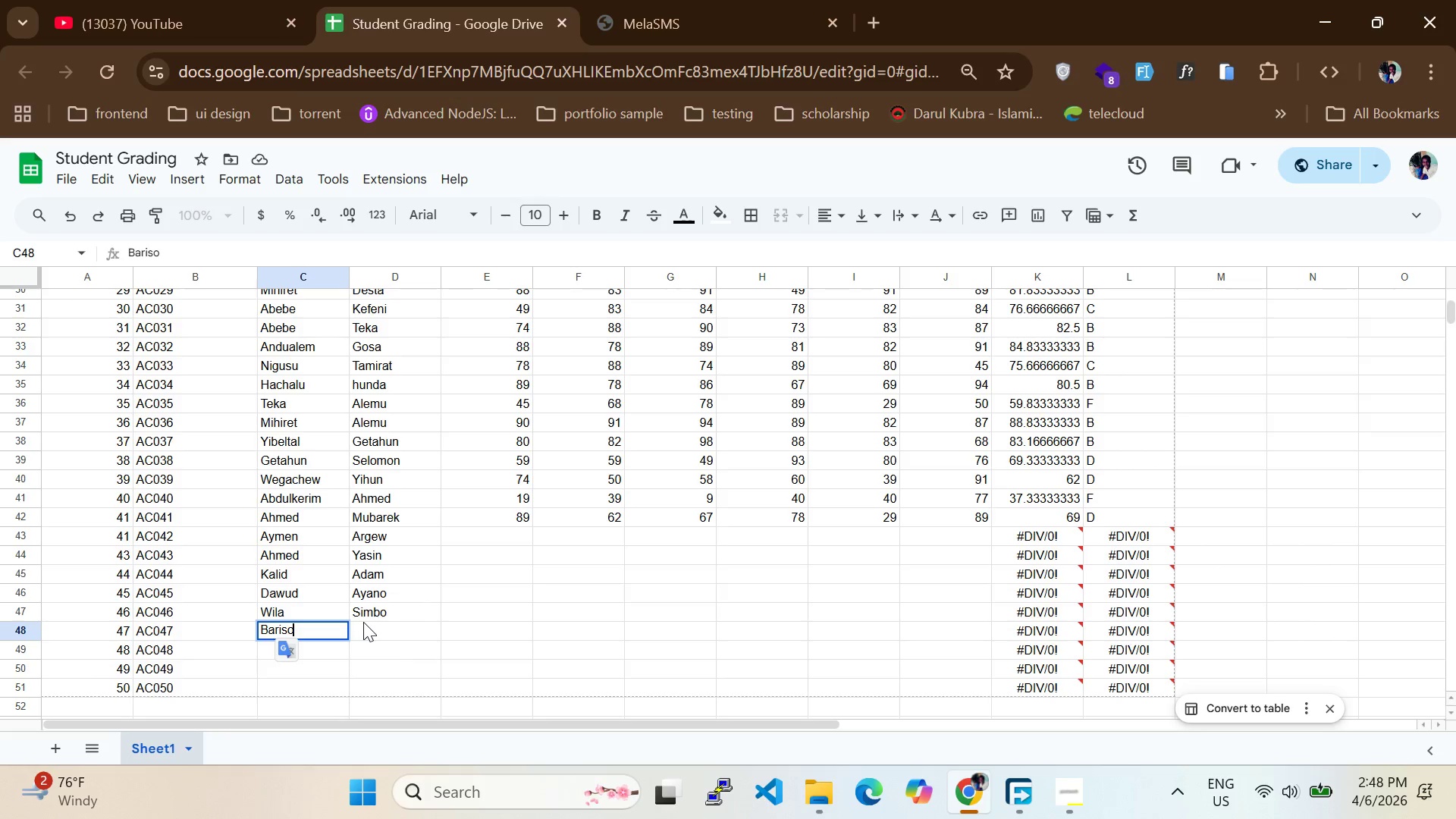 
left_click([367, 626])
 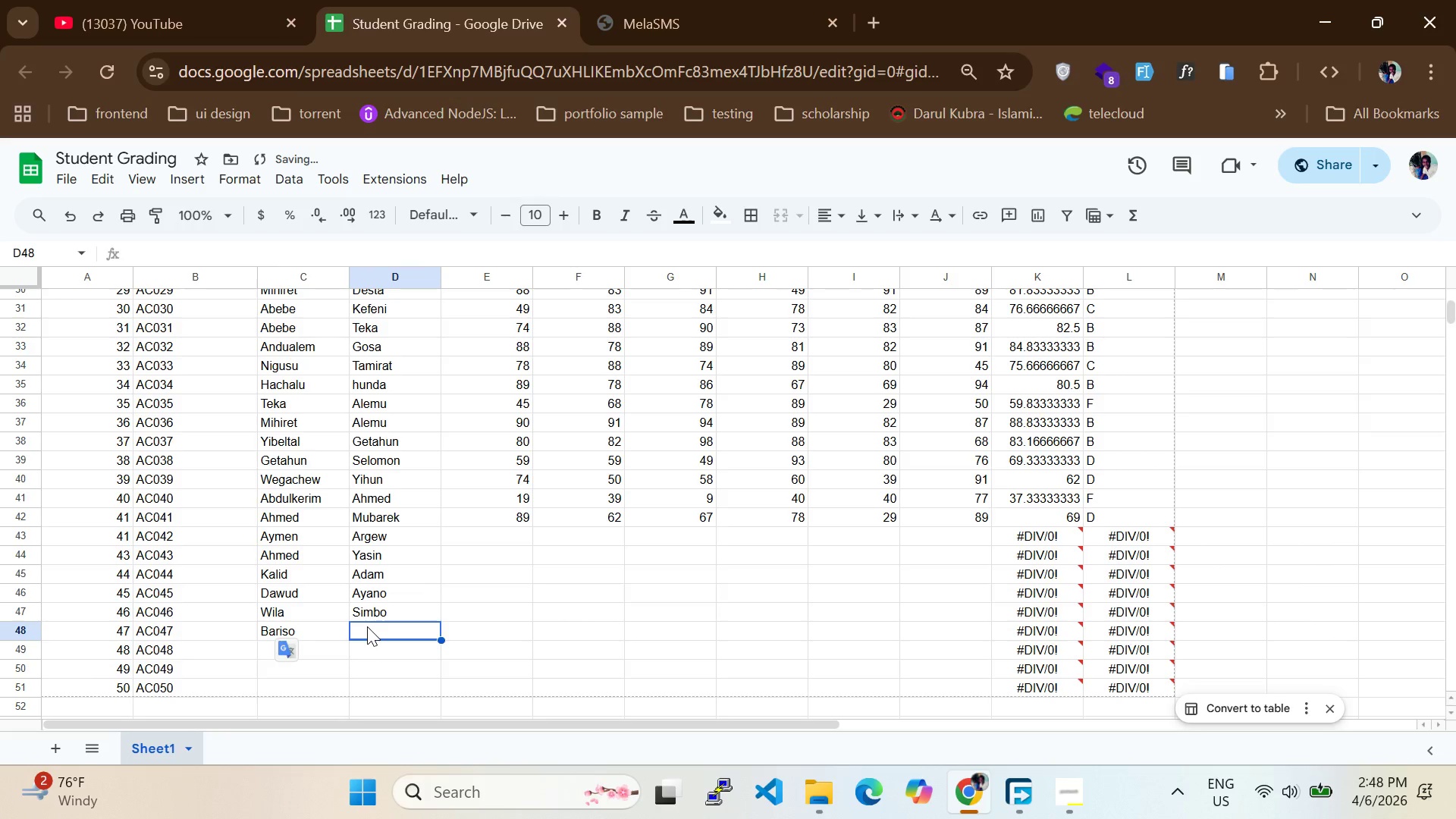 
left_click([367, 626])
 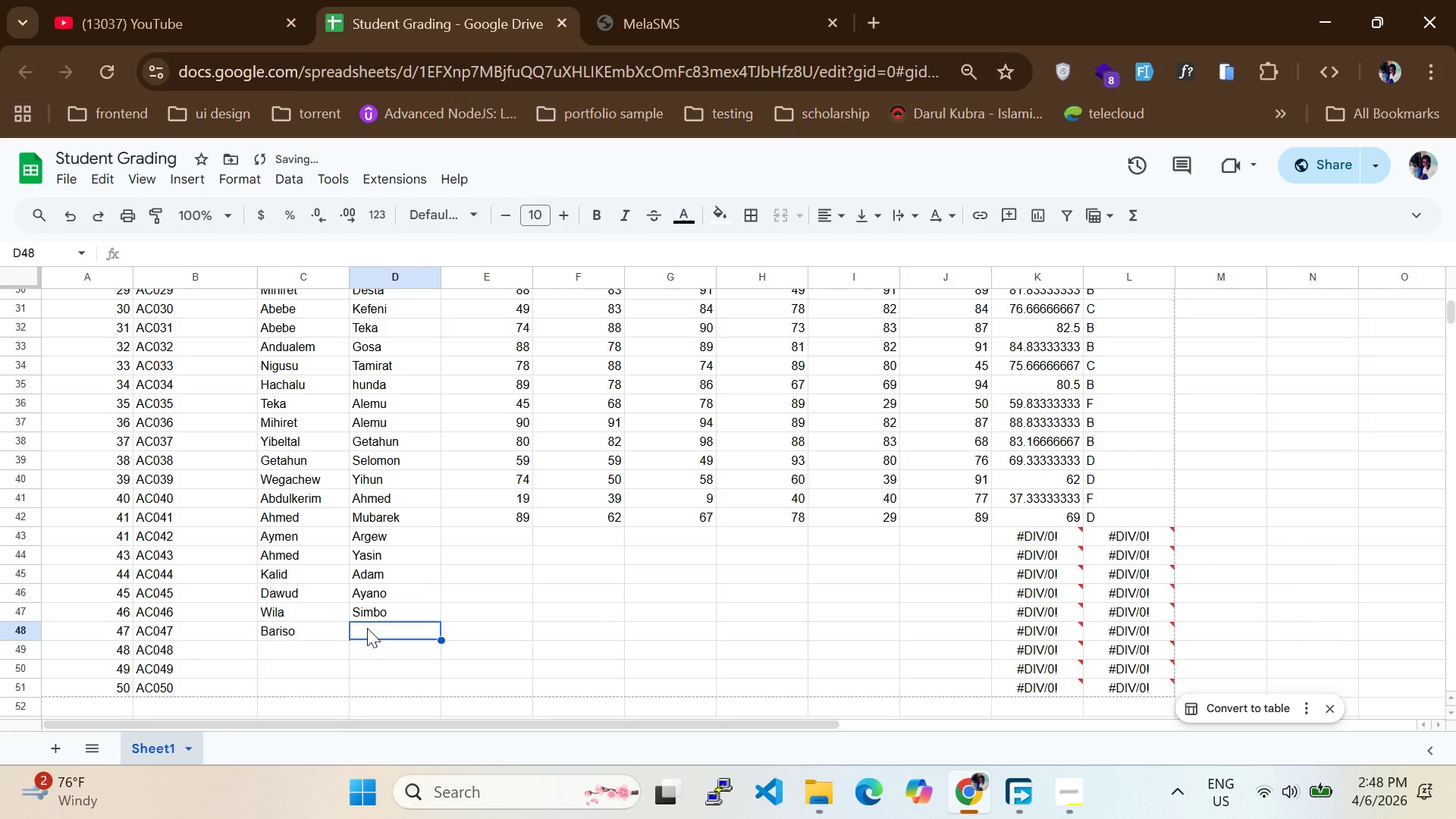 
triple_click([367, 628])
 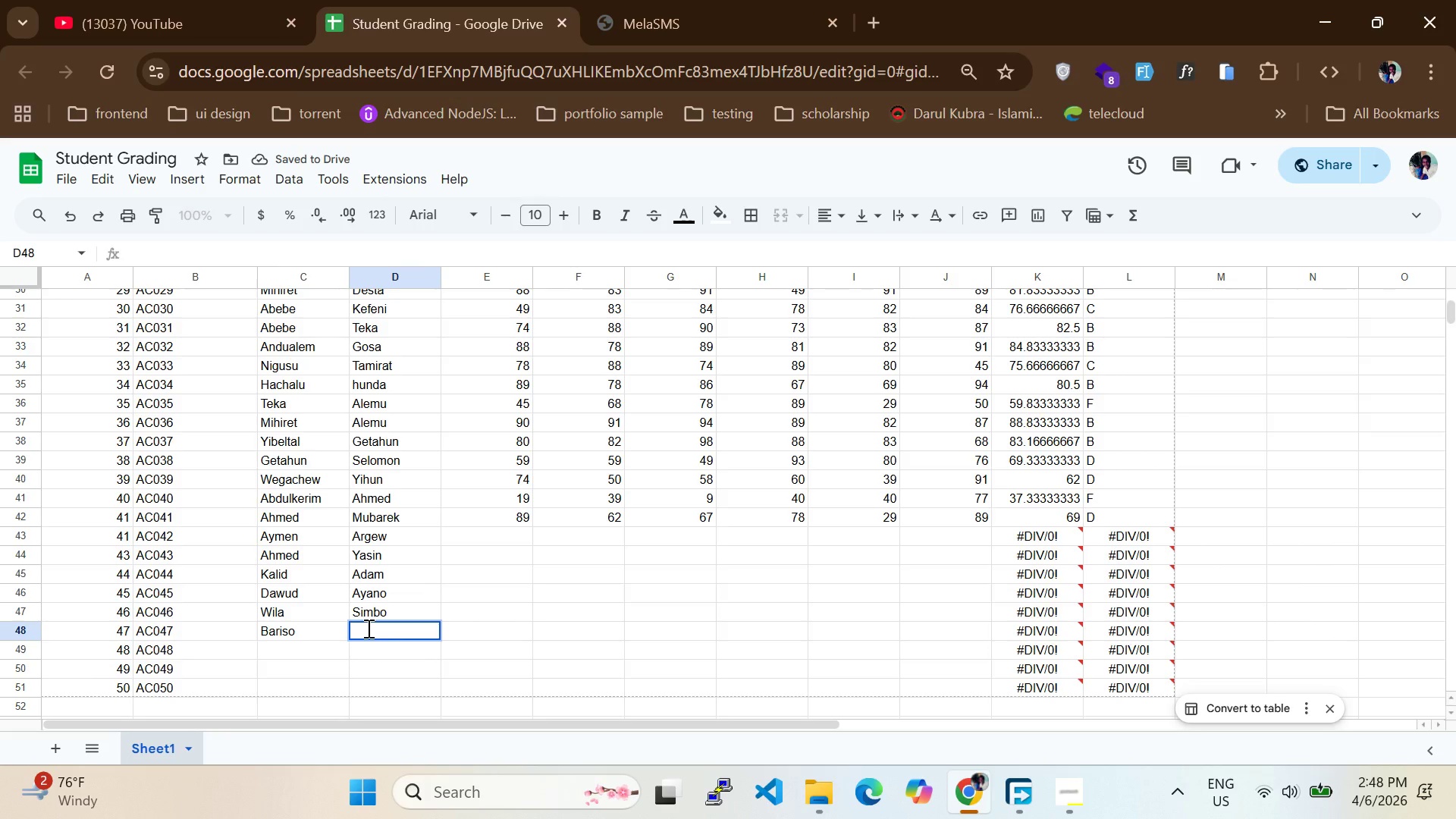 
double_click([367, 628])
 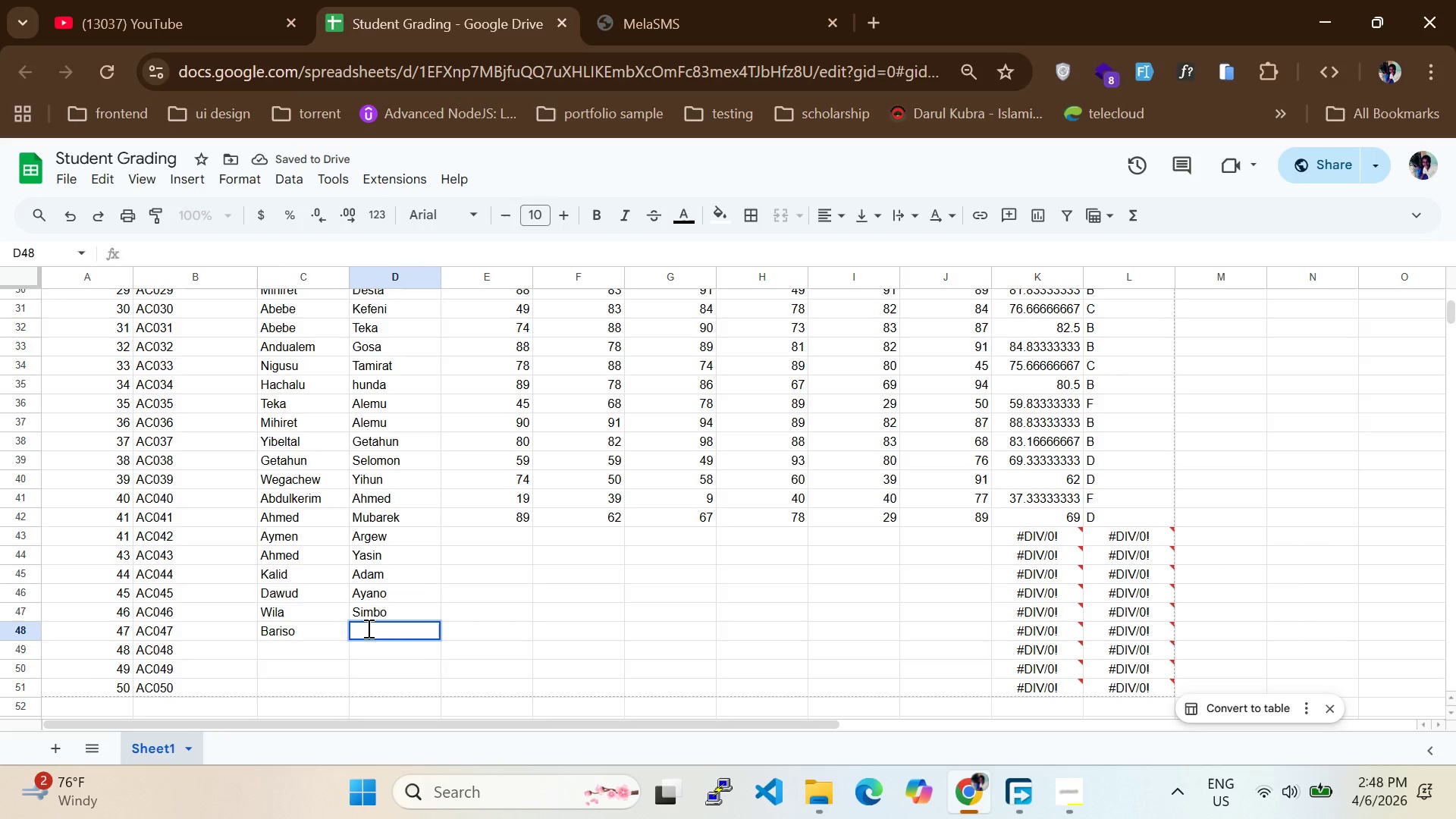 
type(Jahee)
 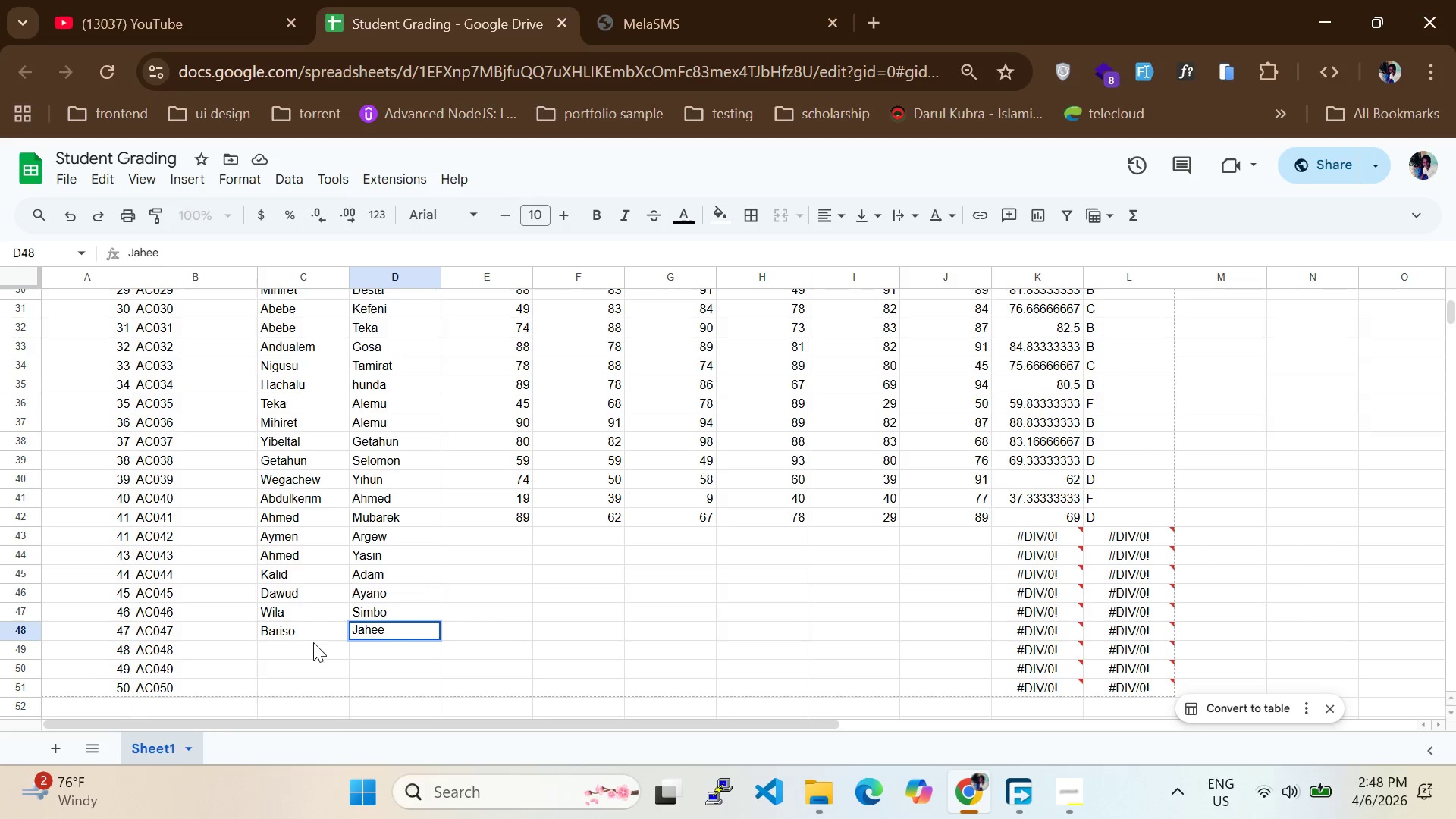 
left_click([313, 642])
 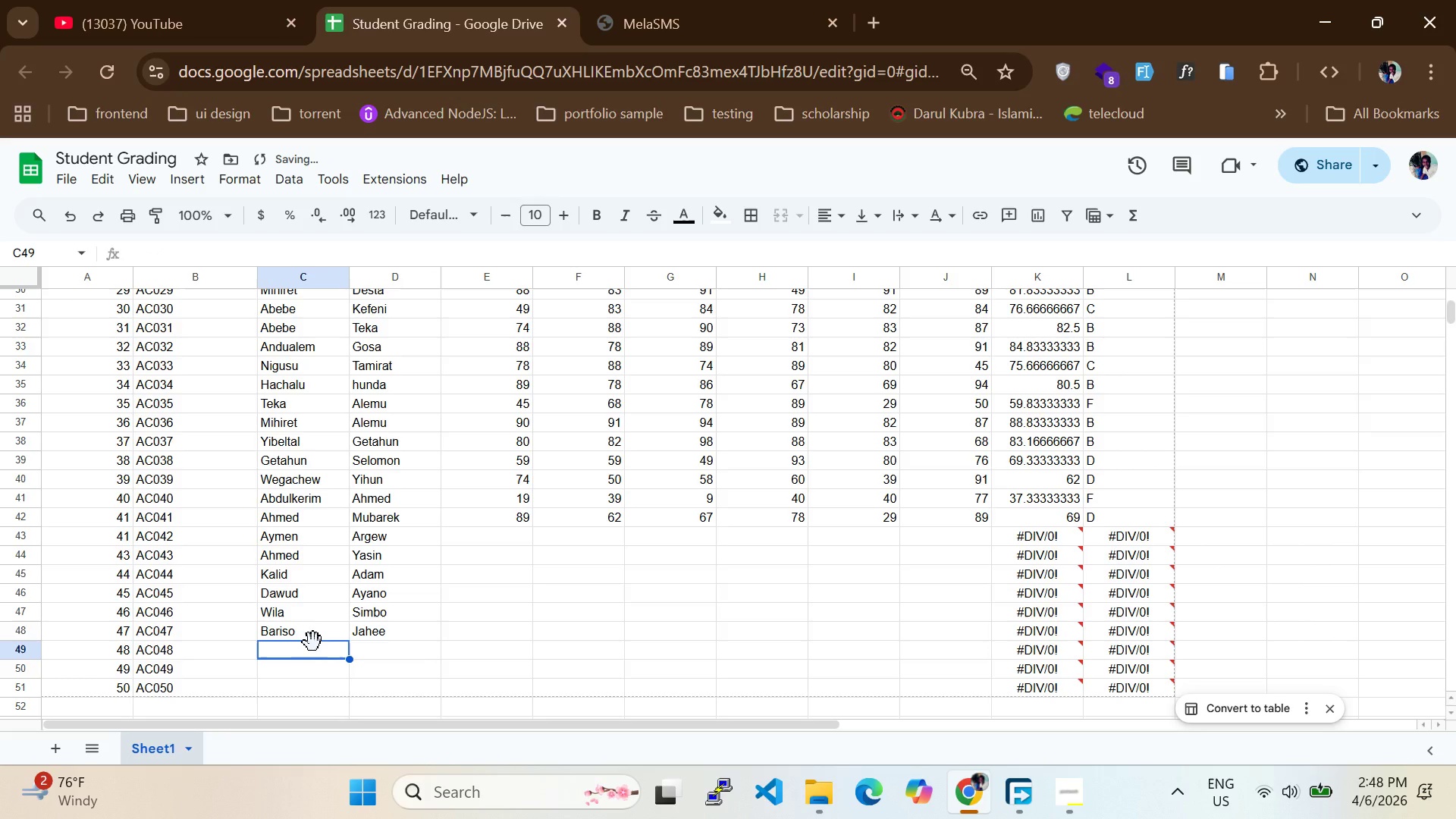 
hold_key(key=CapsLock, duration=0.62)
 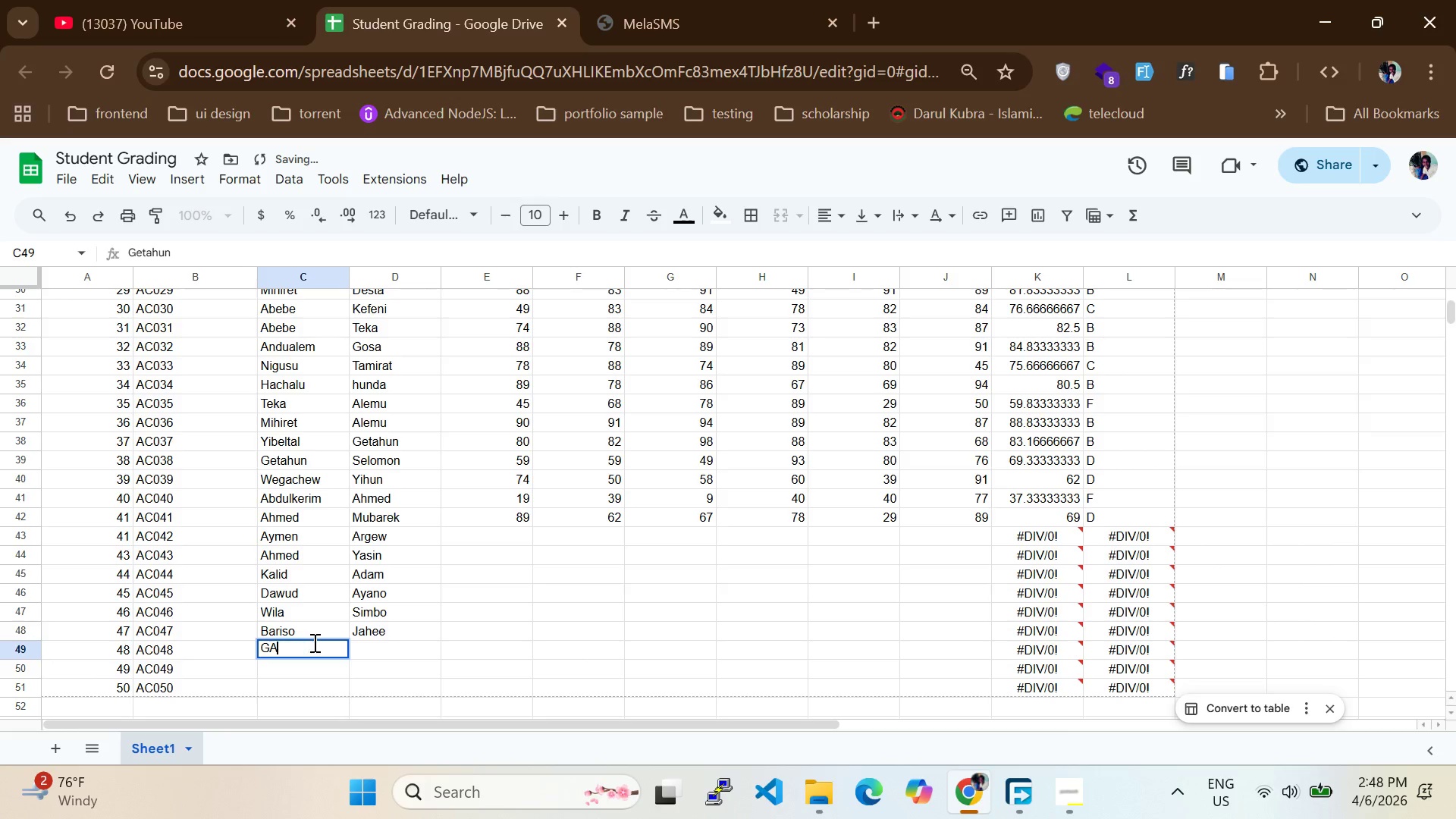 
type(GA)
key(Backspace)
type(A)
key(Backspace)
type(aboo)
 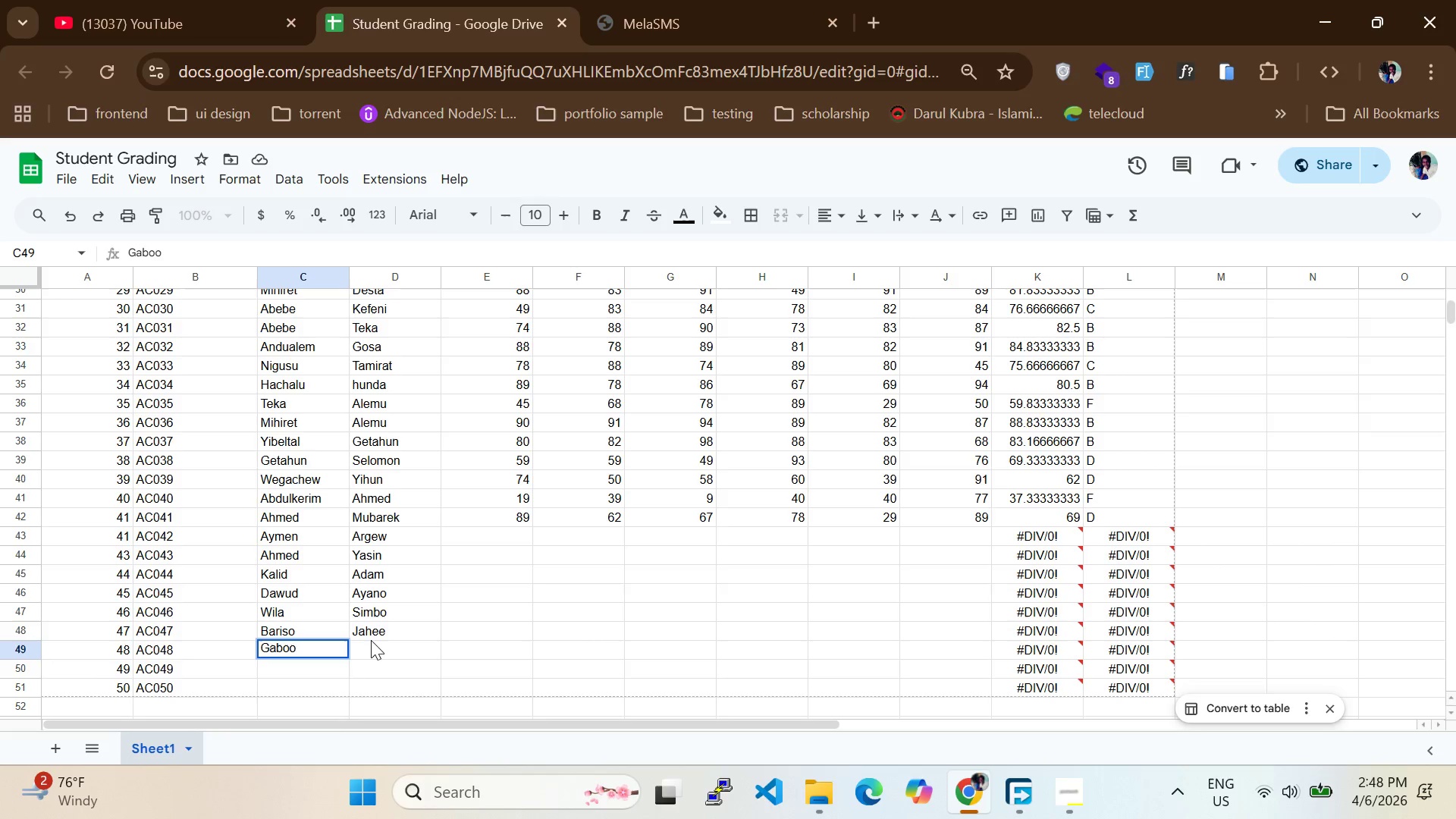 
left_click([372, 640])
 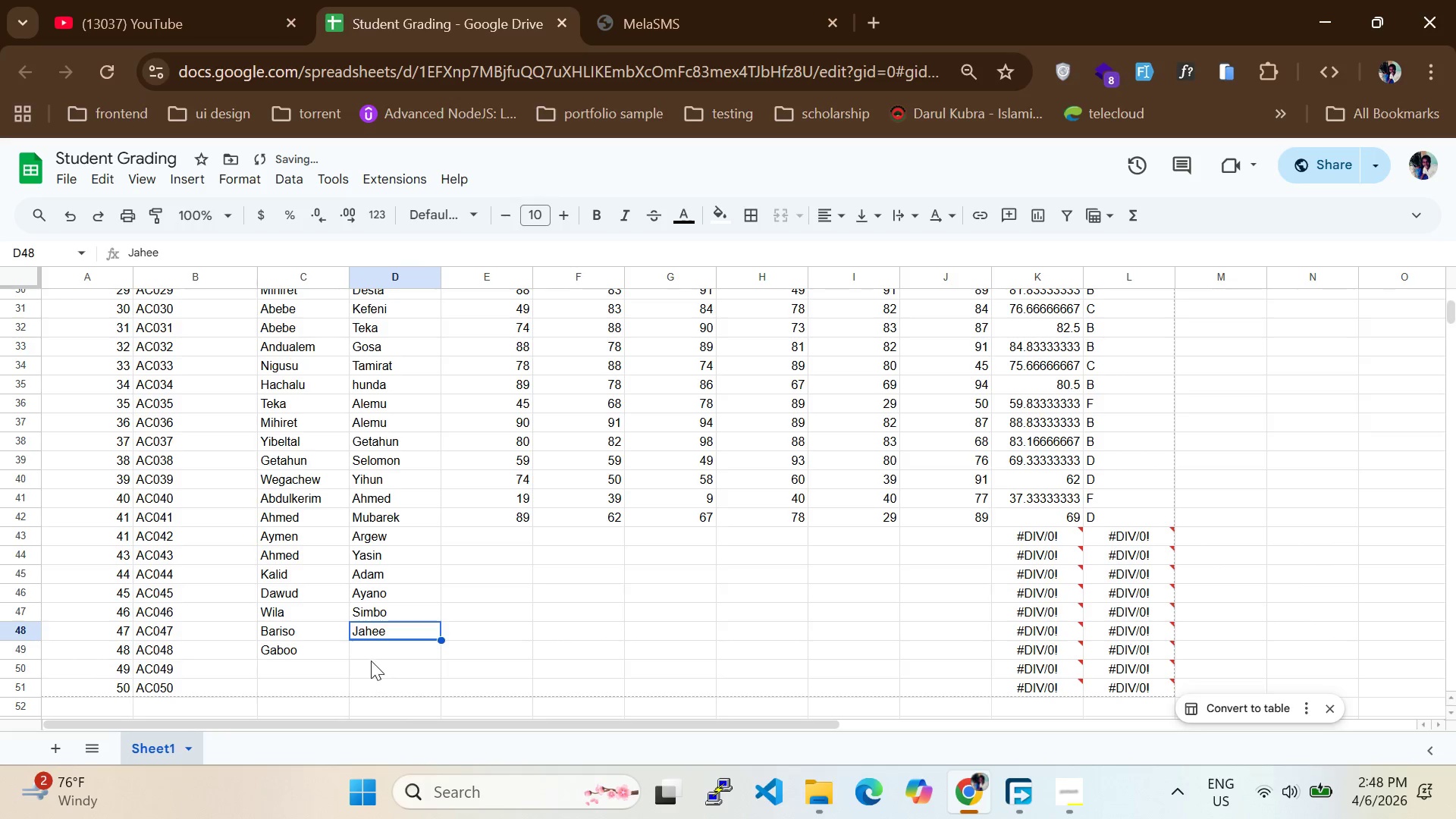 
left_click([373, 644])
 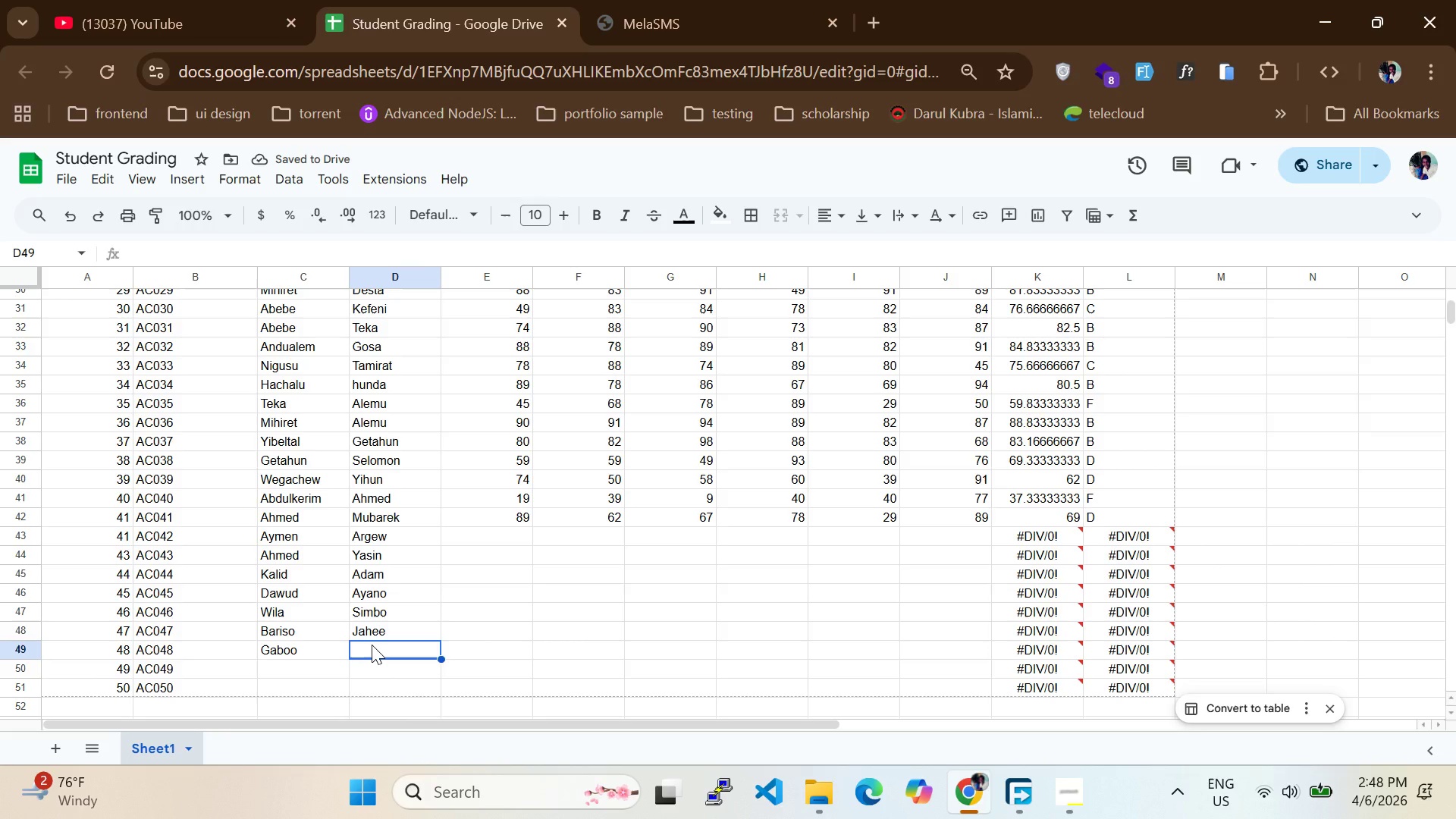 
left_click([372, 645])
 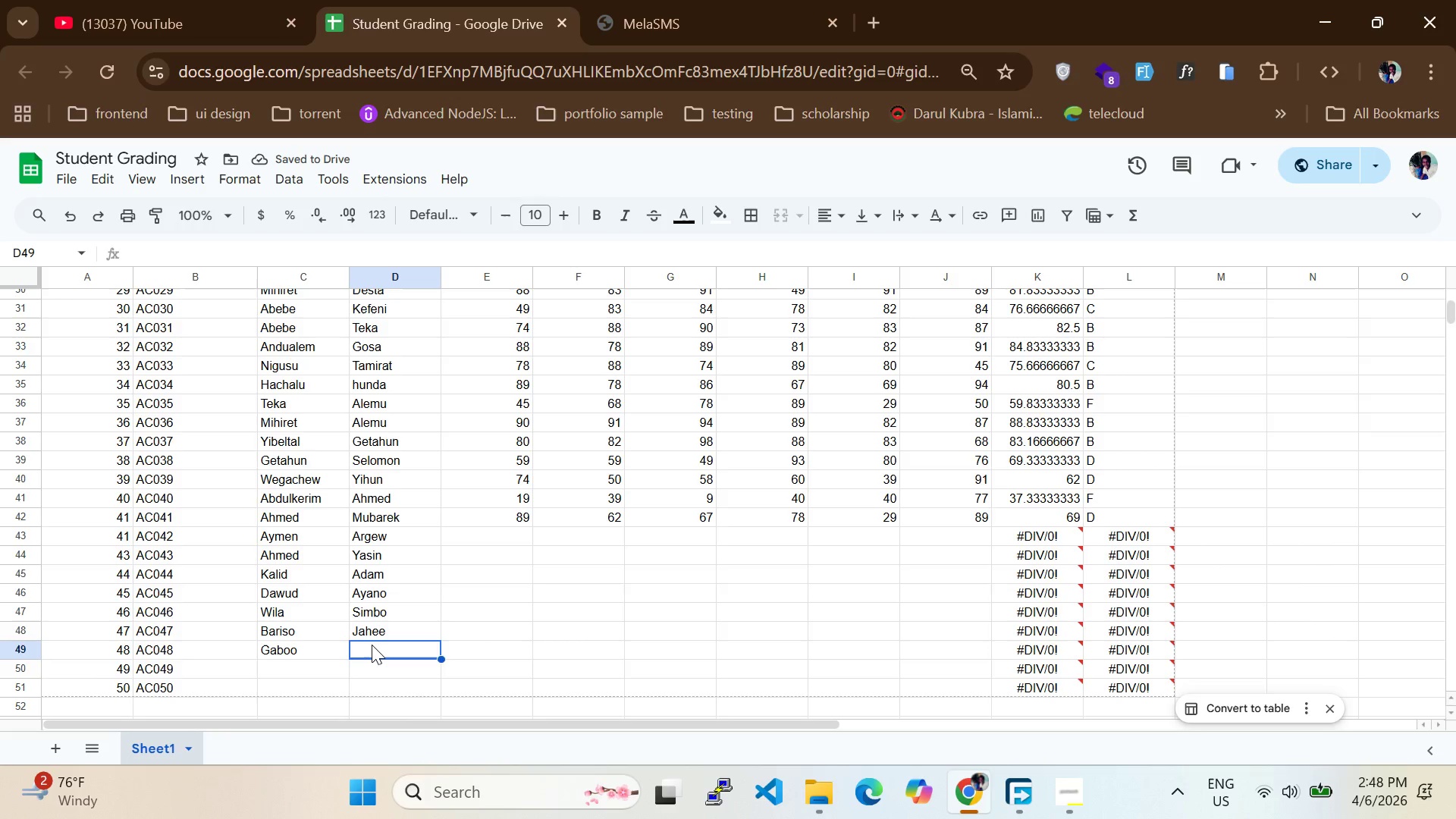 
hold_key(key=CapsLock, duration=0.39)
 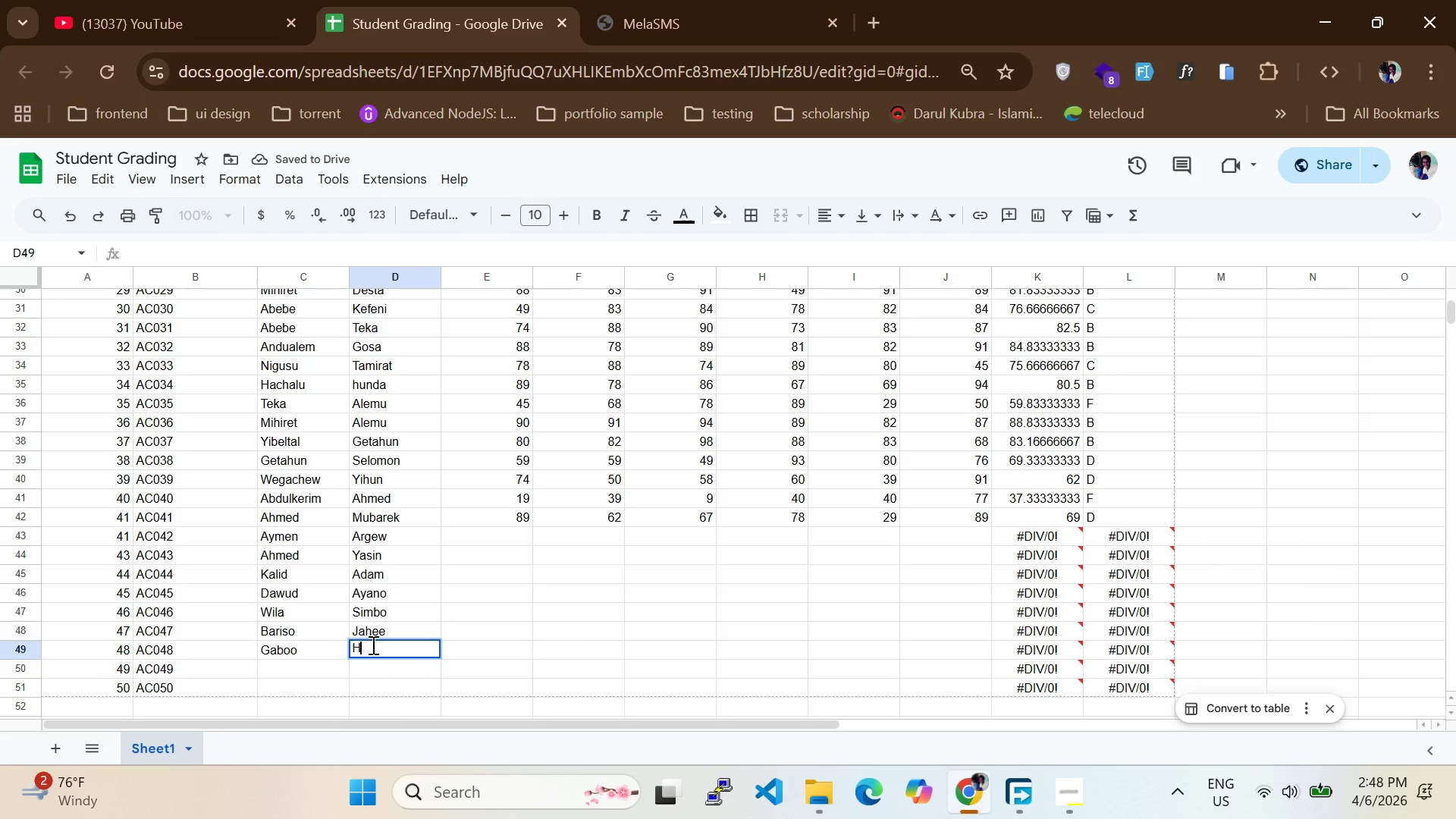 
type(Haselex)
 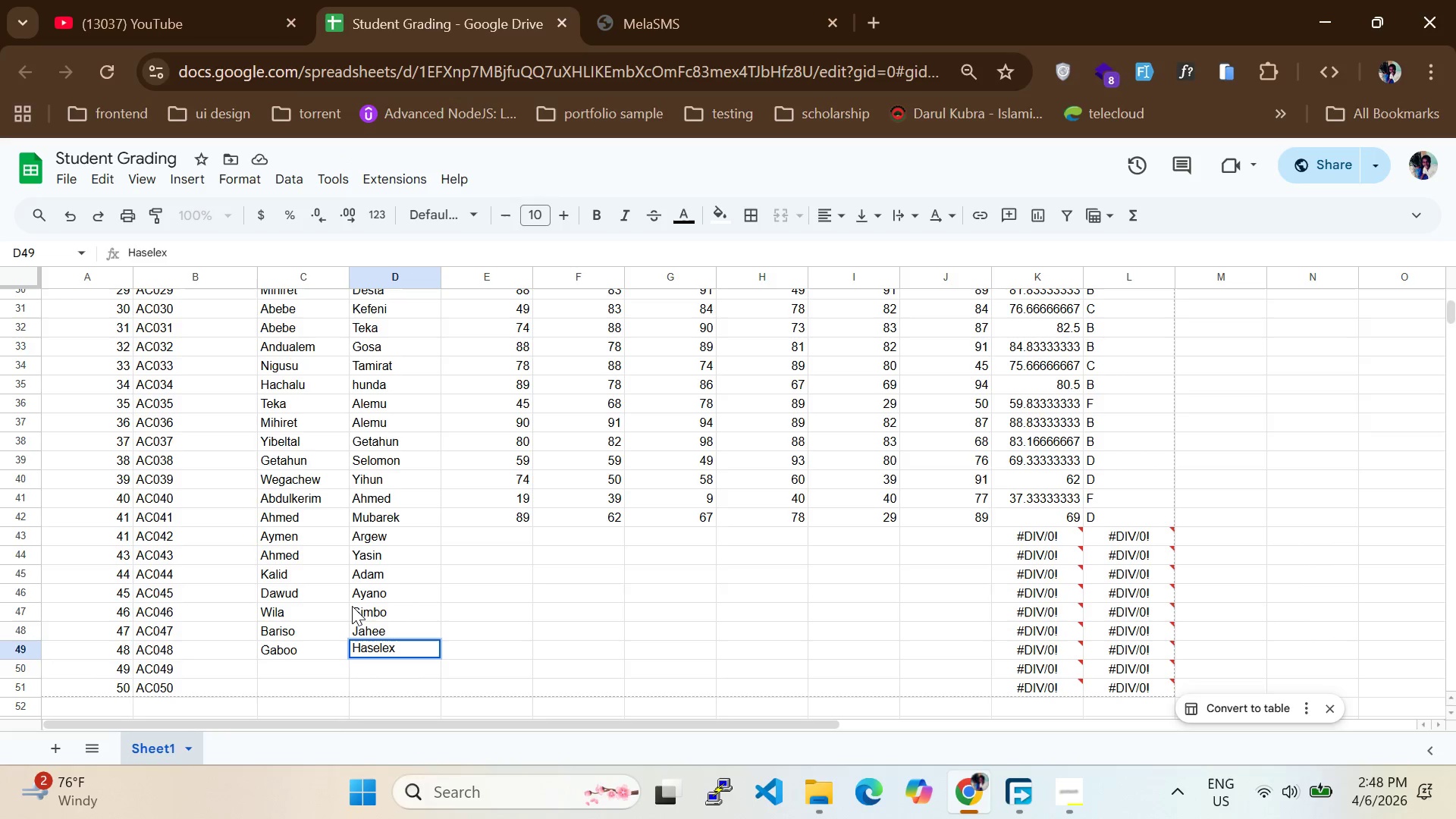 
scroll: coordinate [352, 606], scroll_direction: none, amount: 0.0
 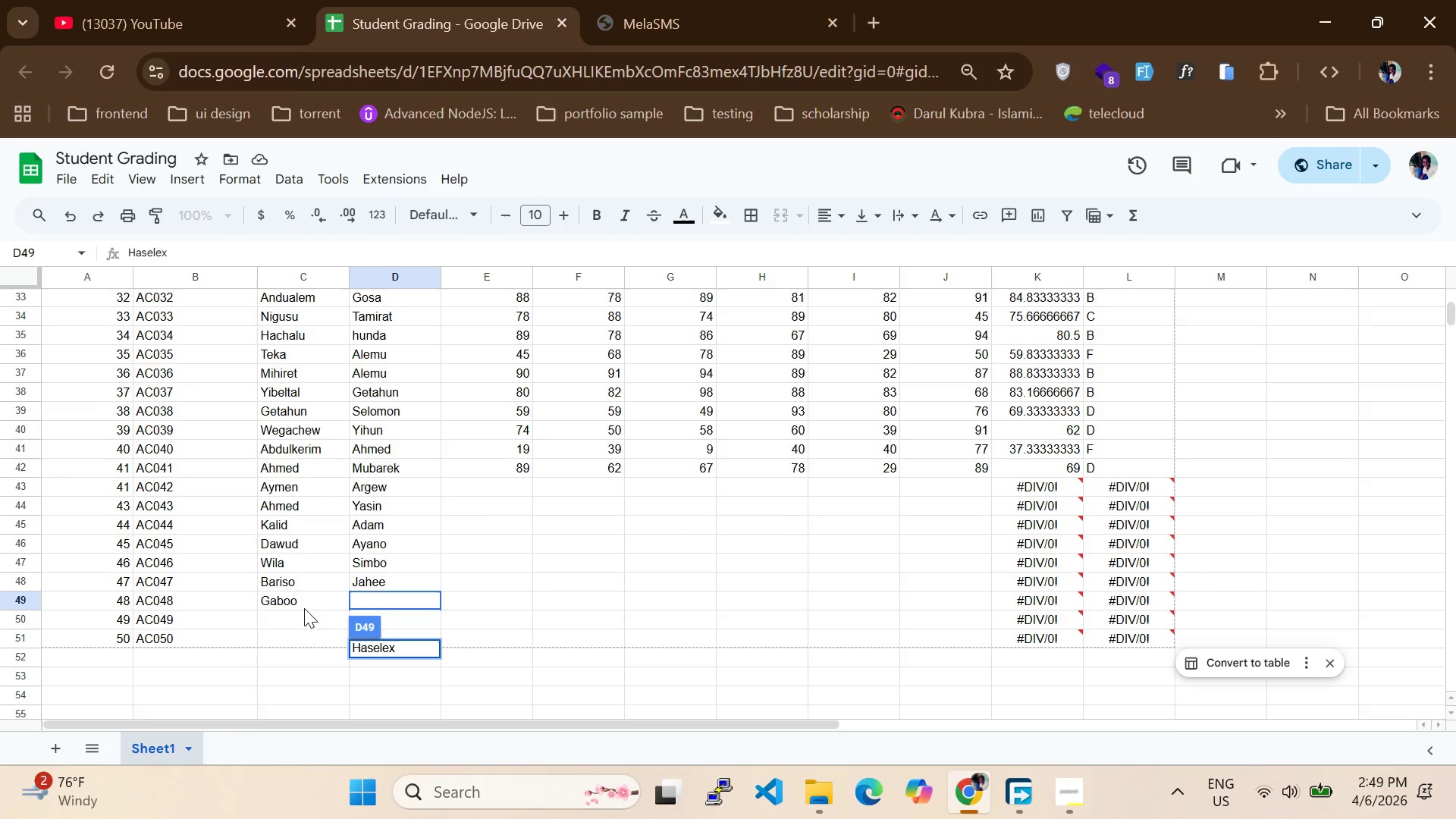 
left_click([302, 613])
 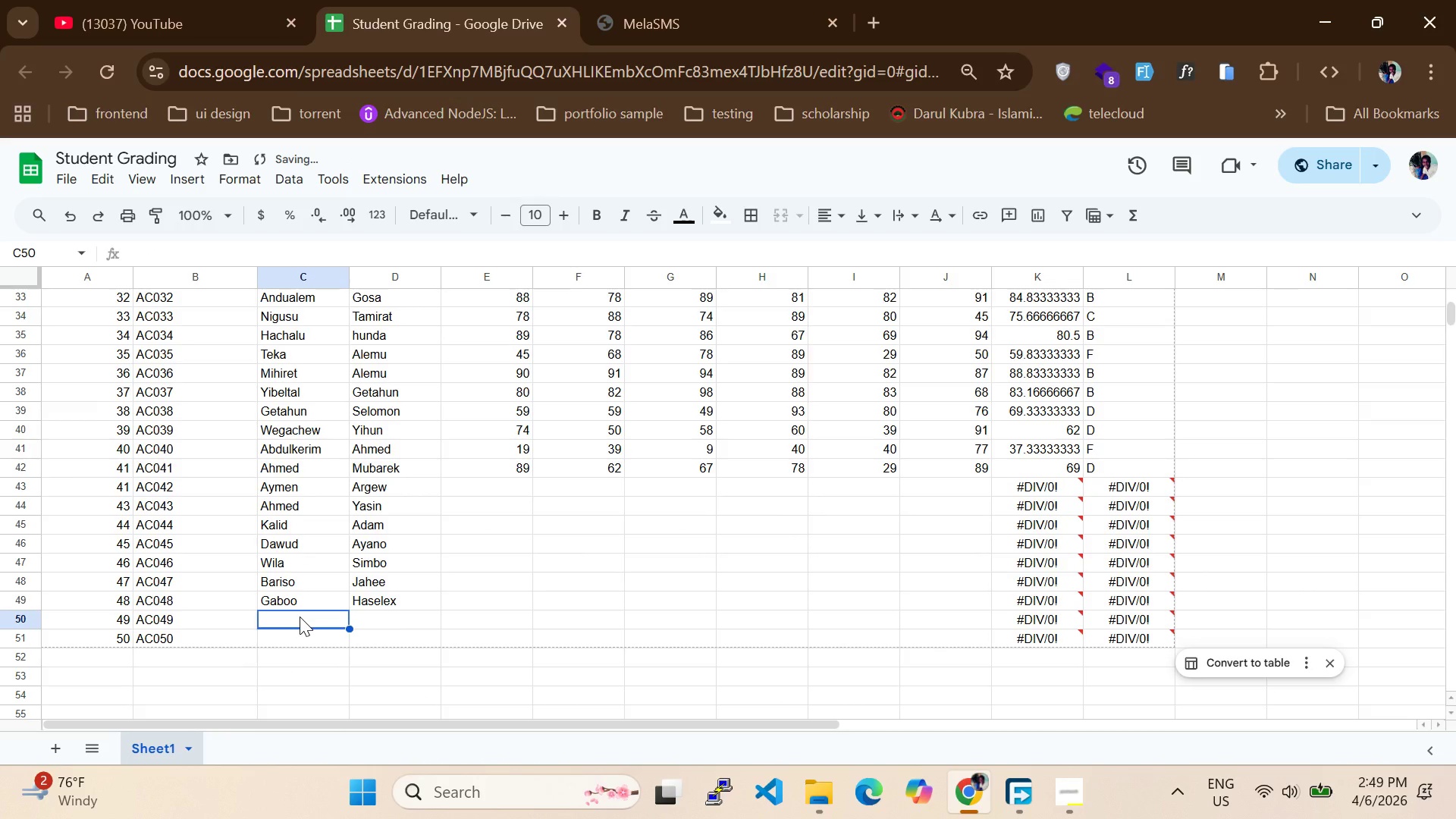 
type(Hamde)
 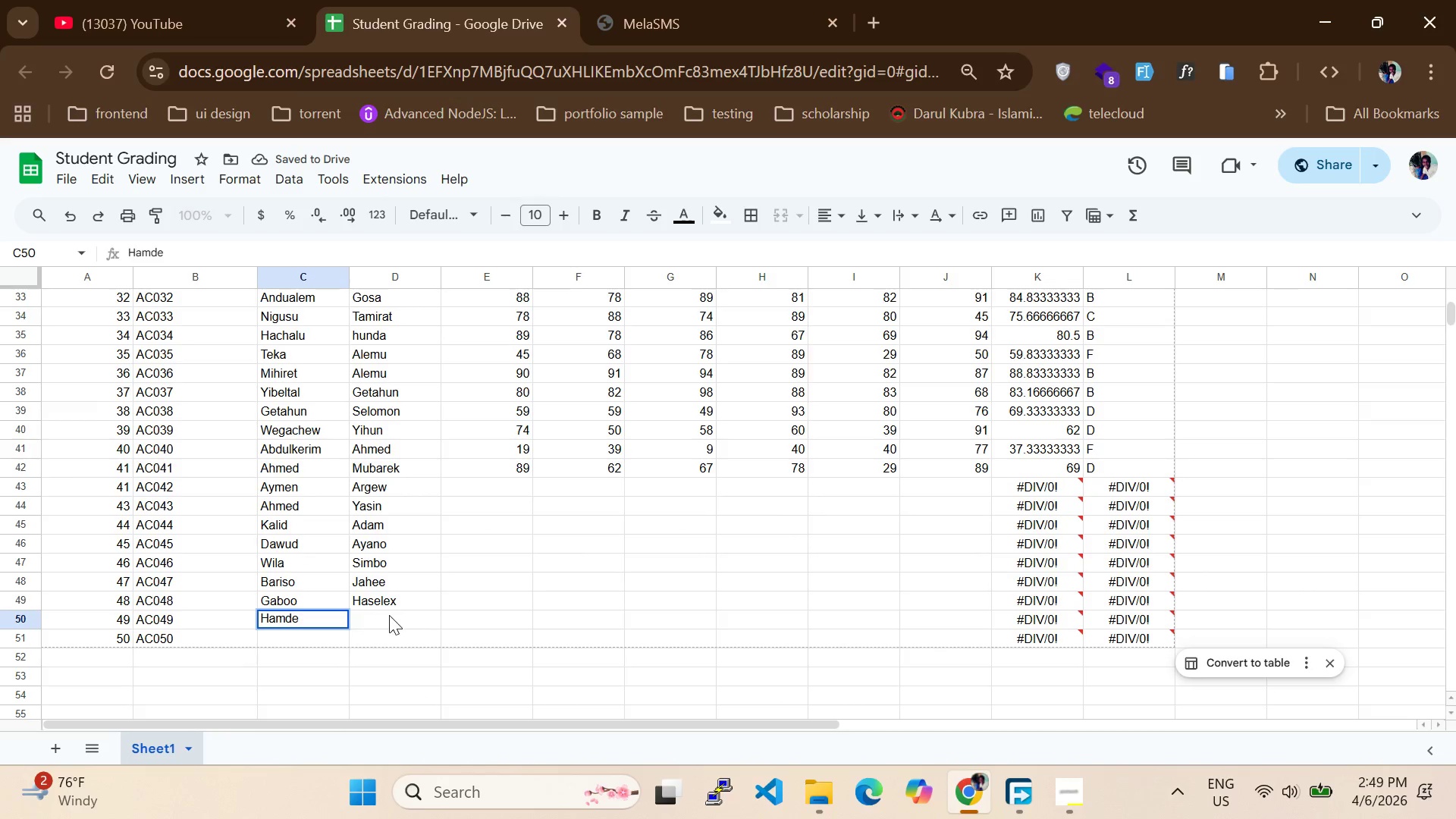 
left_click([389, 615])
 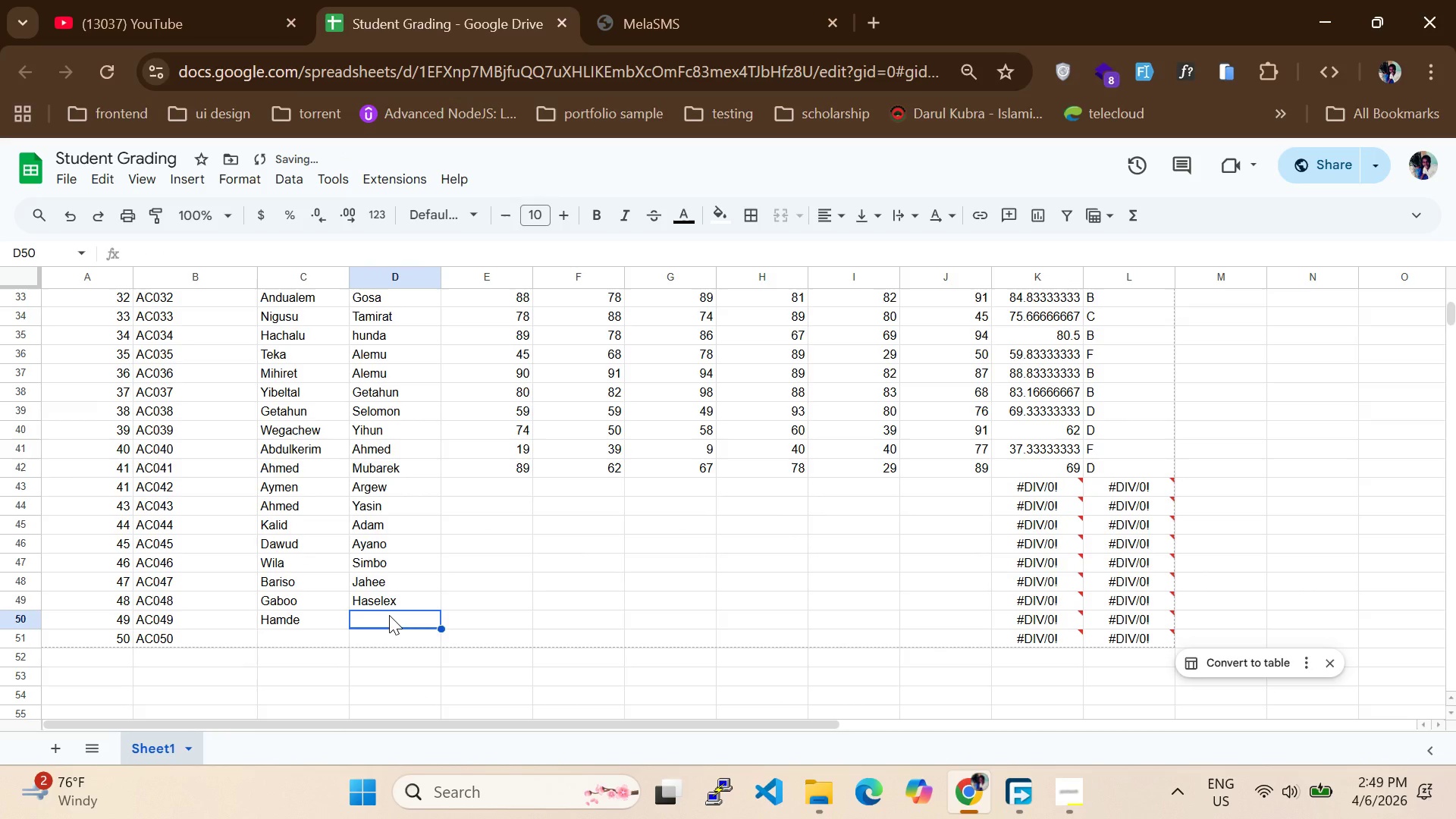 
type(Hamid)
 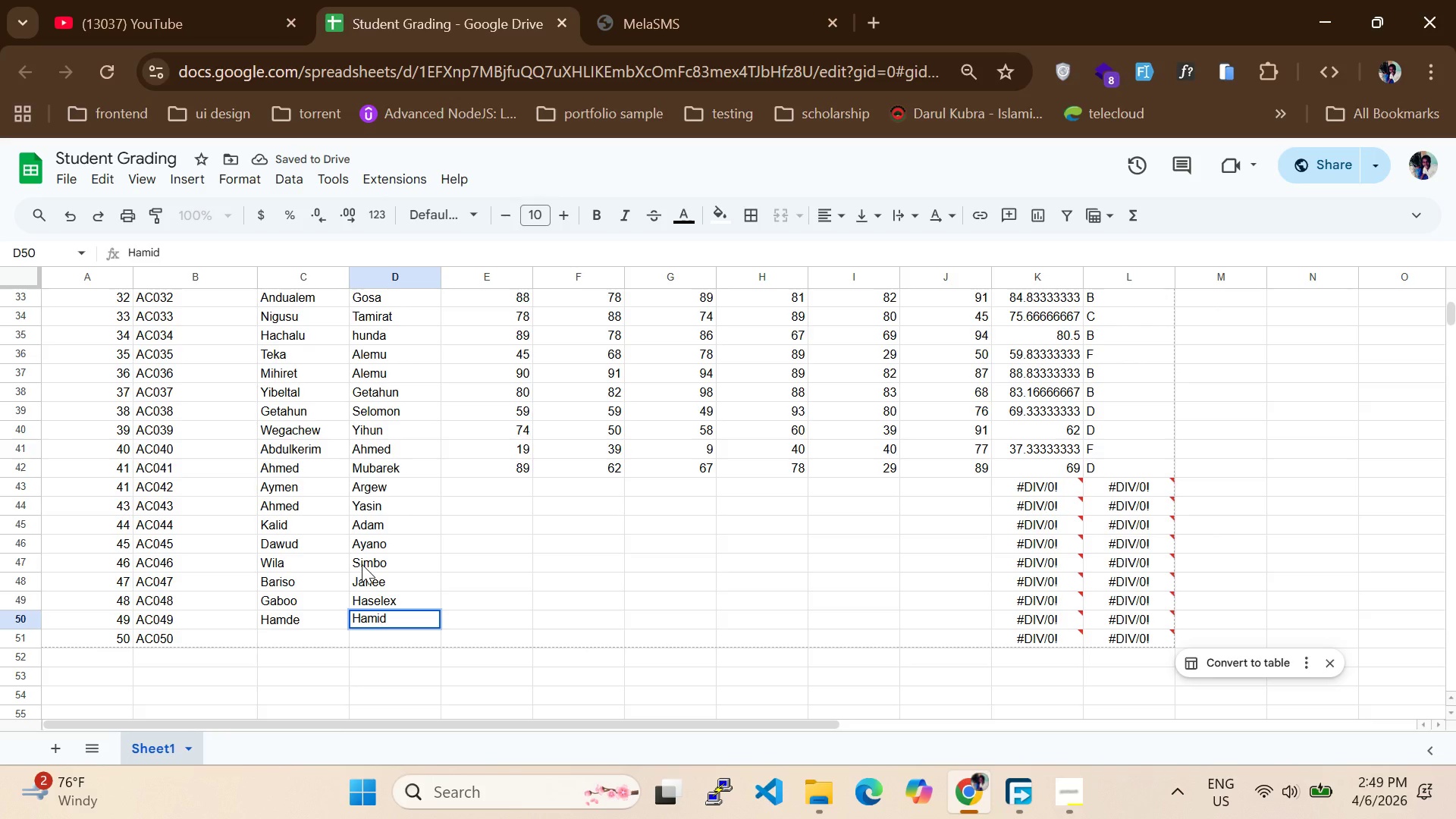 
scroll: coordinate [362, 564], scroll_direction: down, amount: 1.0
 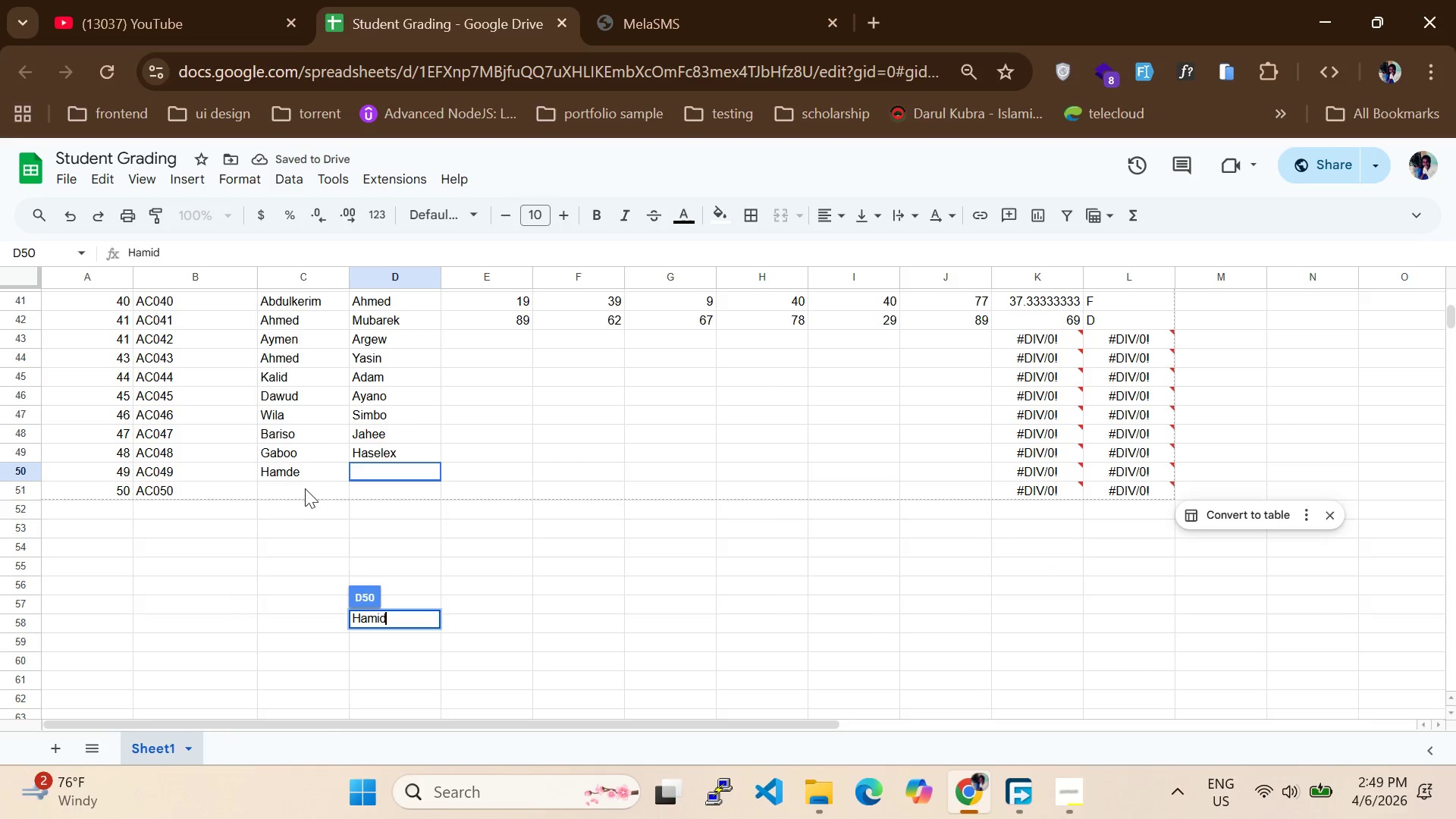 
left_click([300, 485])
 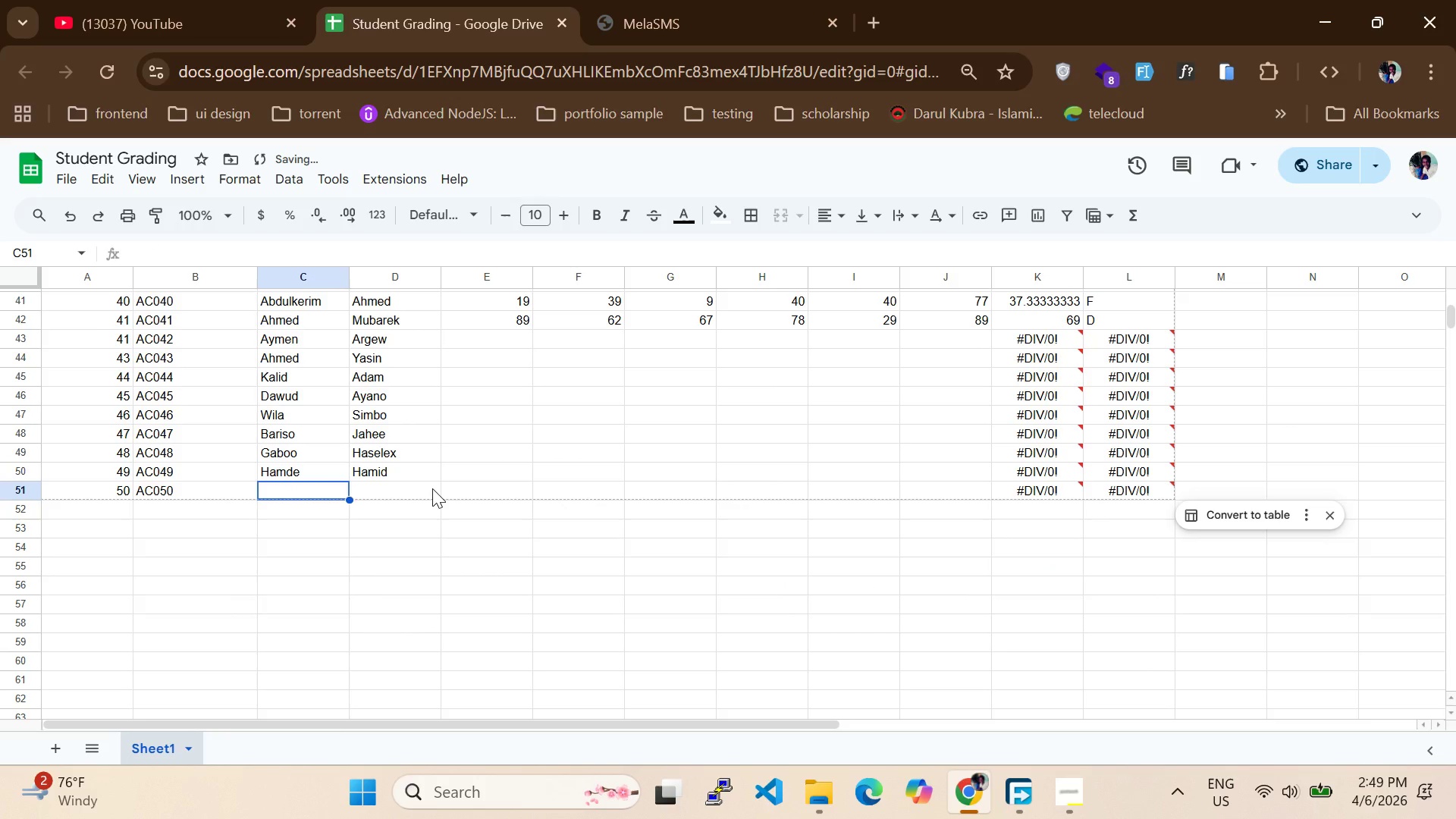 
type(Fenet)
 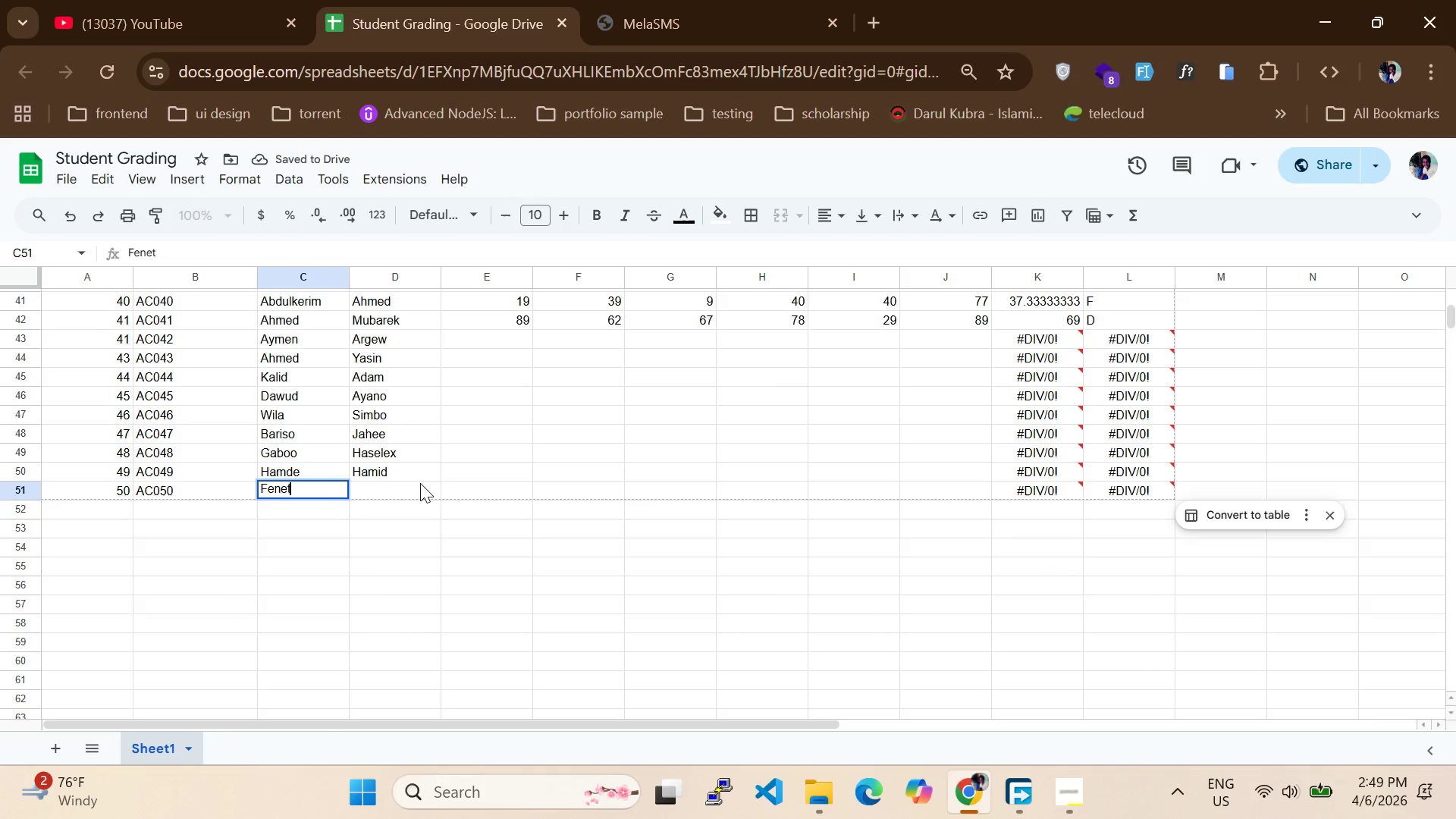 
left_click([416, 483])
 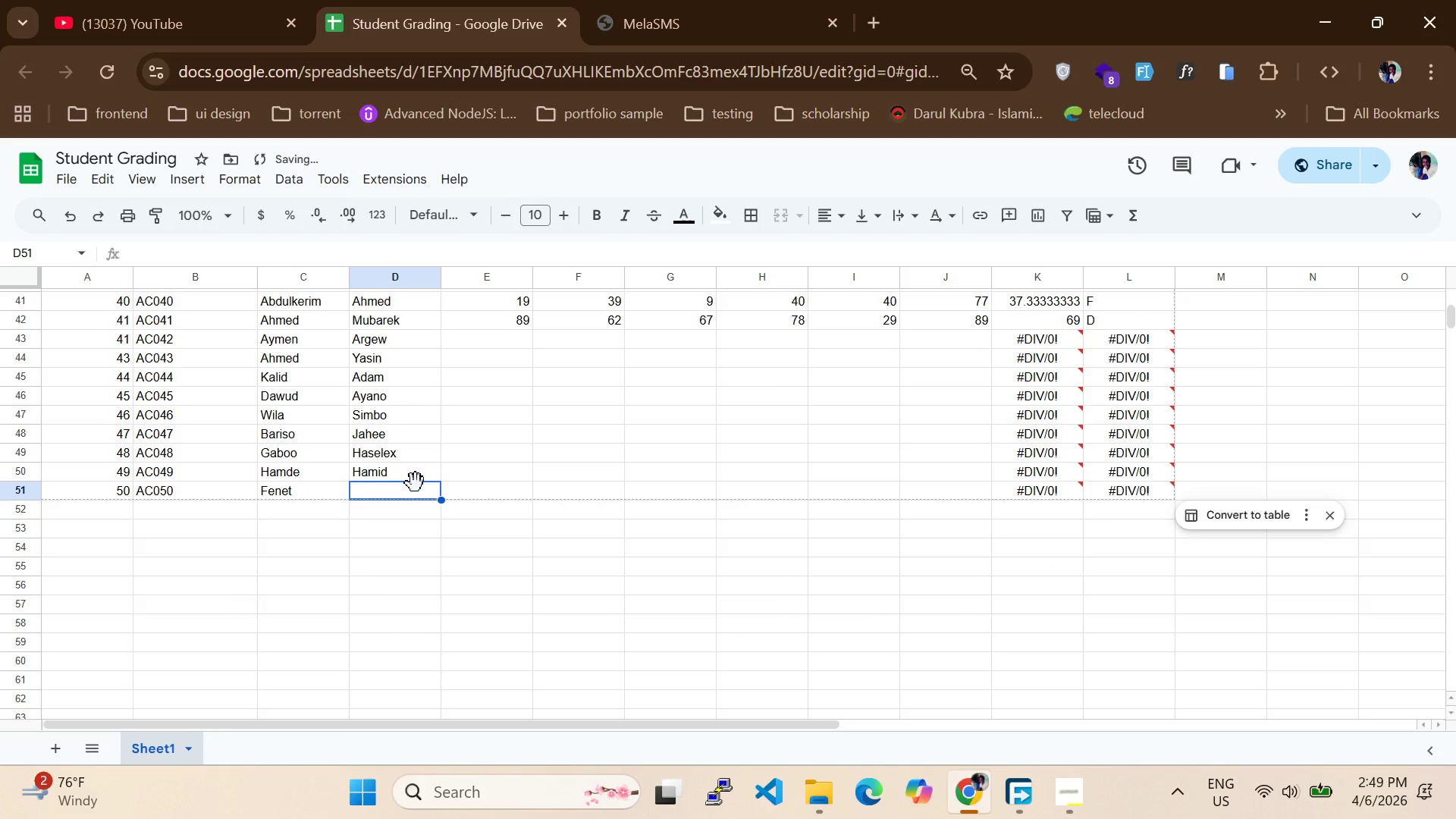 
type(Abdurahman)
 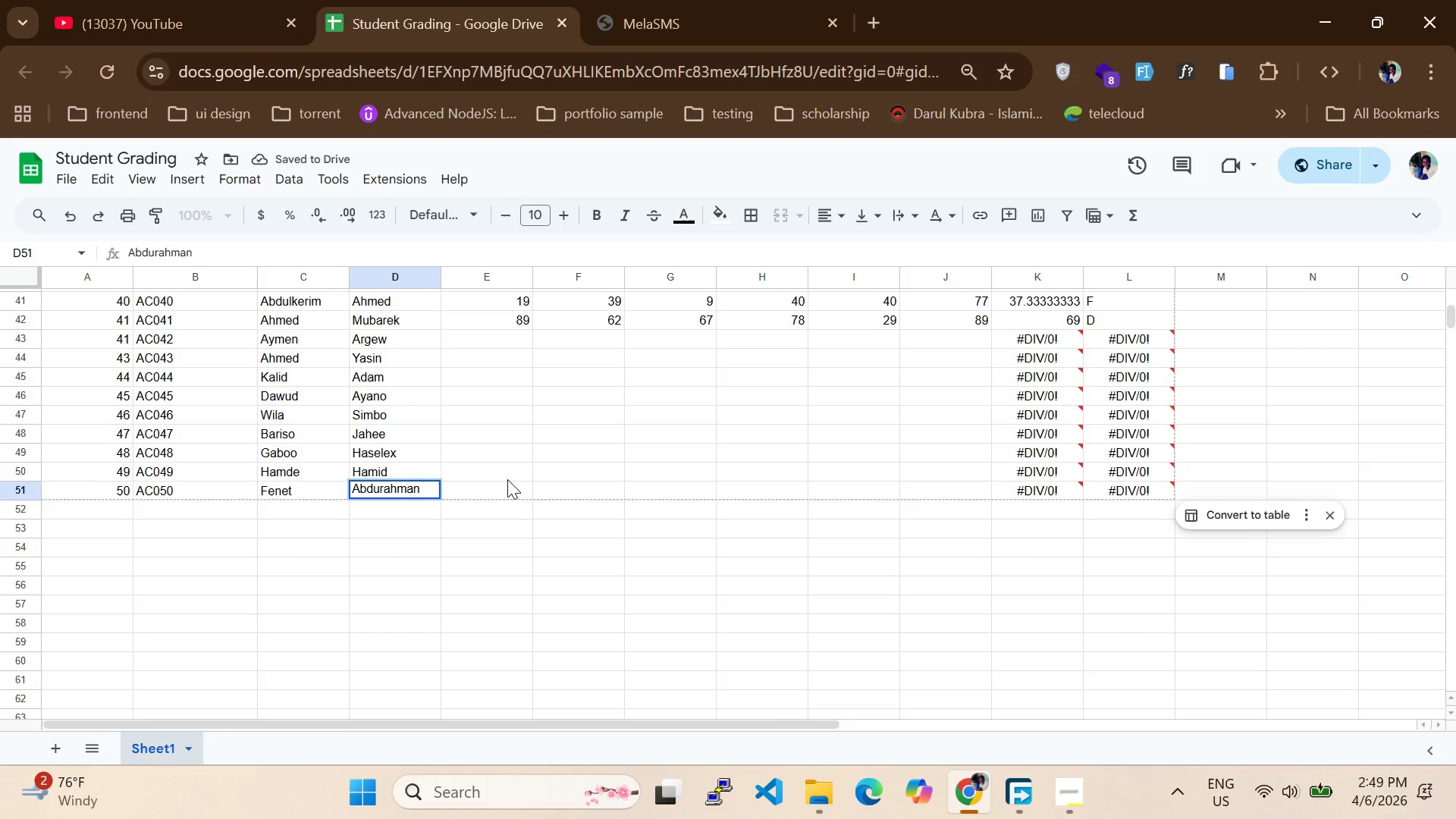 
scroll: coordinate [507, 479], scroll_direction: none, amount: 0.0
 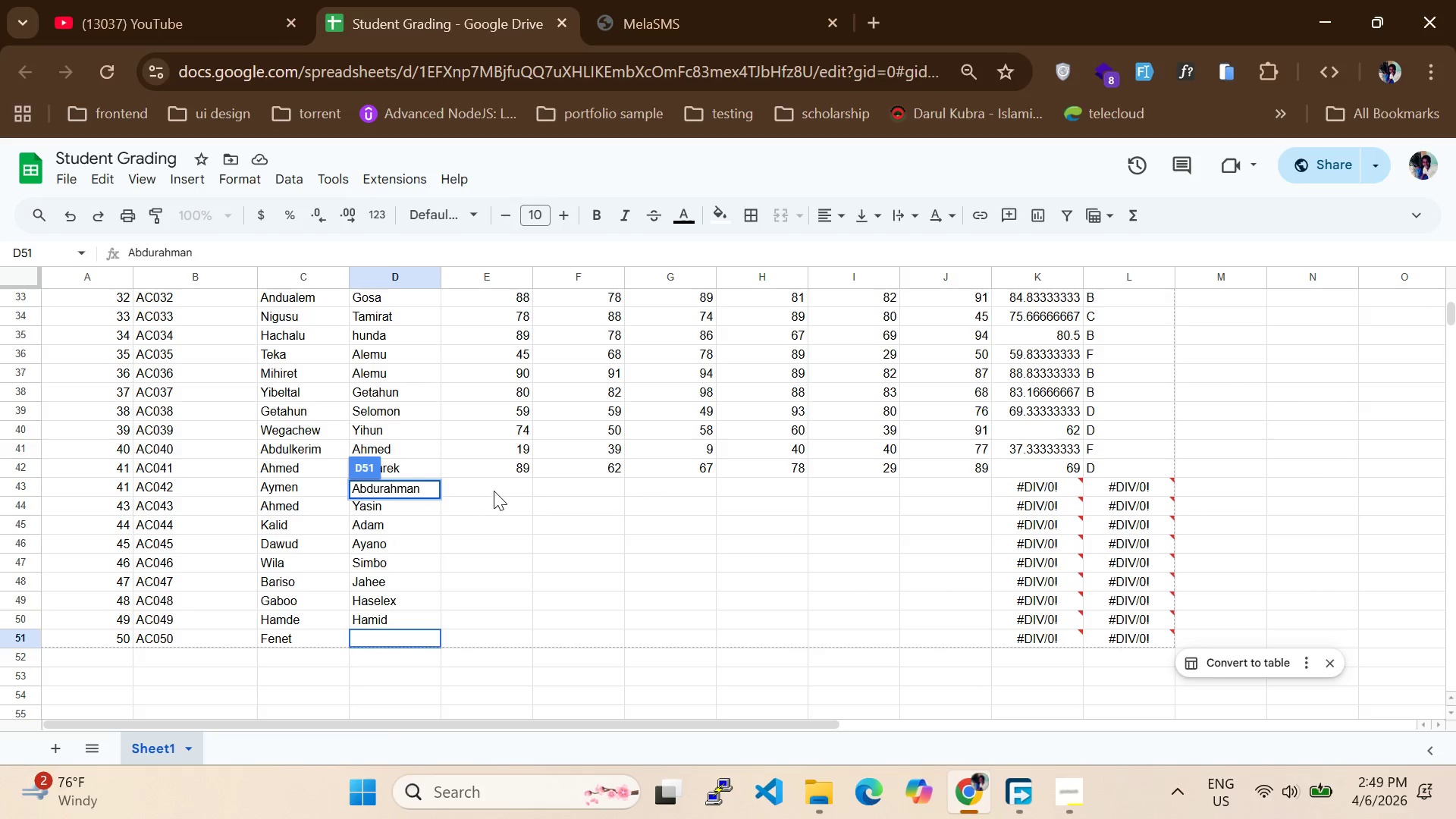 
left_click([495, 491])
 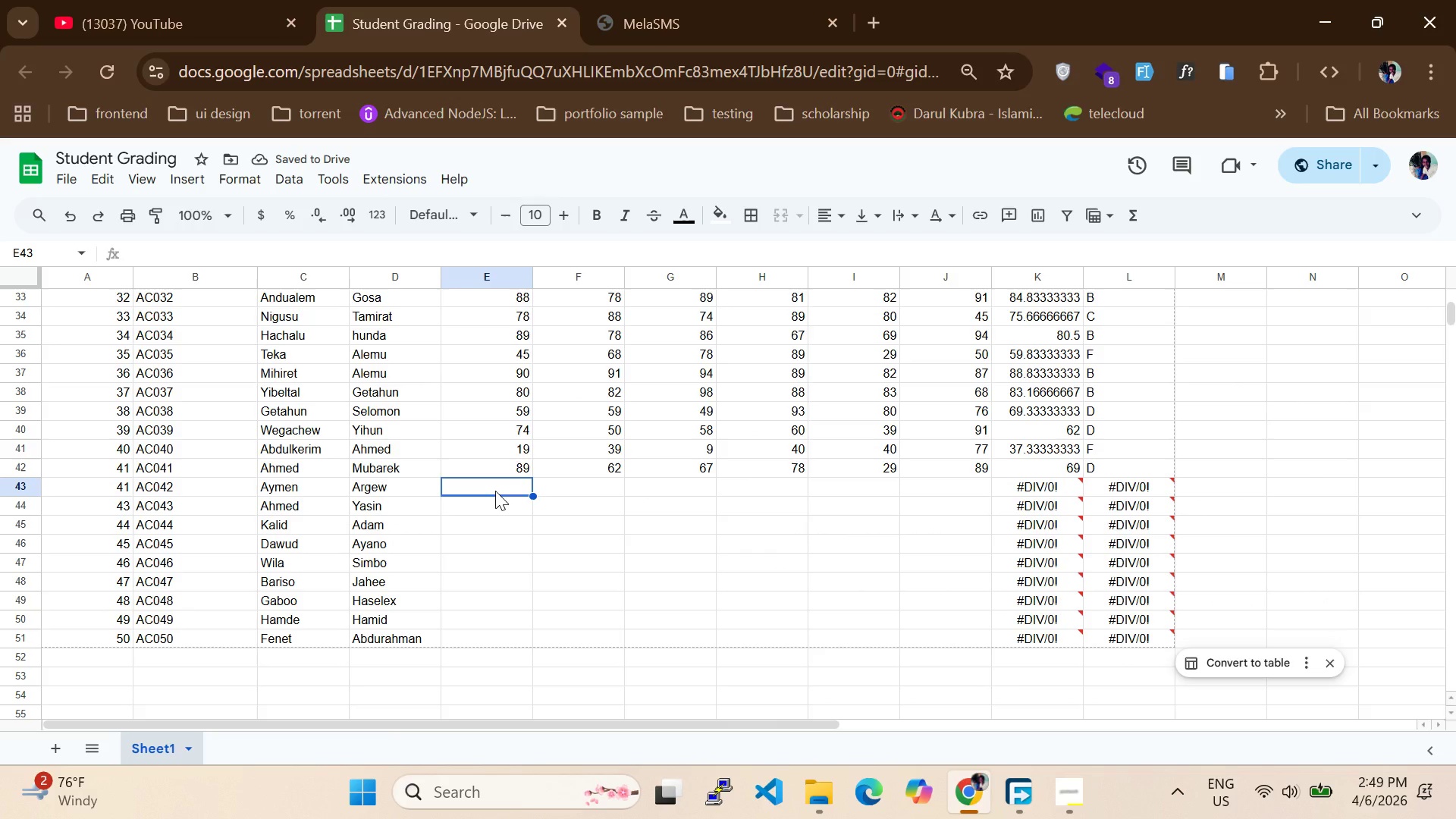 
wait(5.11)
 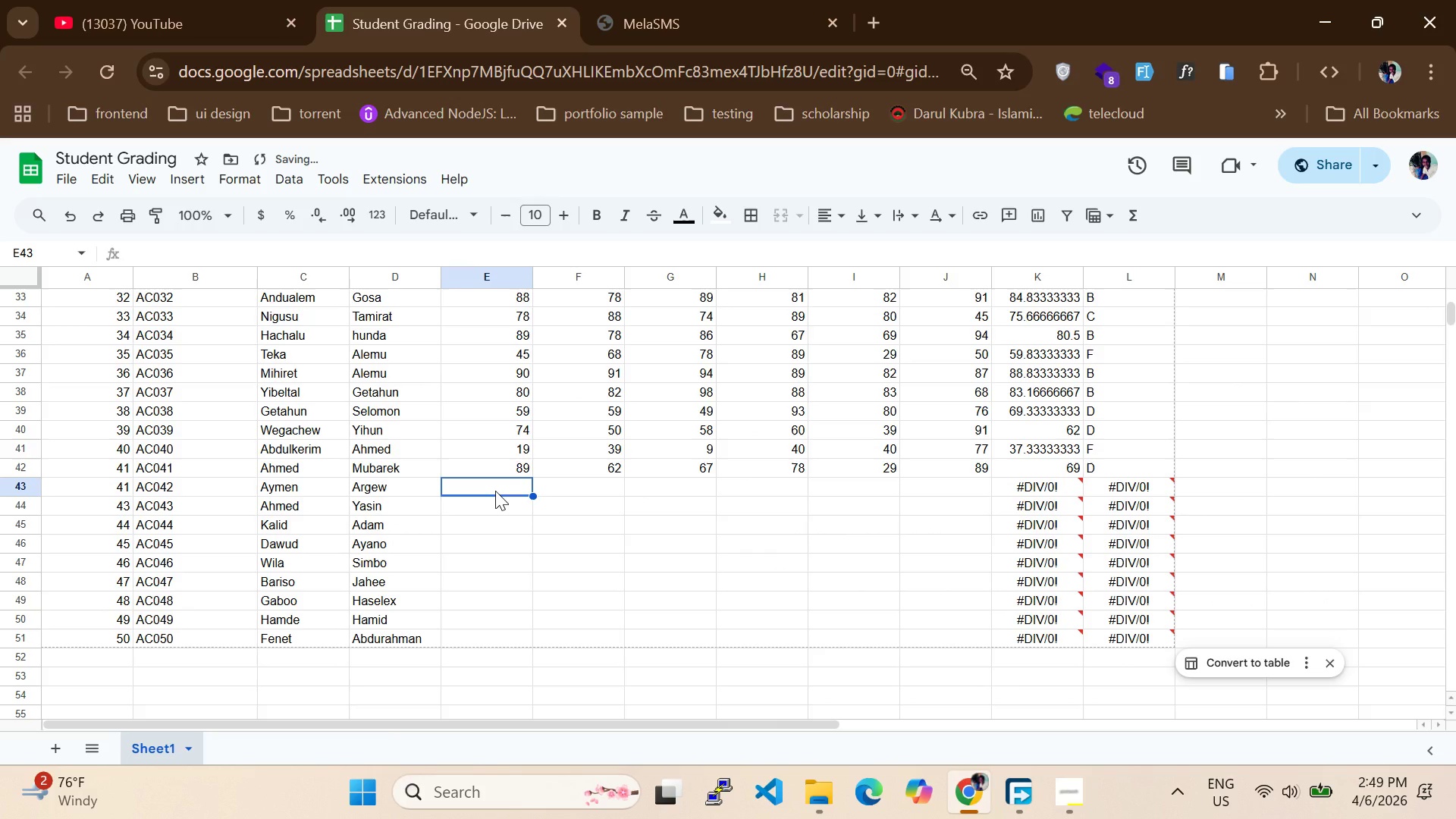 
type(89)
 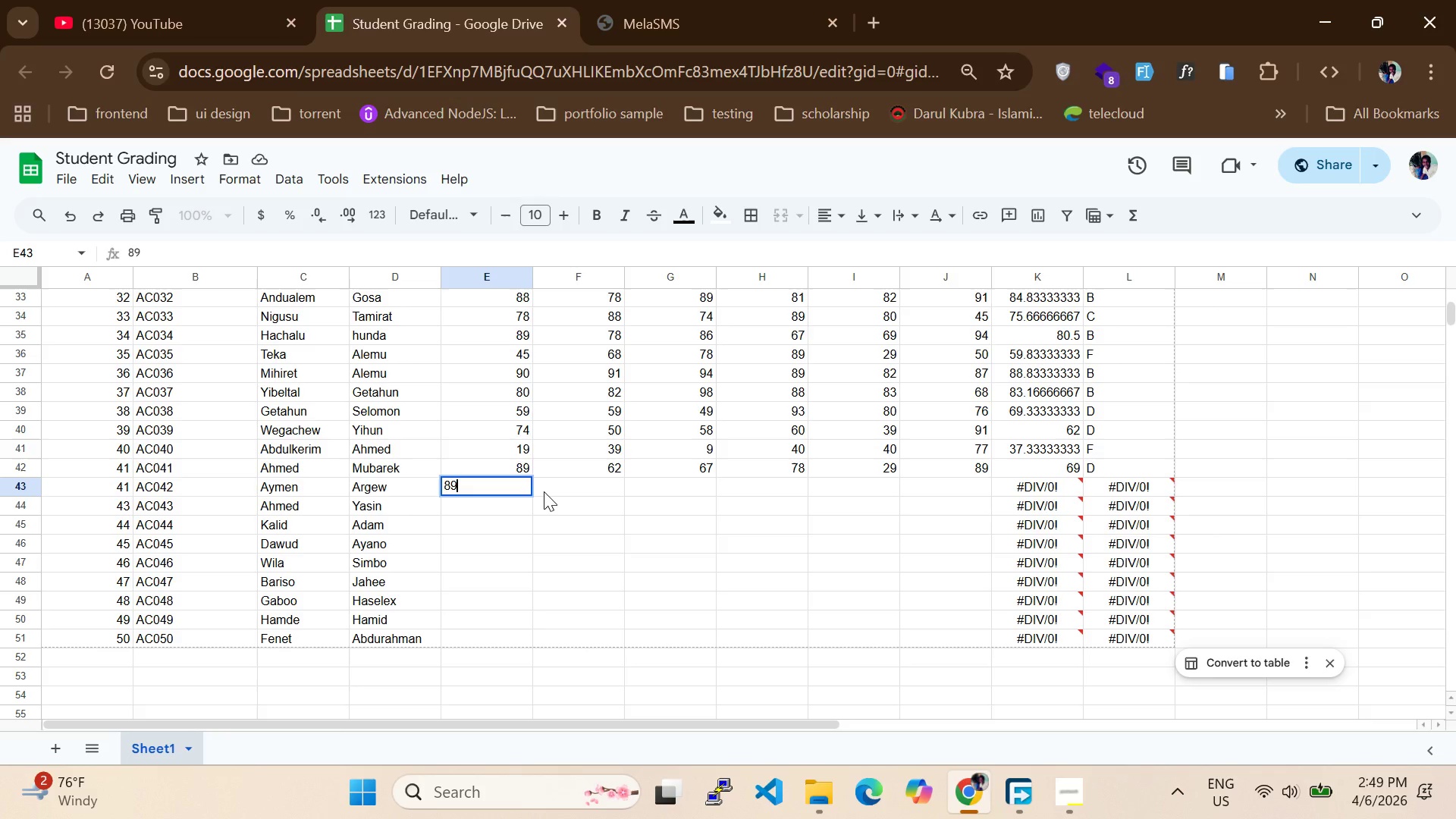 
left_click([548, 490])
 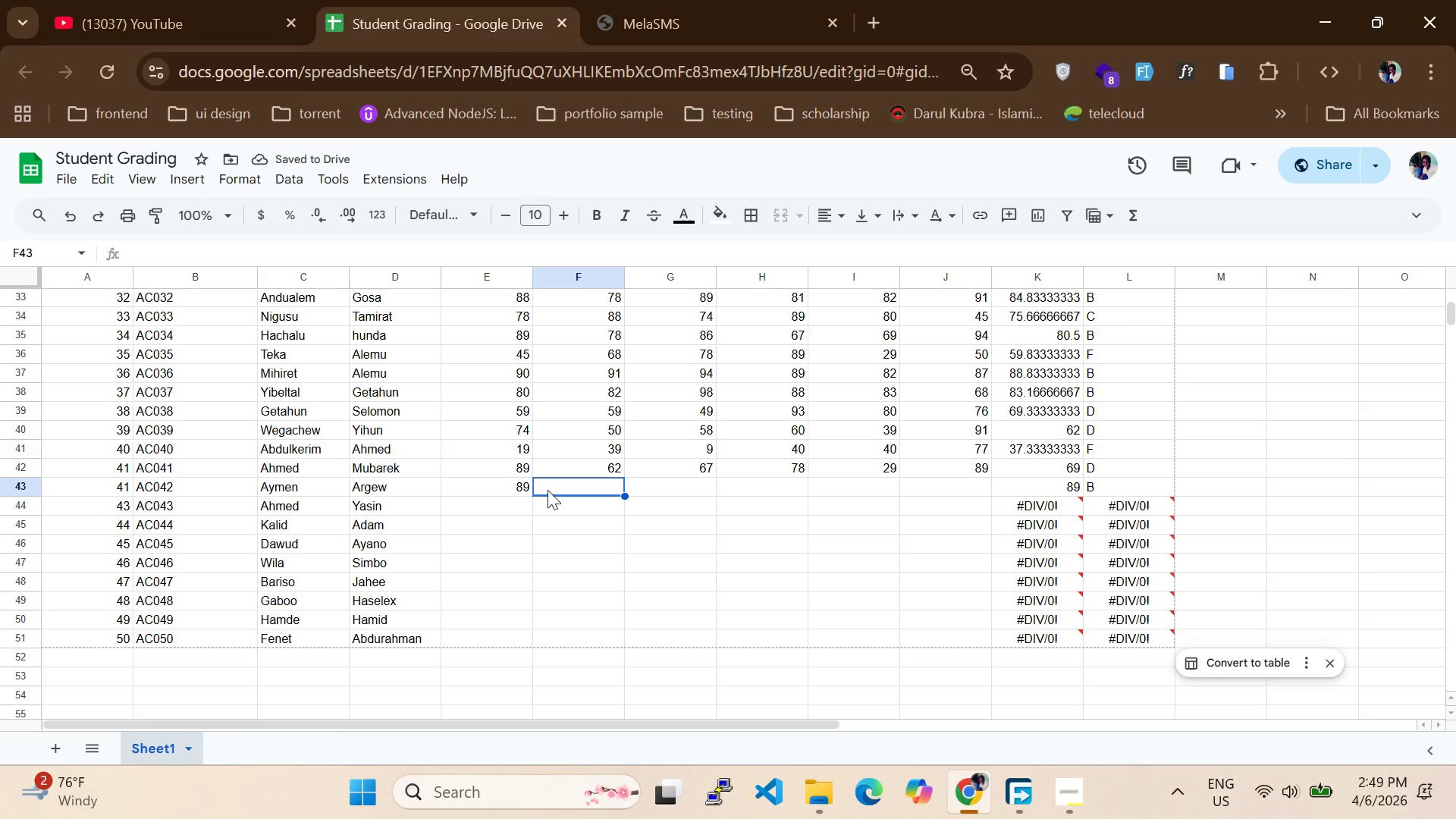 
wait(5.14)
 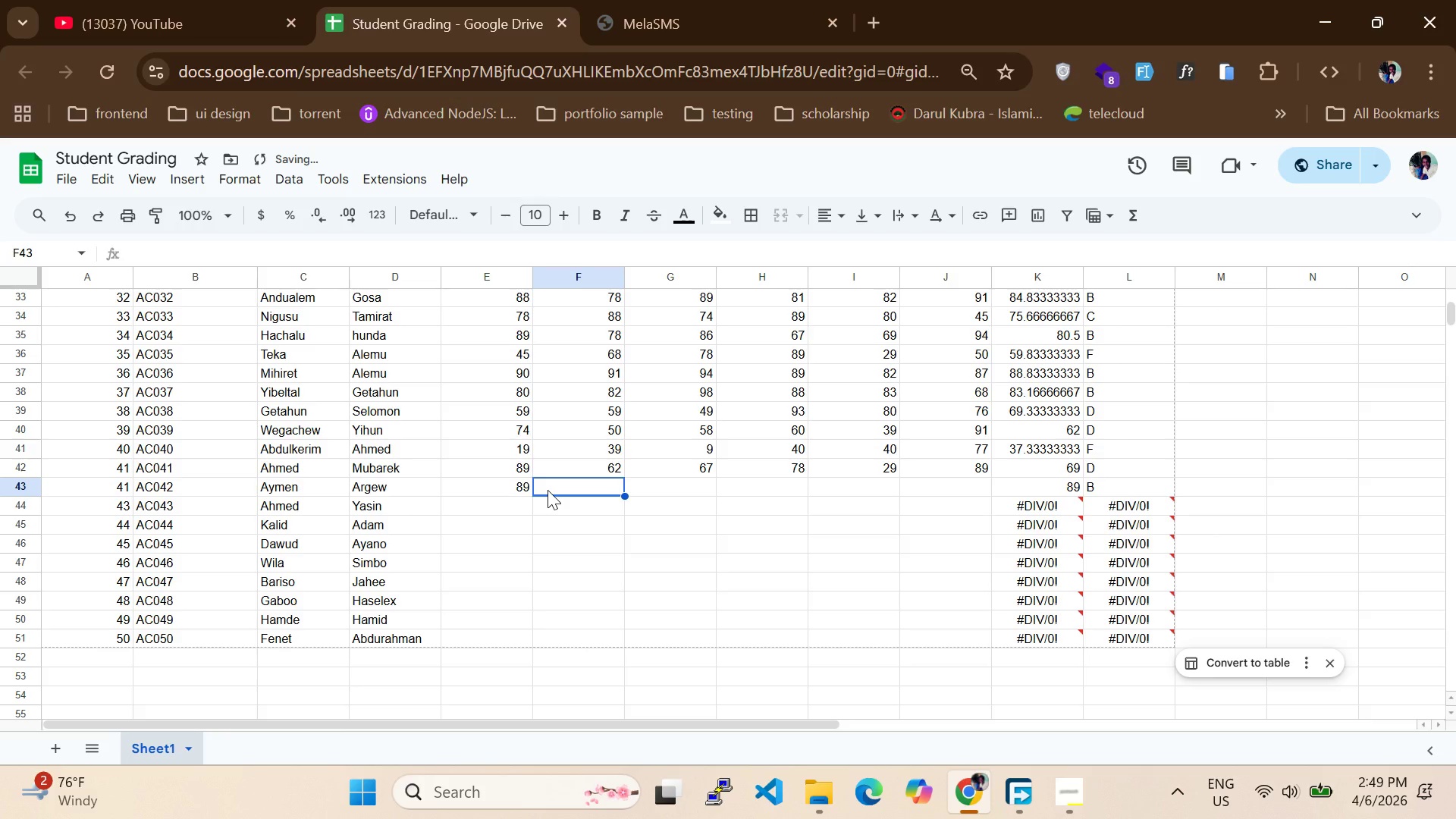 
type(76)
 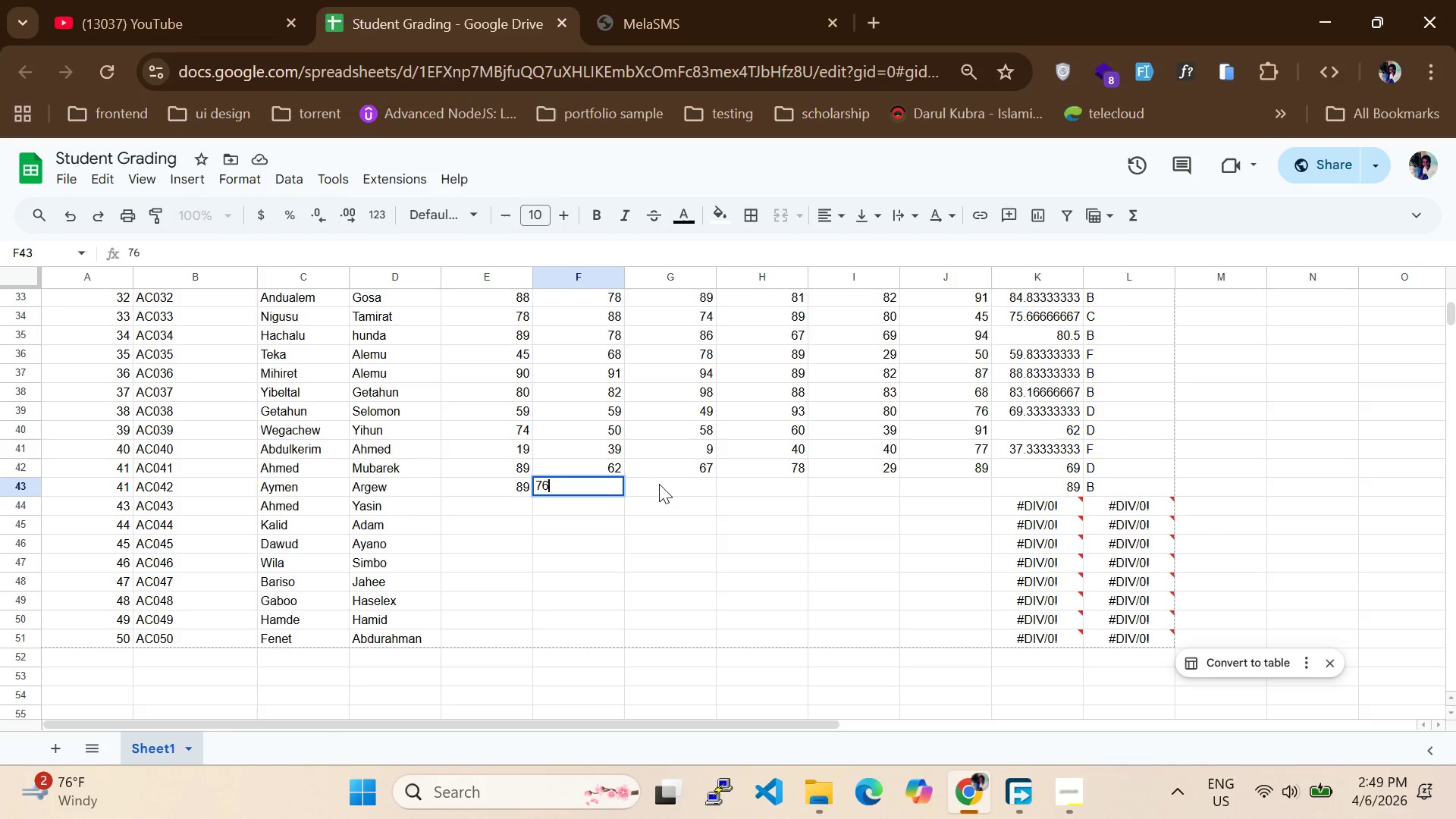 
left_click([664, 486])
 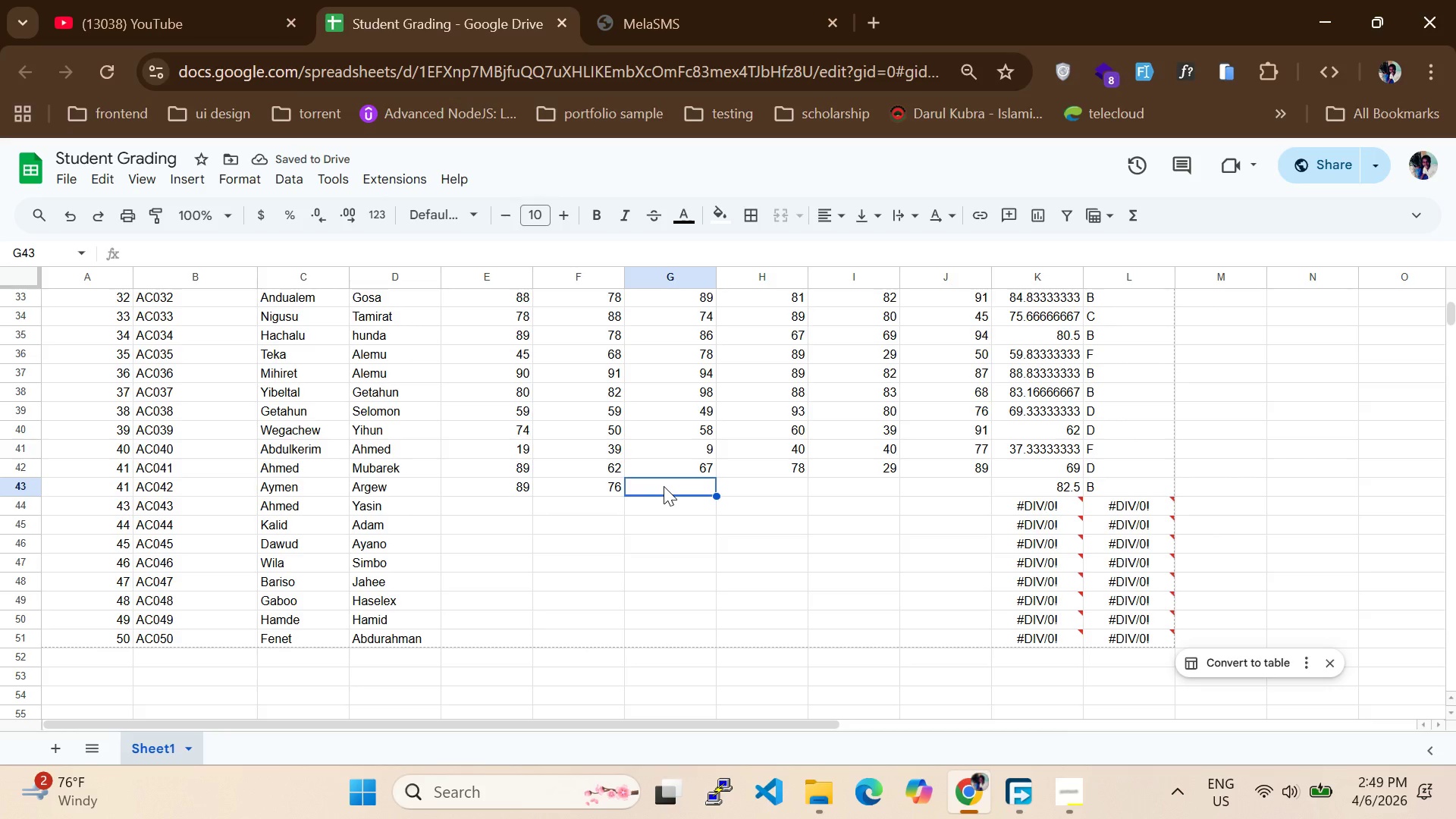 
type(87)
 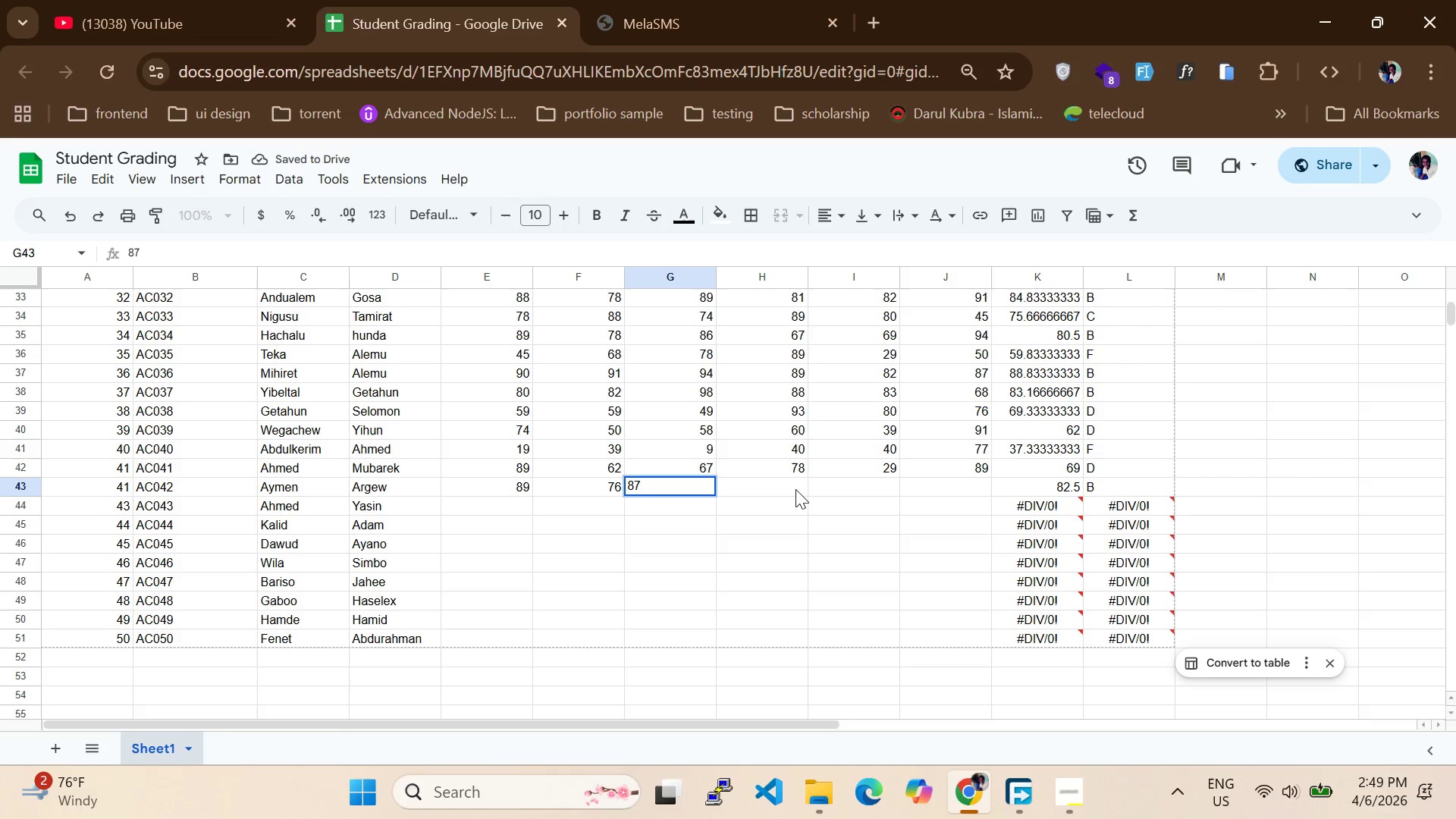 
left_click([779, 491])
 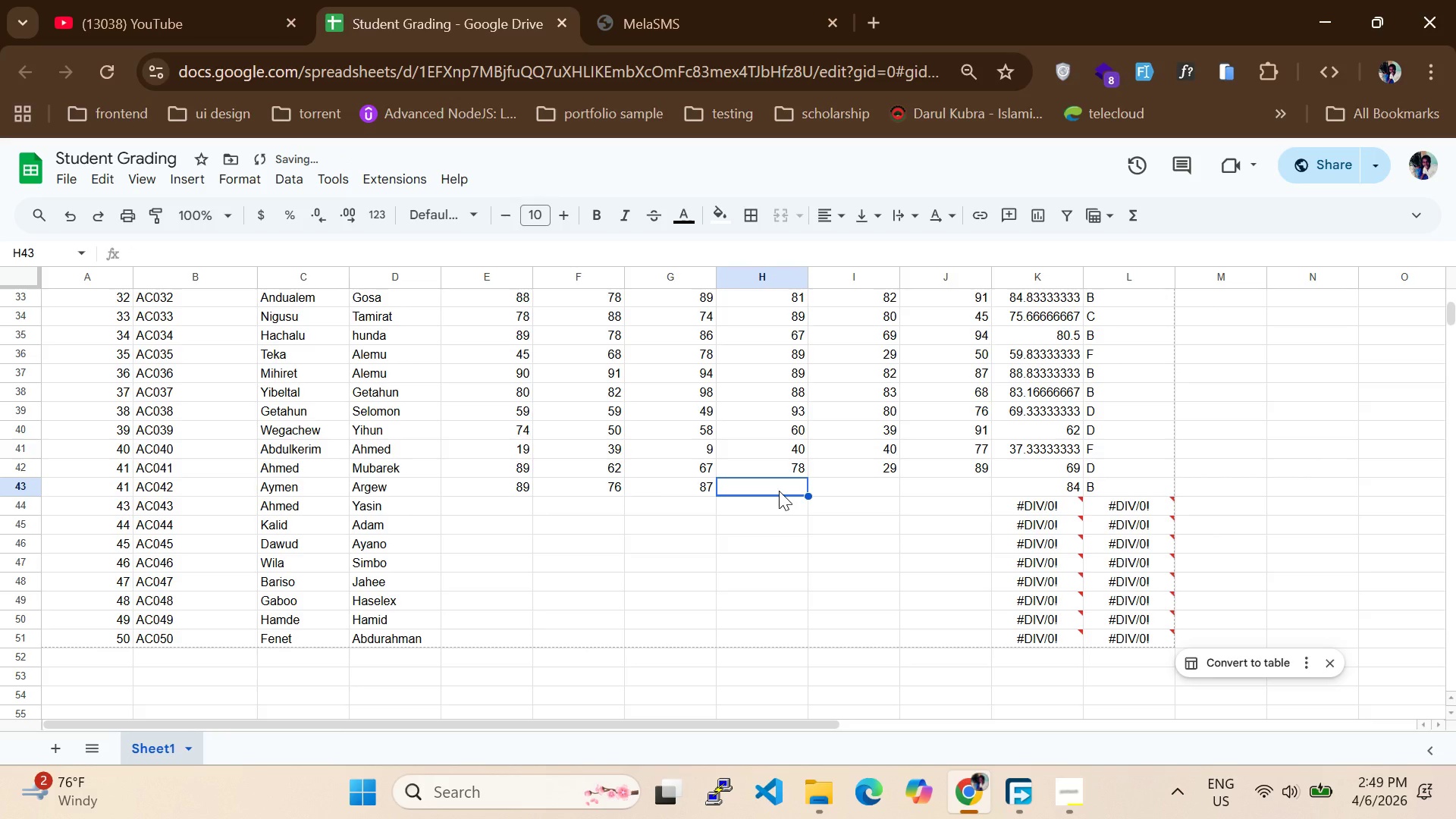 
type(87)
key(Backspace)
key(Backspace)
type(90)
 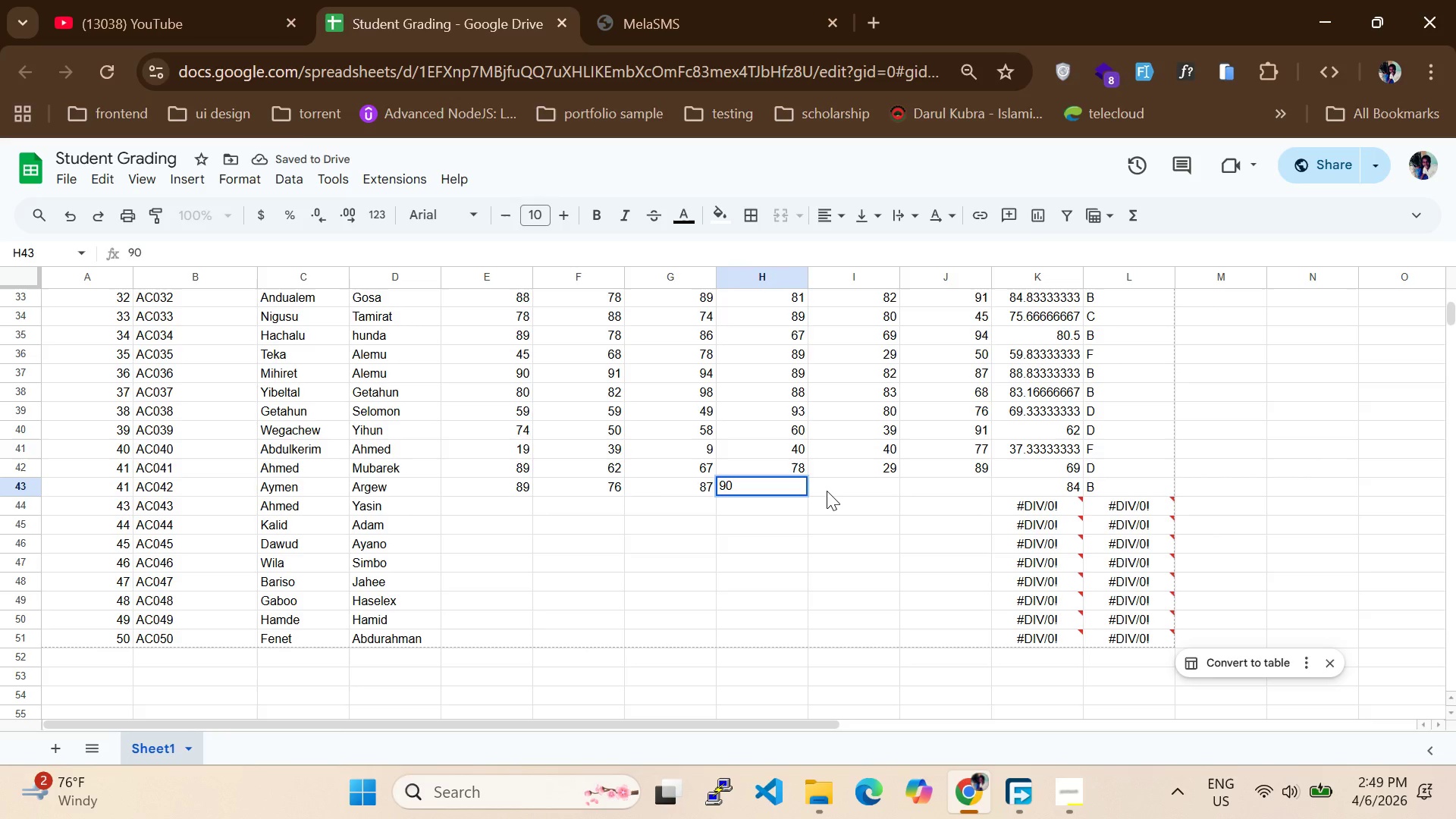 
left_click([827, 491])
 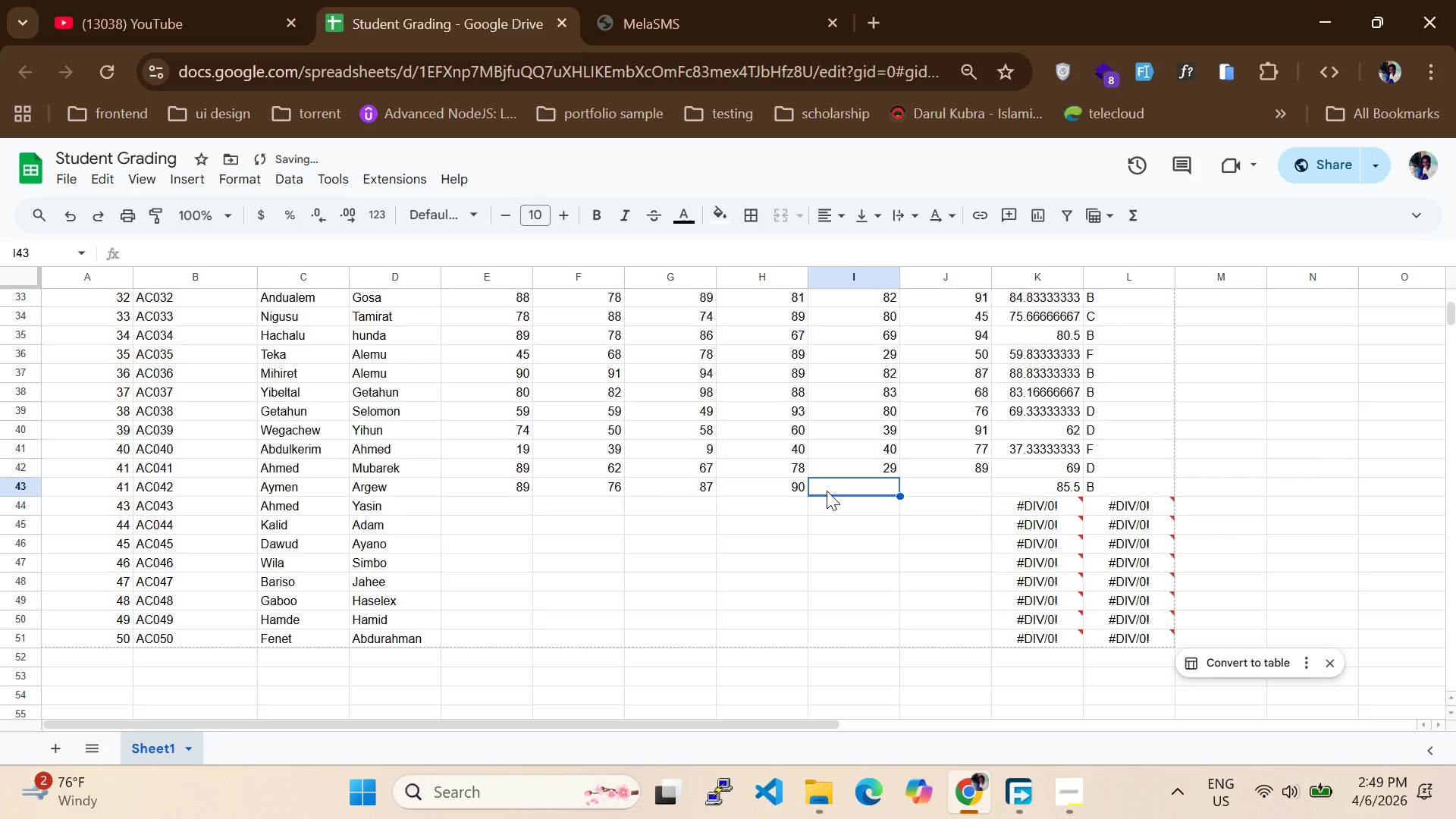 
type(40)
 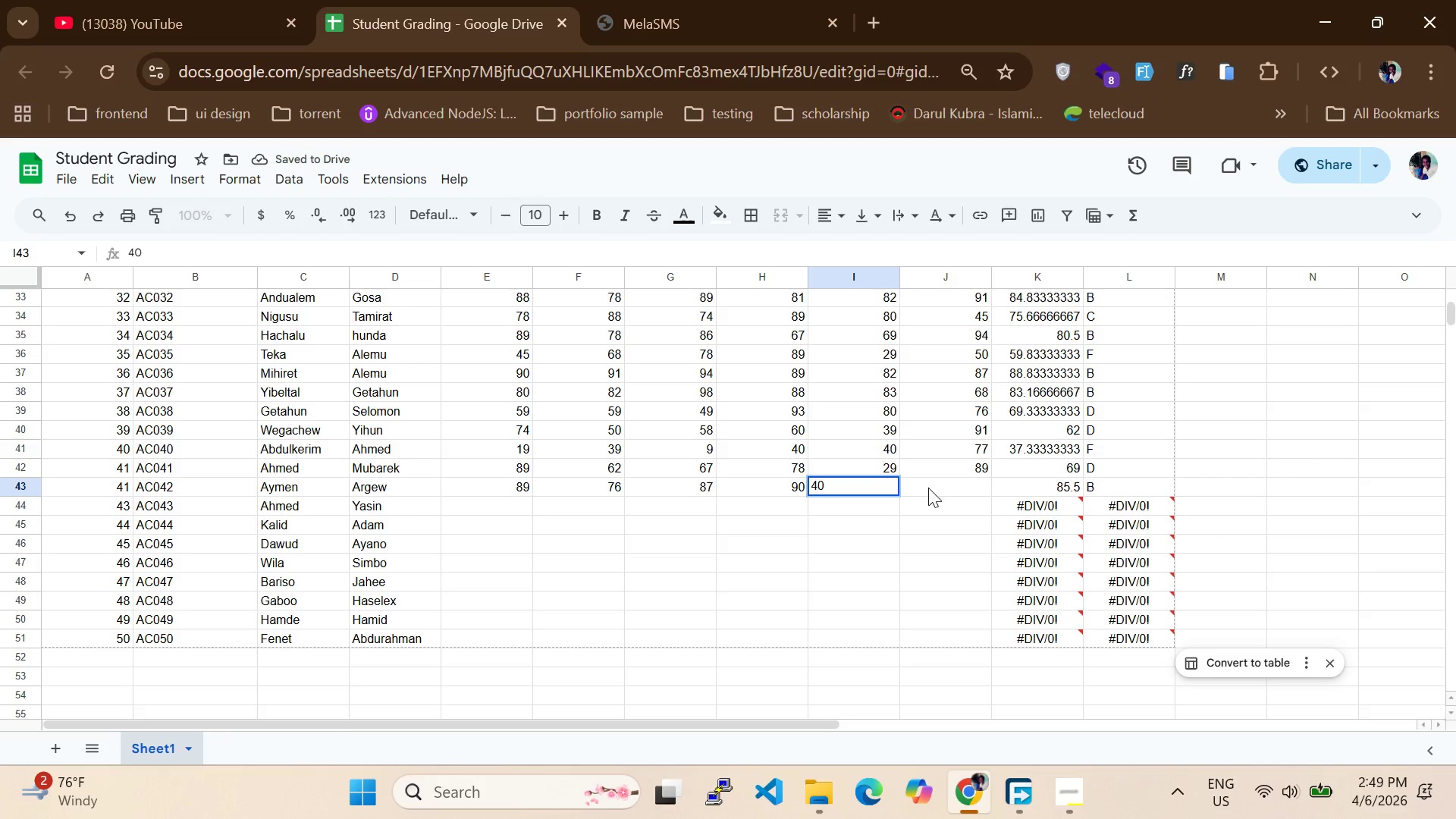 
left_click([930, 487])
 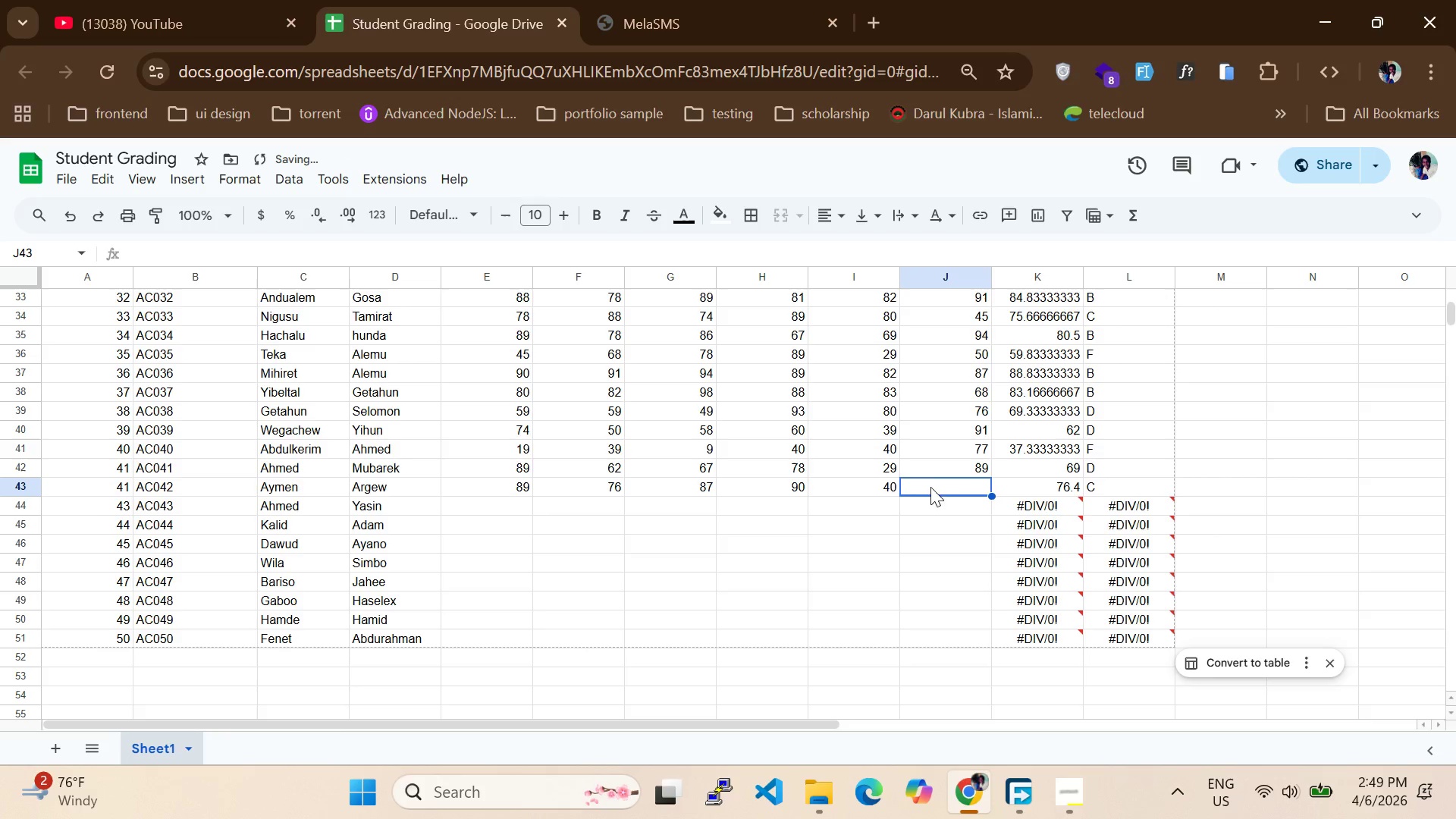 
type(70)
 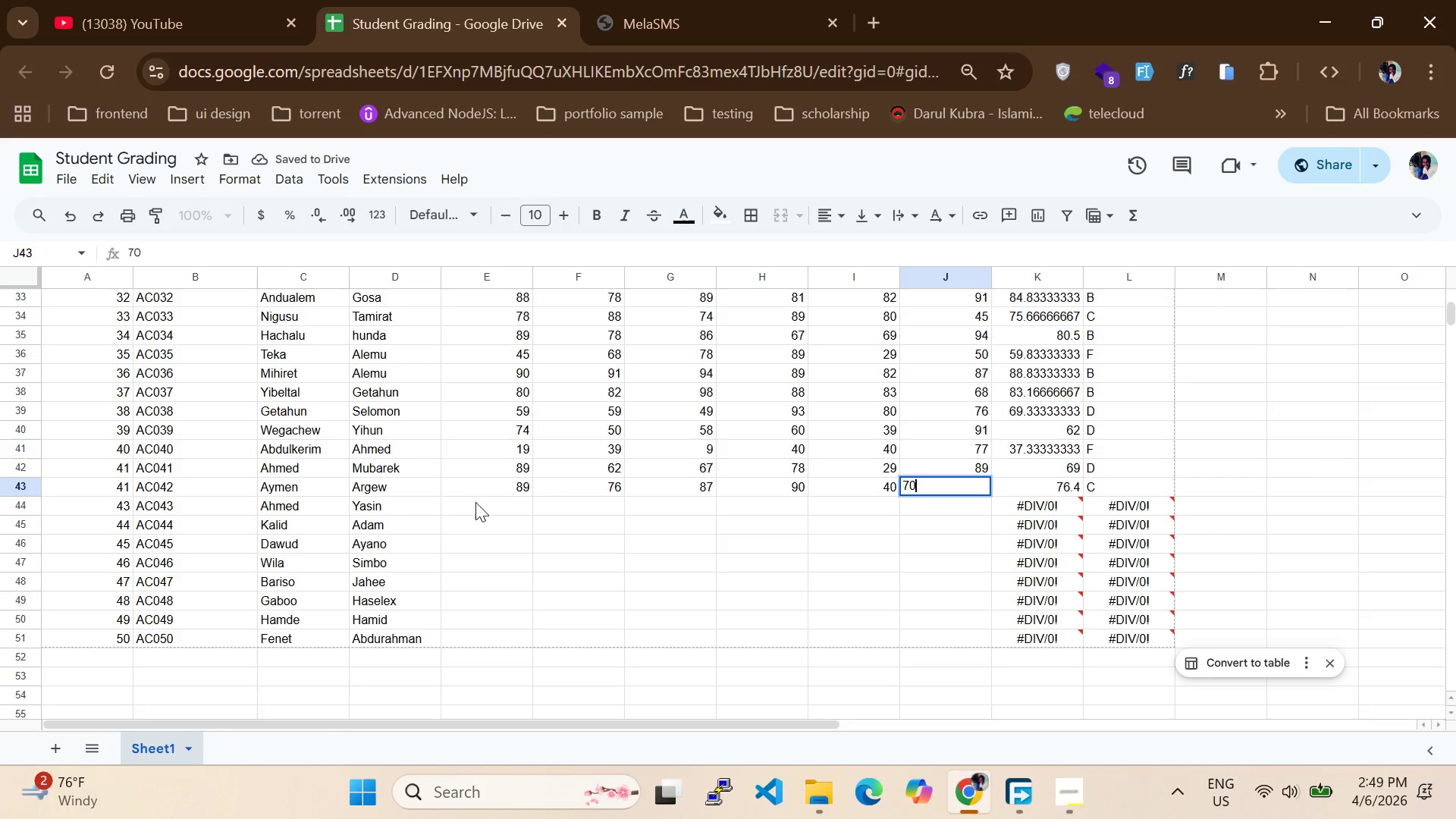 
left_click([479, 507])
 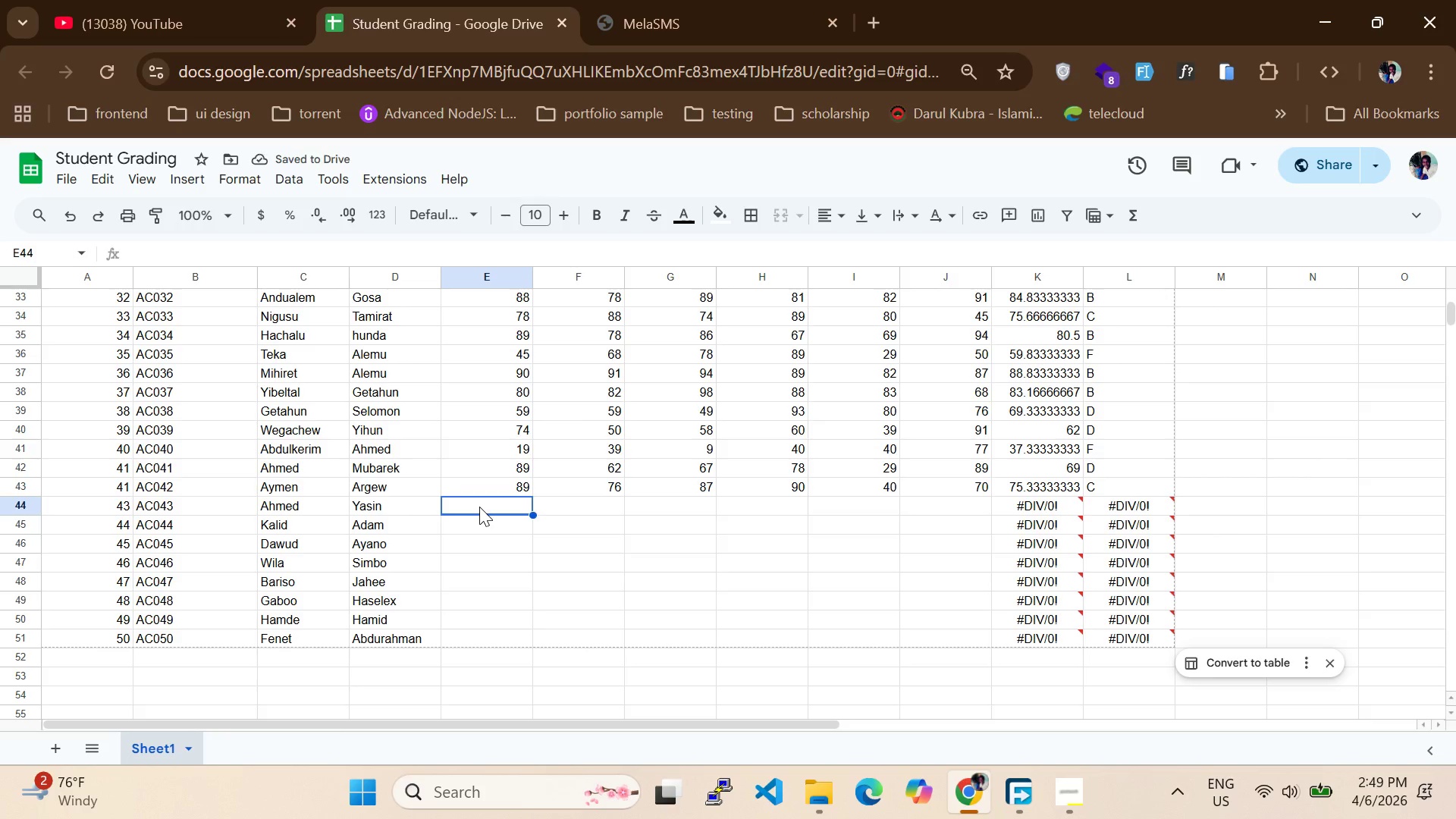 
type(90)
 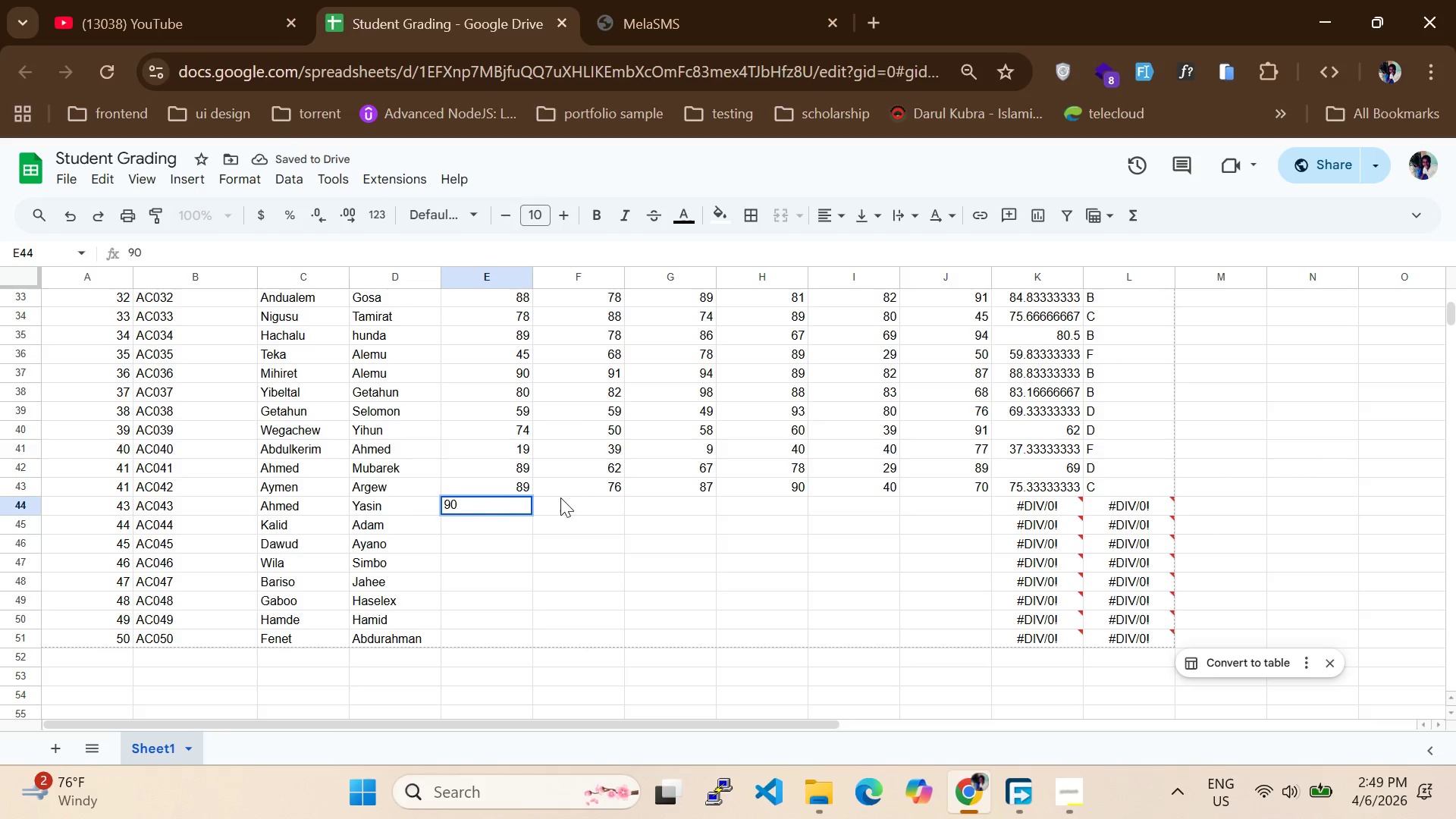 
left_click([567, 497])
 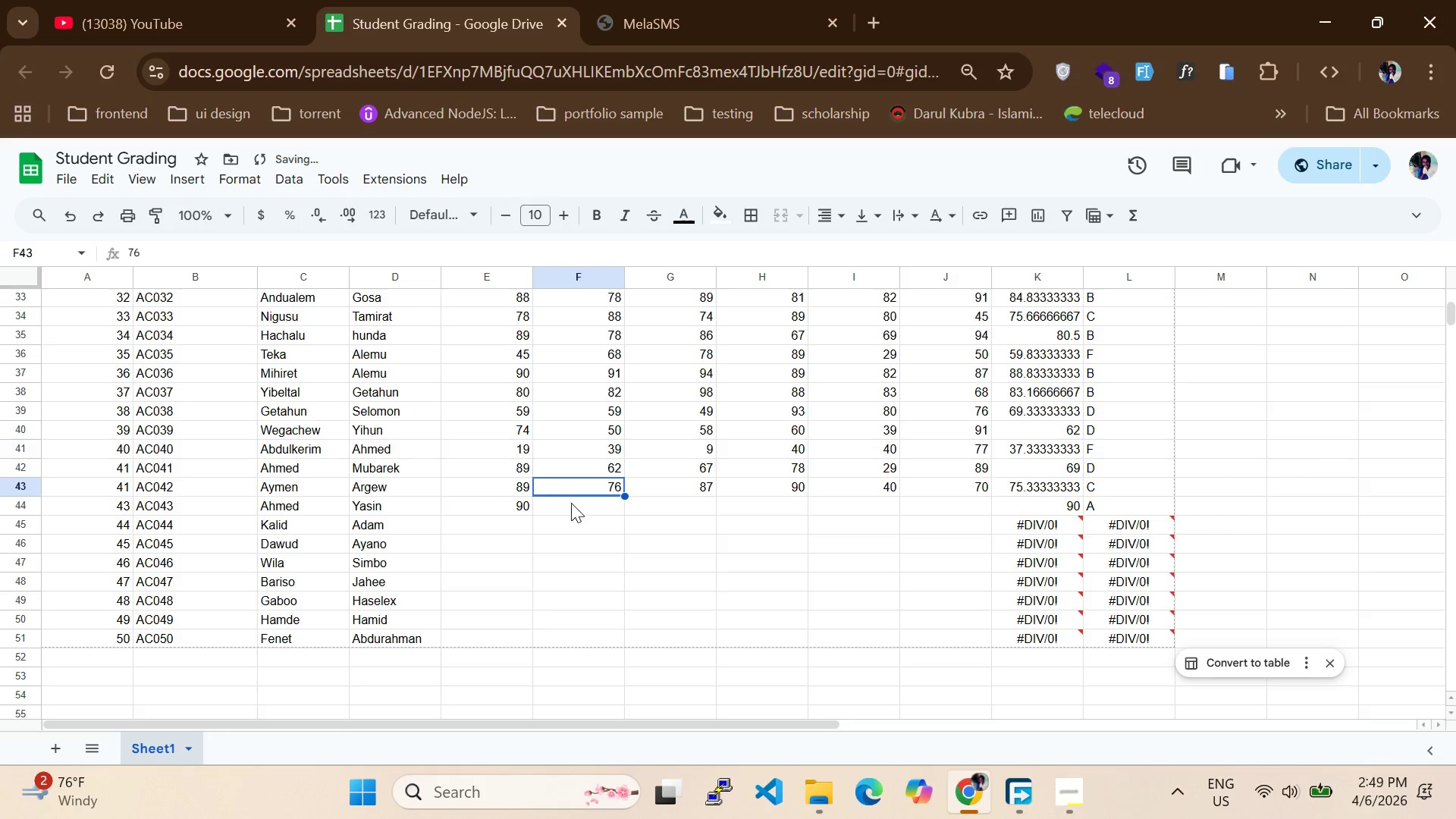 
left_click([571, 504])
 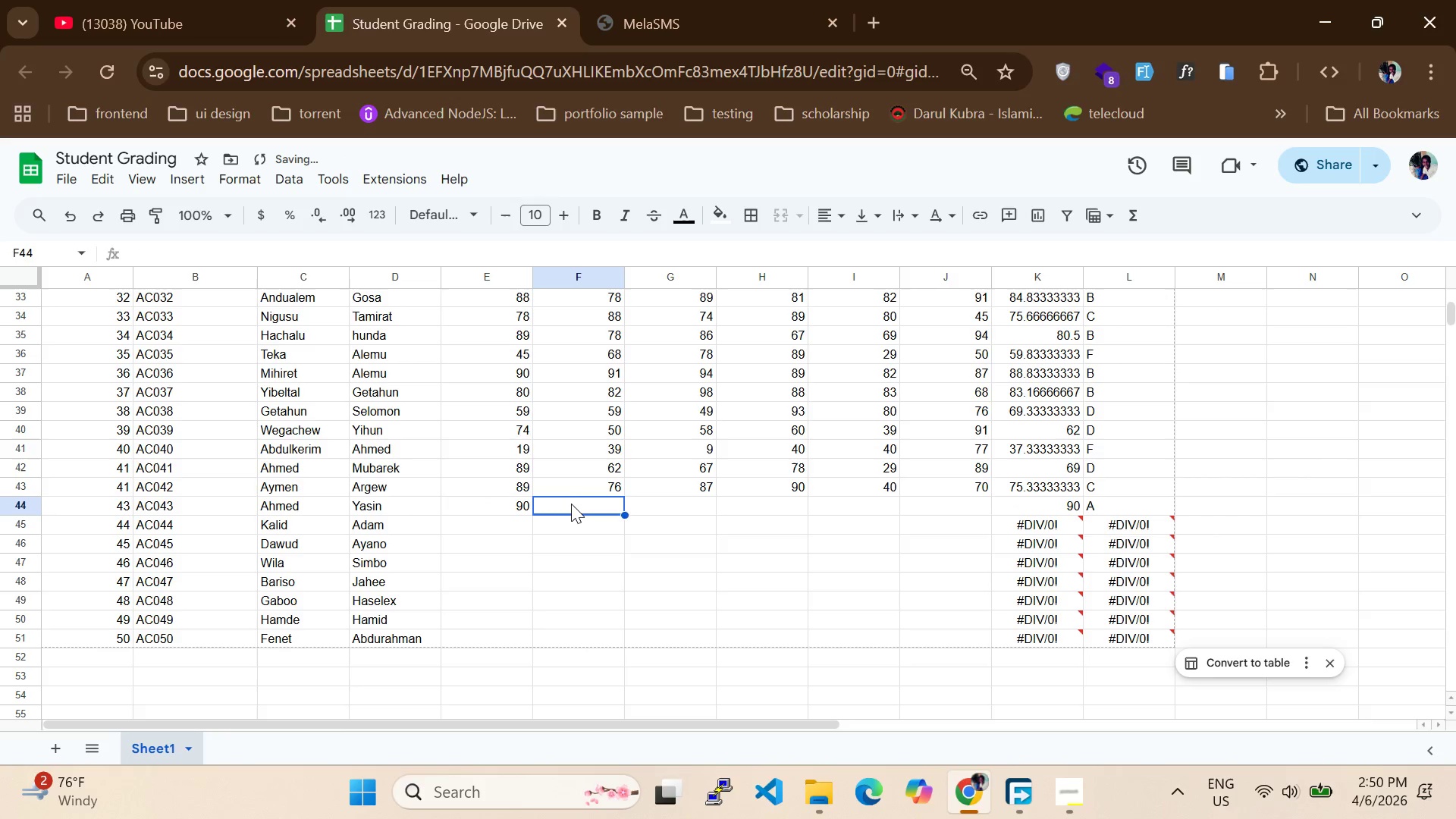 
type(89)
key(Backspace)
type(2)
 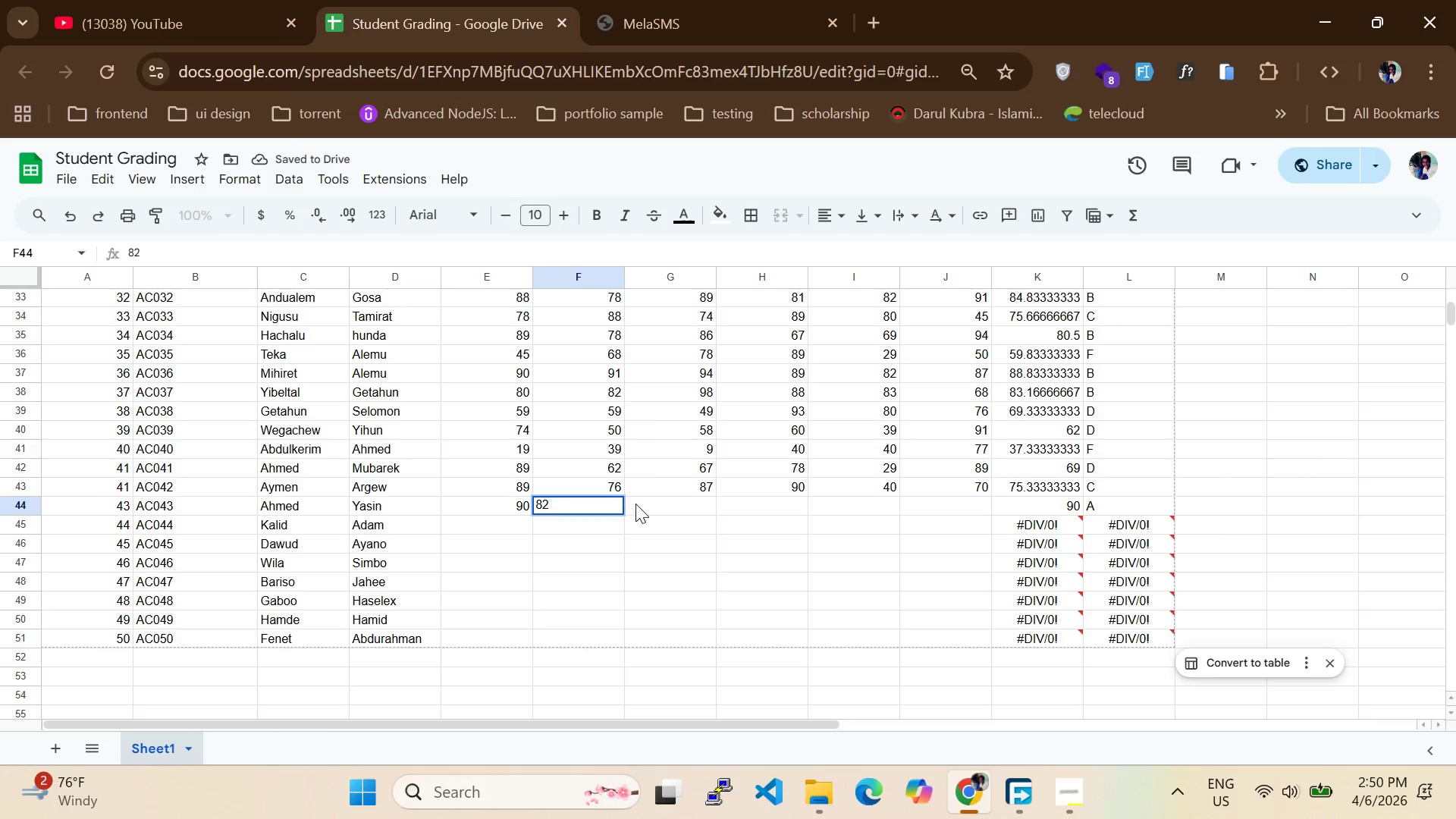 
left_click([635, 504])
 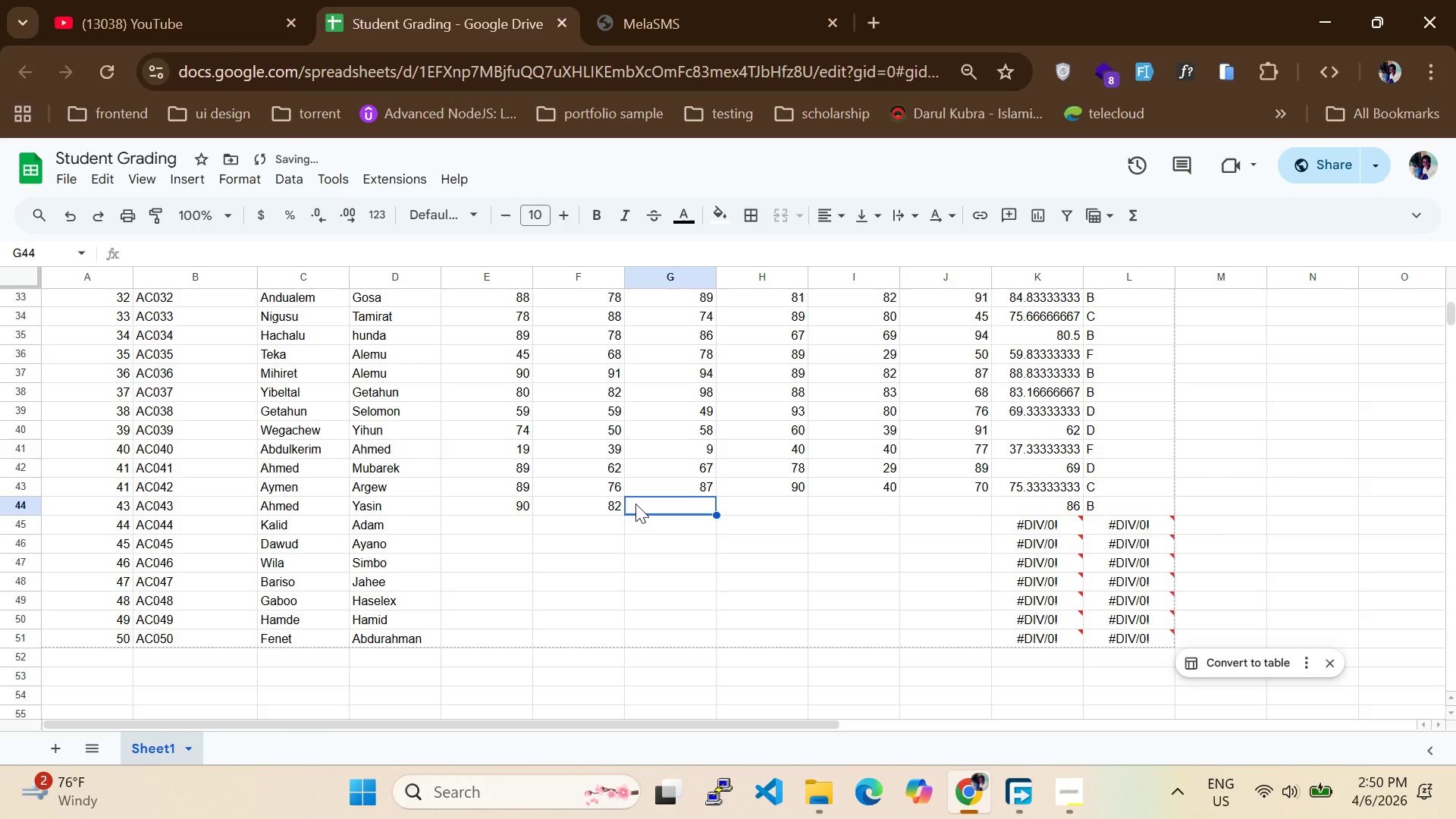 
key(8)
 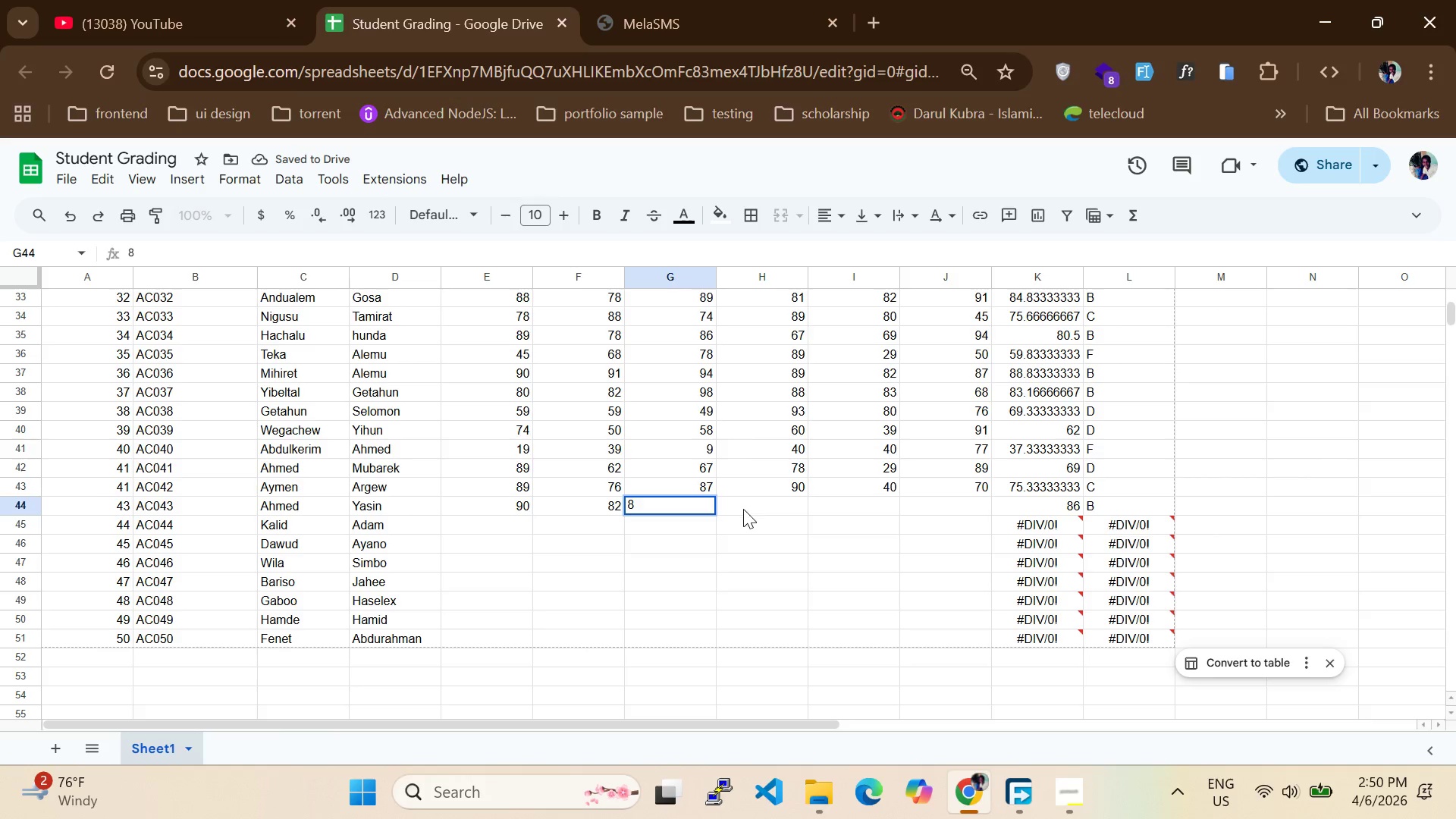 
left_click([745, 510])
 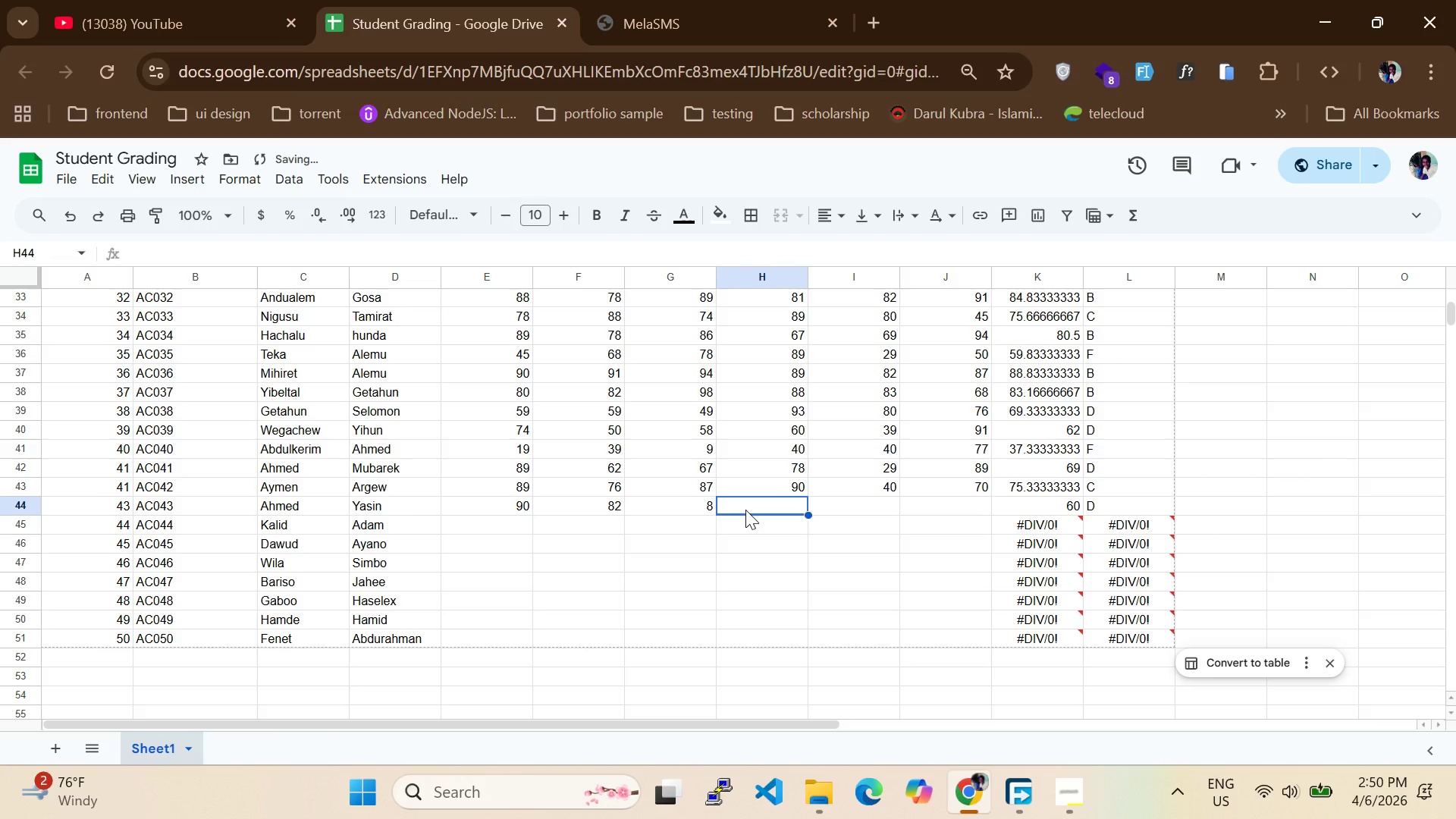 
type(80)
 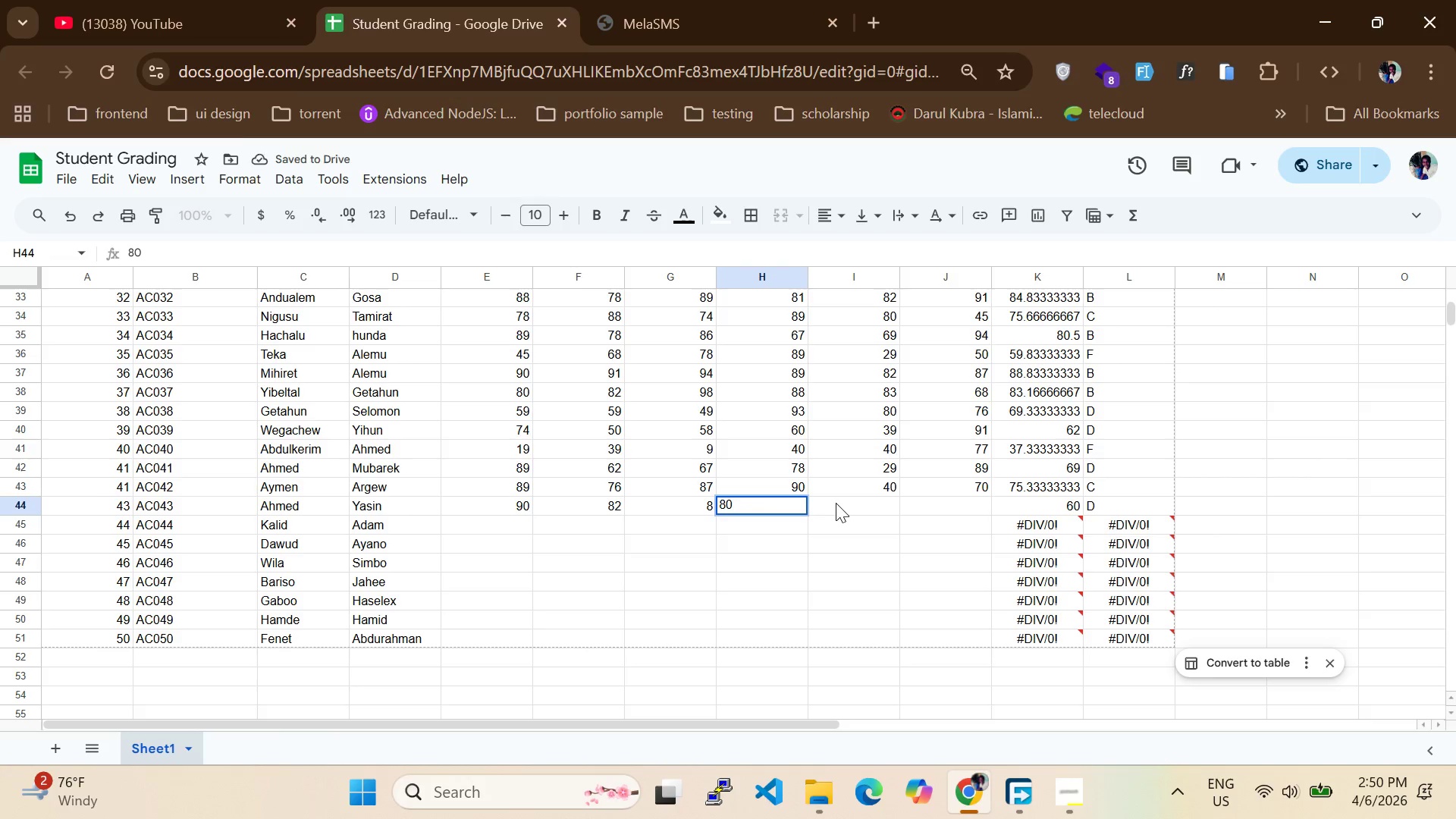 
left_click([836, 503])
 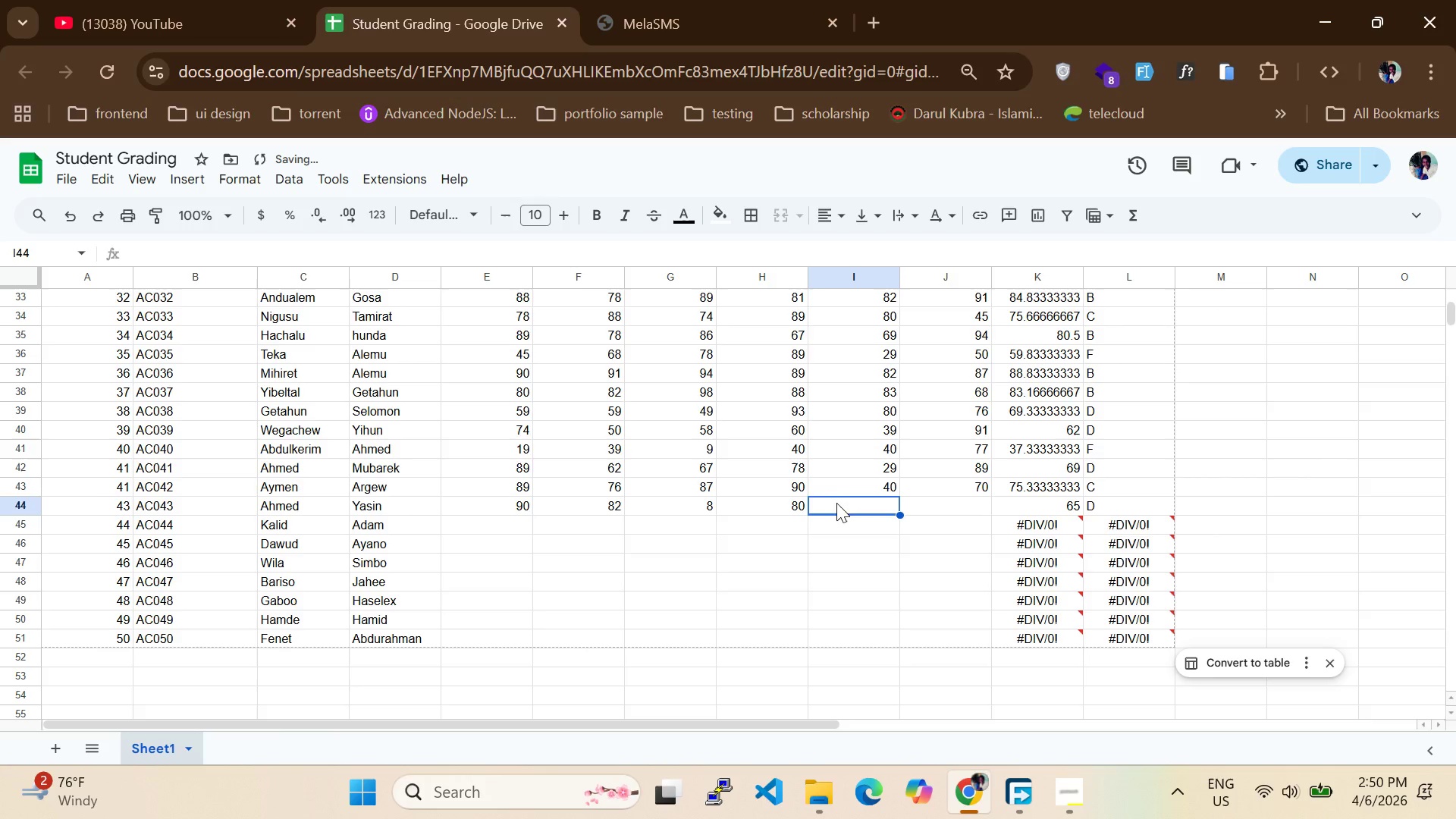 
type(89)
 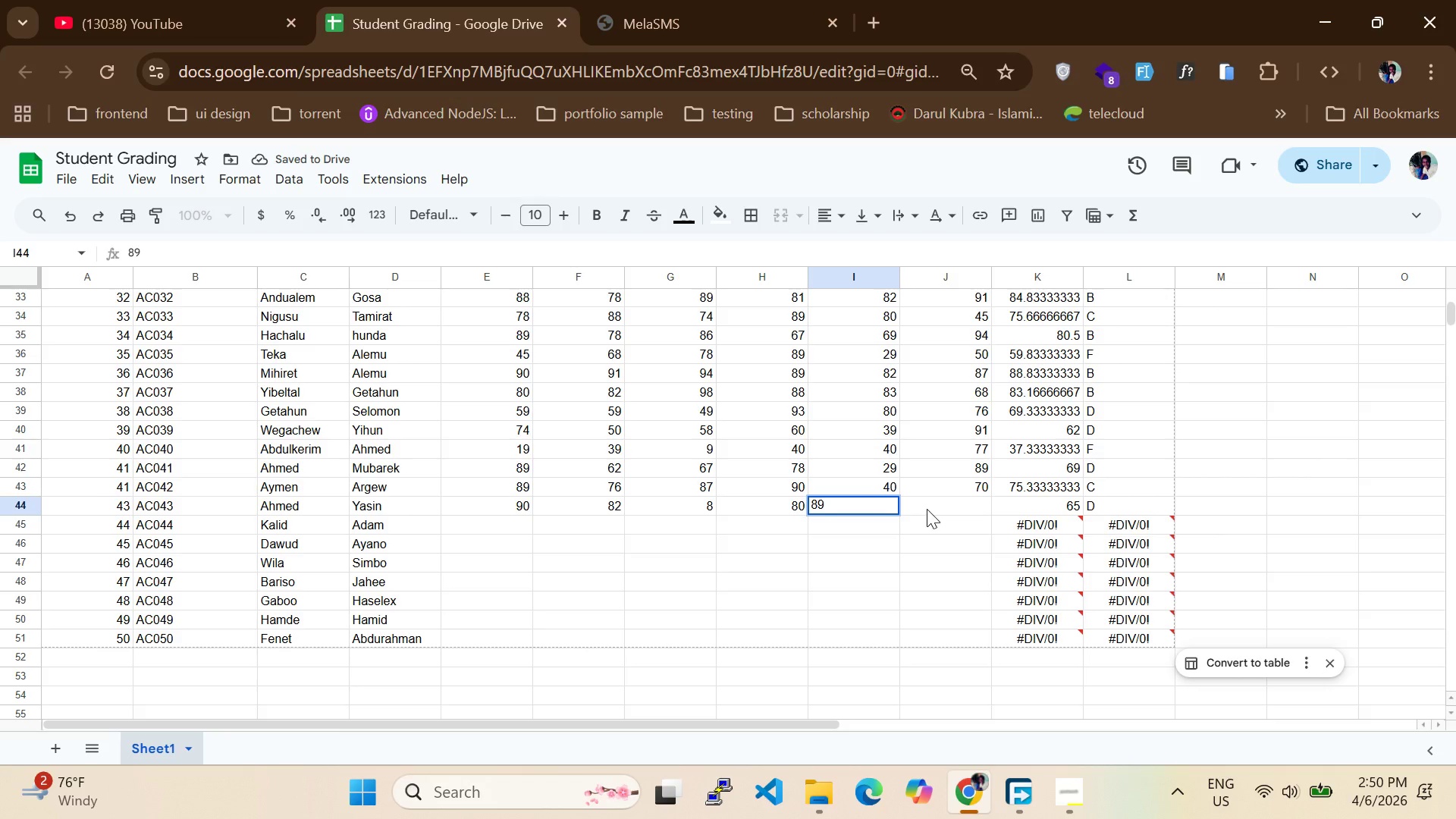 
left_click([927, 509])
 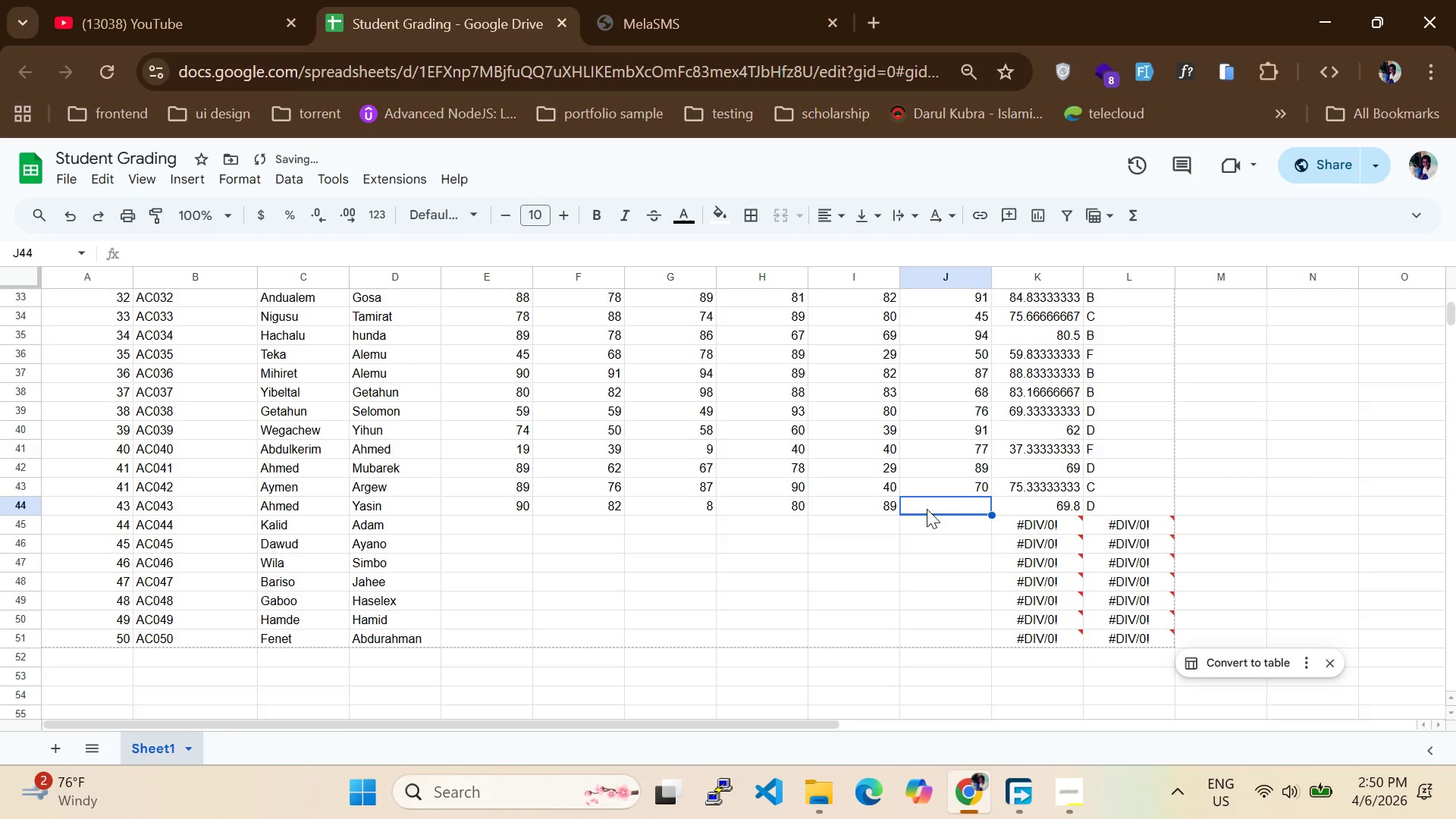 
type(82)
 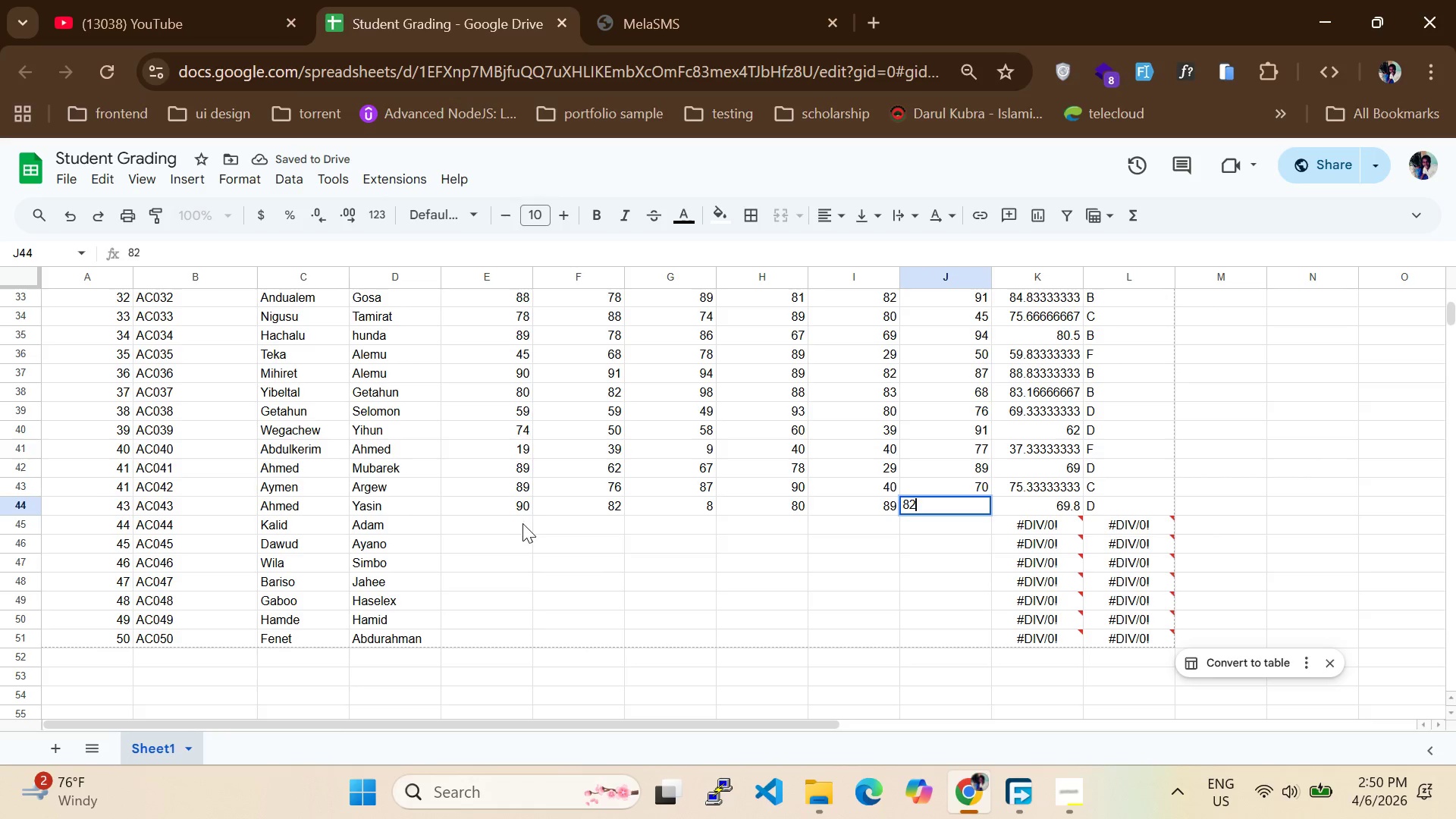 
left_click([519, 526])
 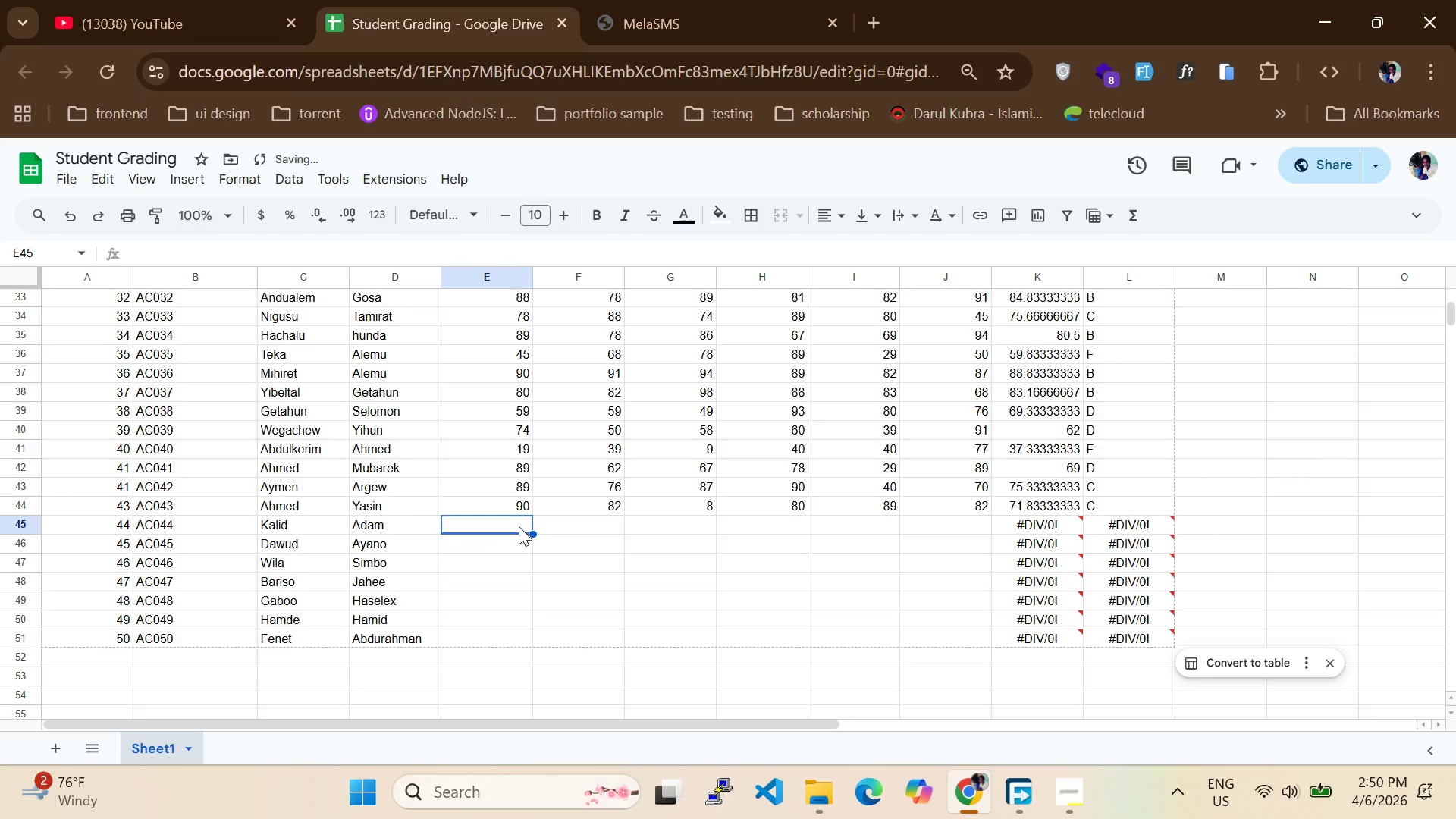 
type(80)
 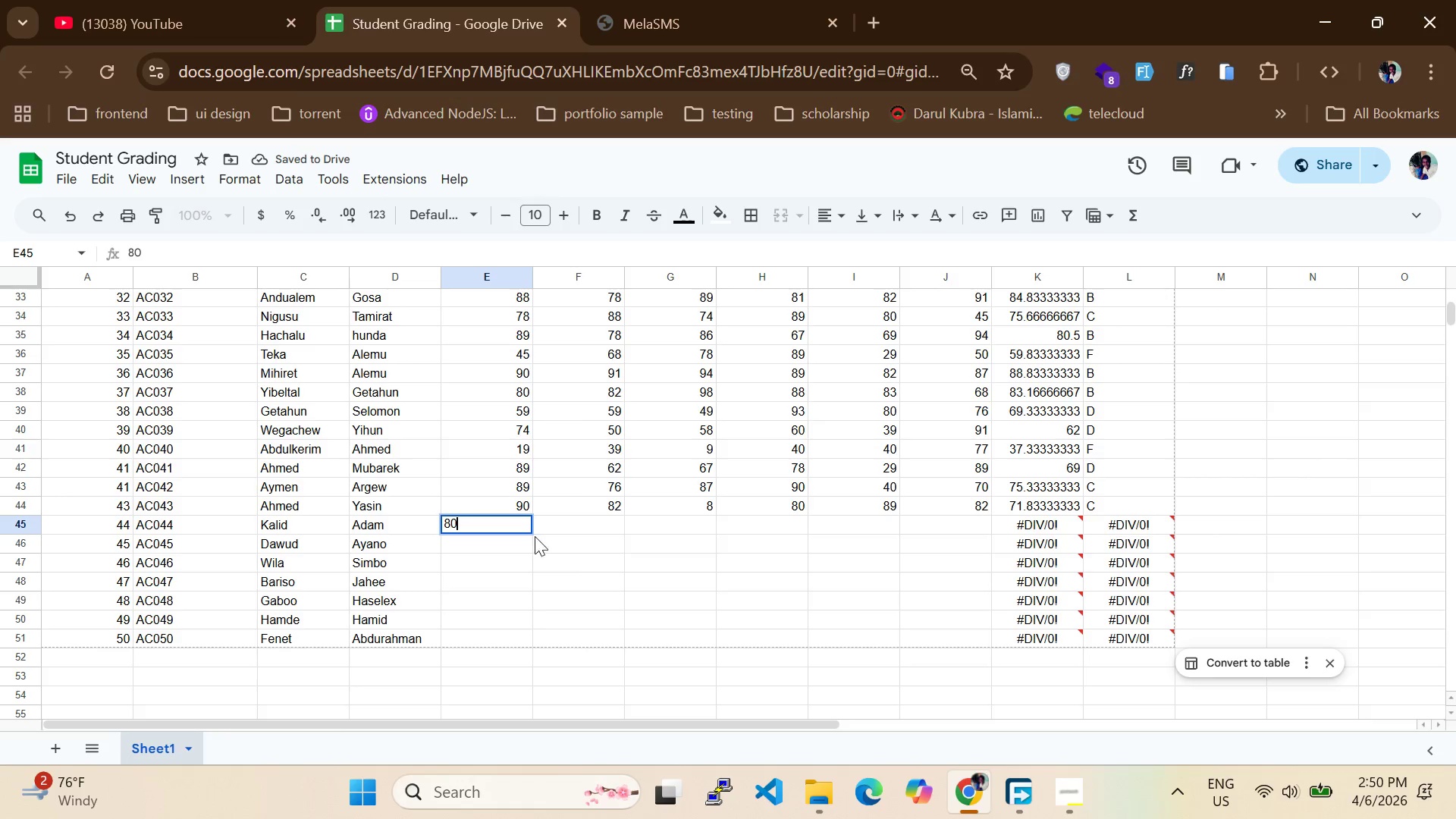 
left_click([560, 527])
 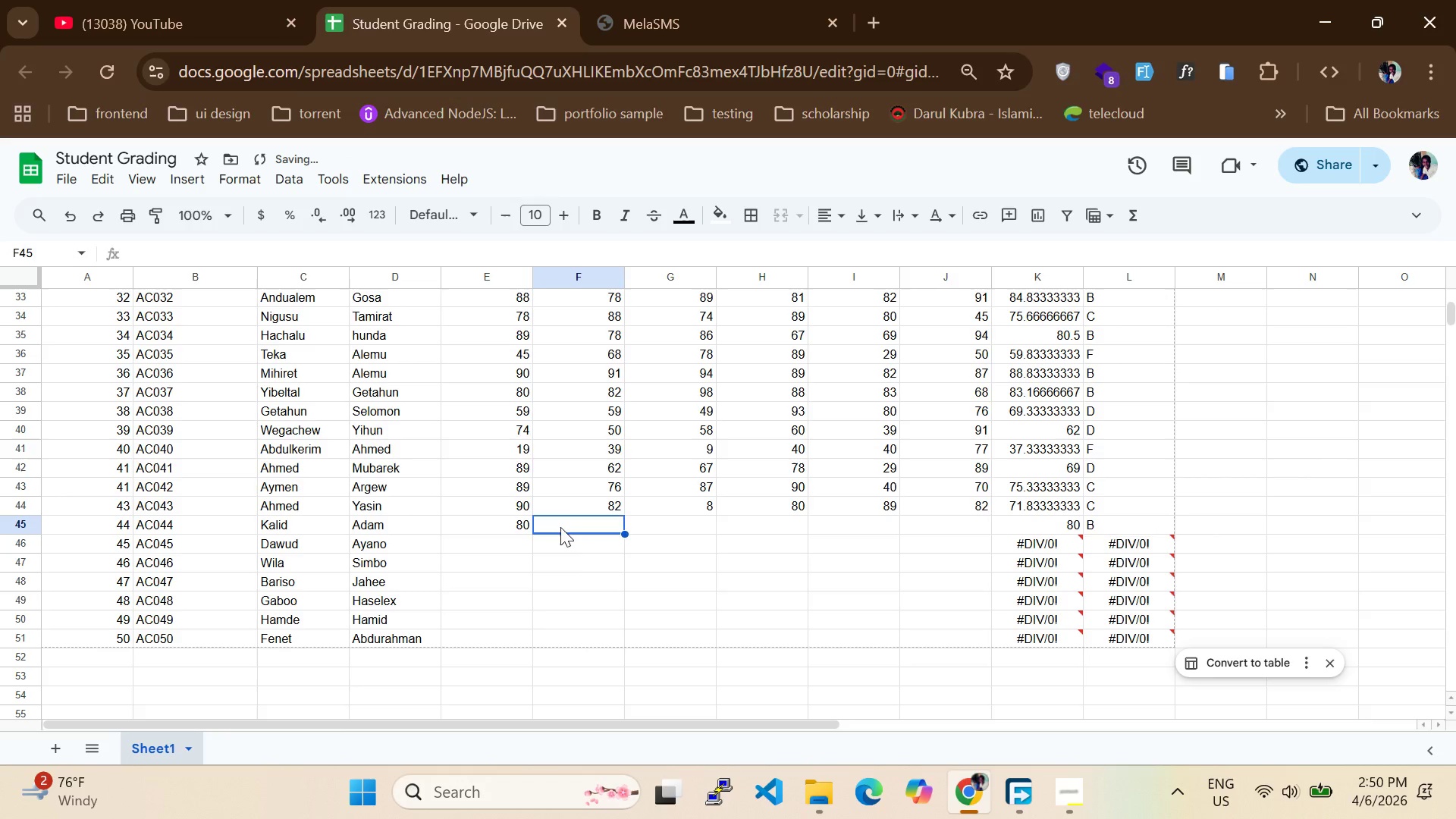 
type(78)
 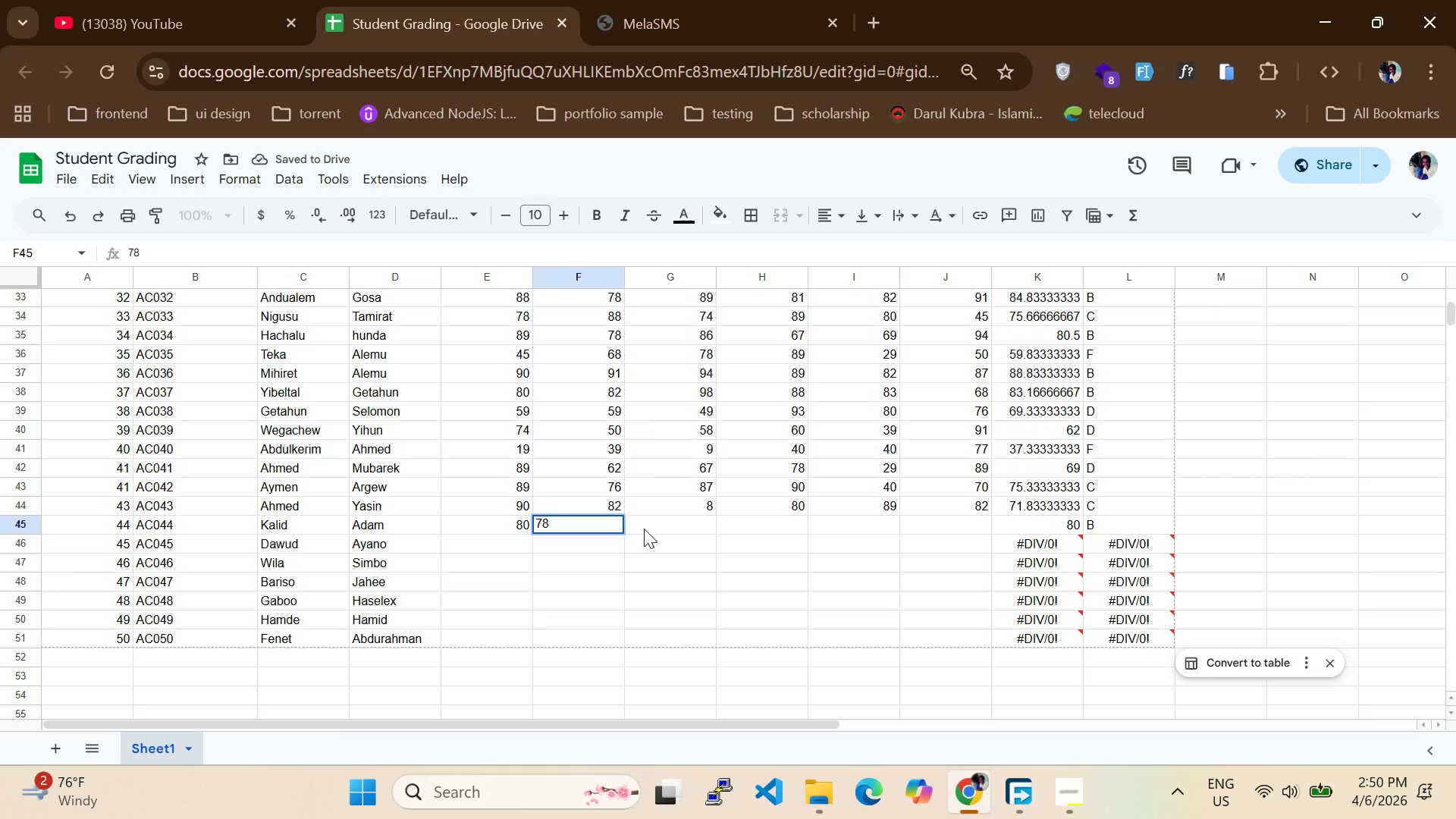 
left_click([647, 528])
 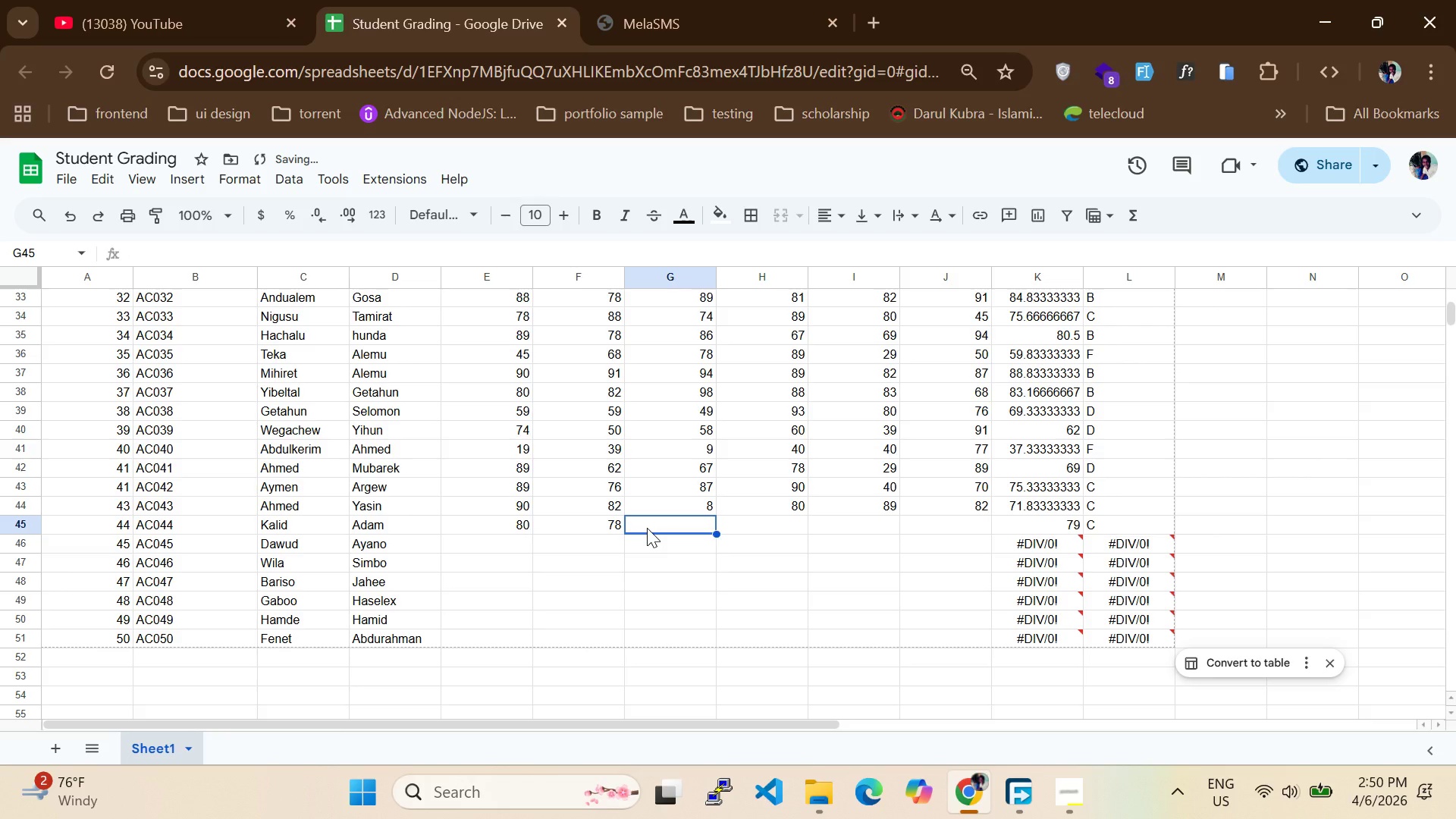 
type(74)
 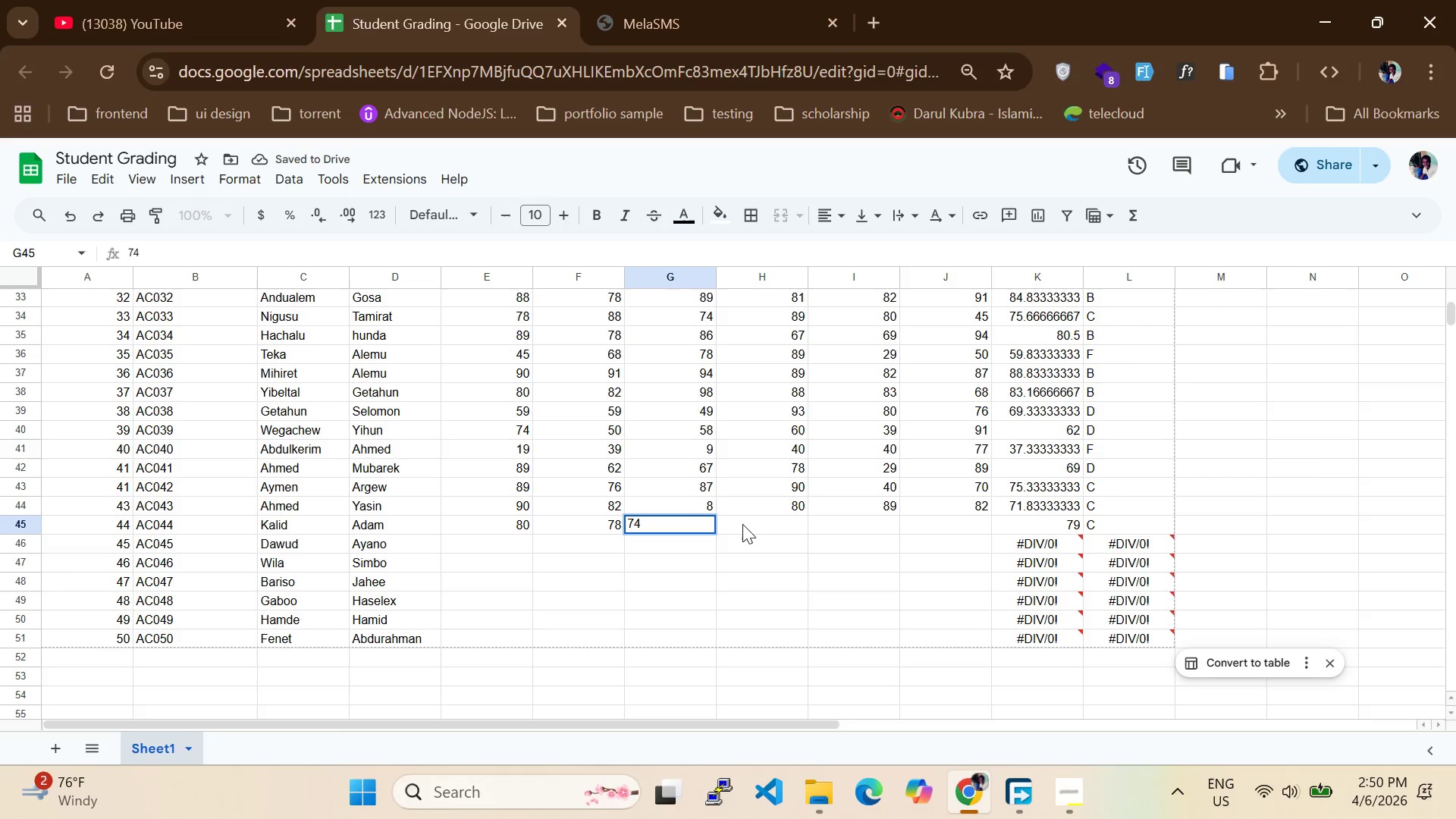 
left_click([743, 524])
 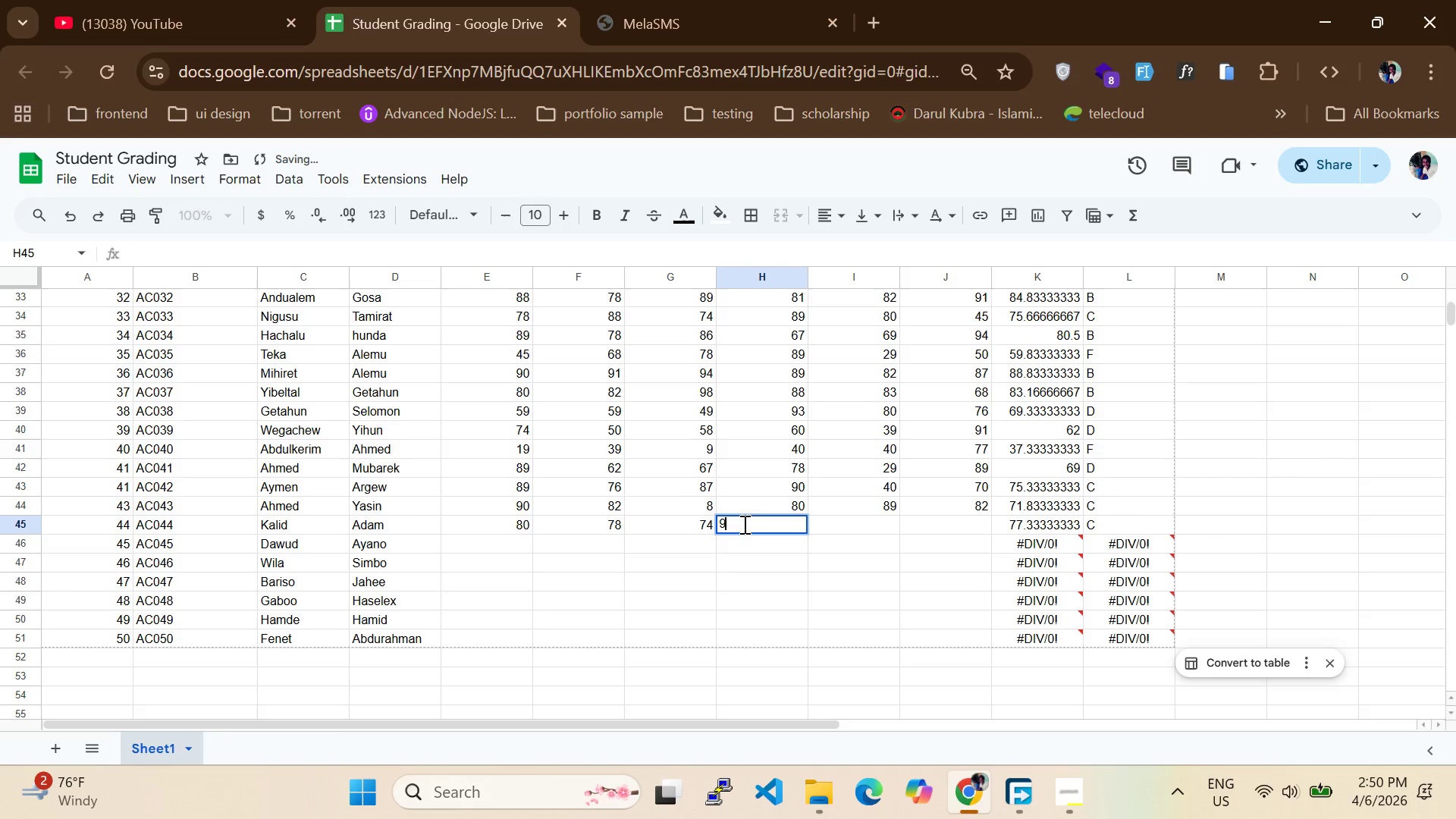 
type(91)
 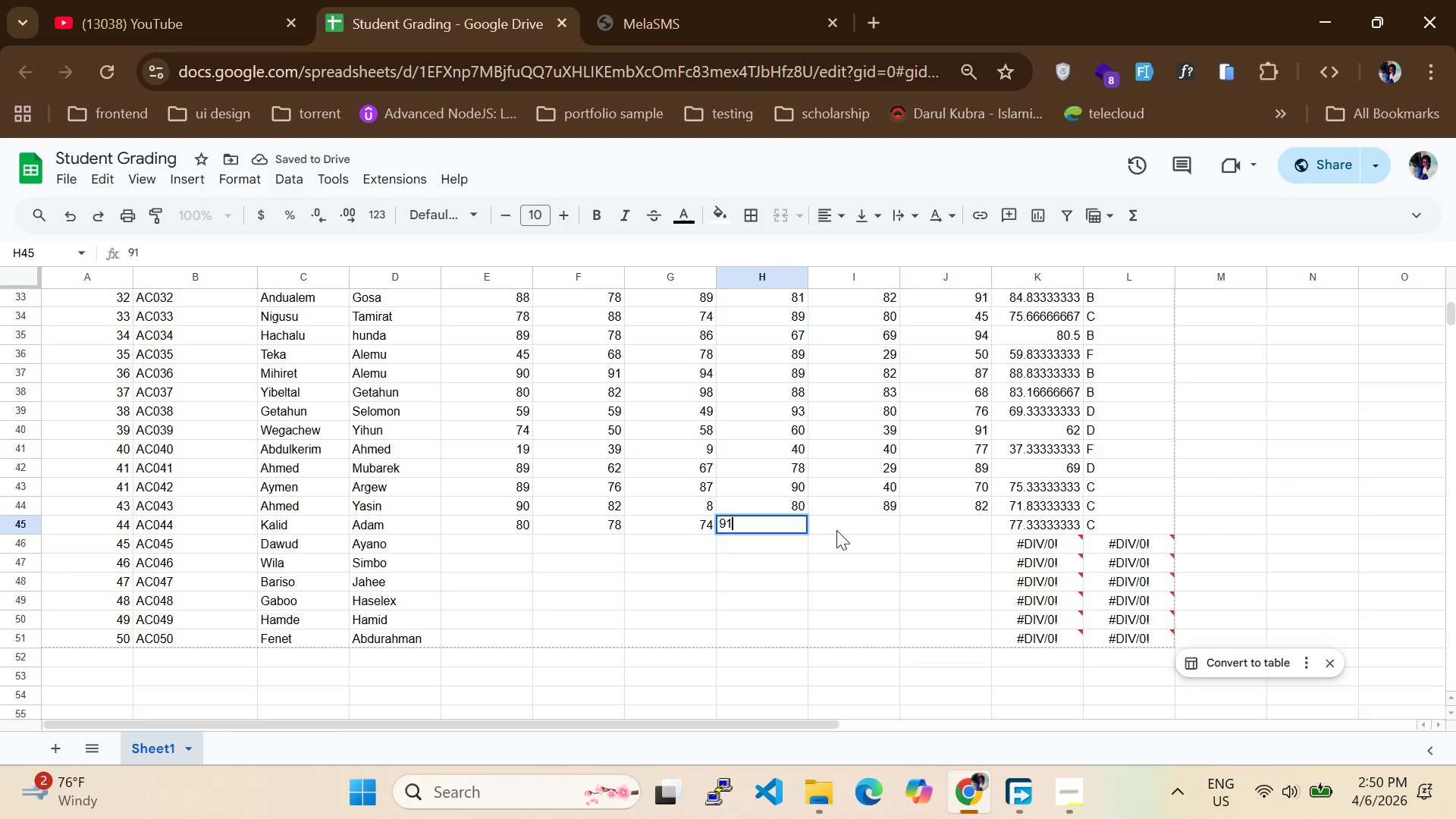 
left_click([839, 529])
 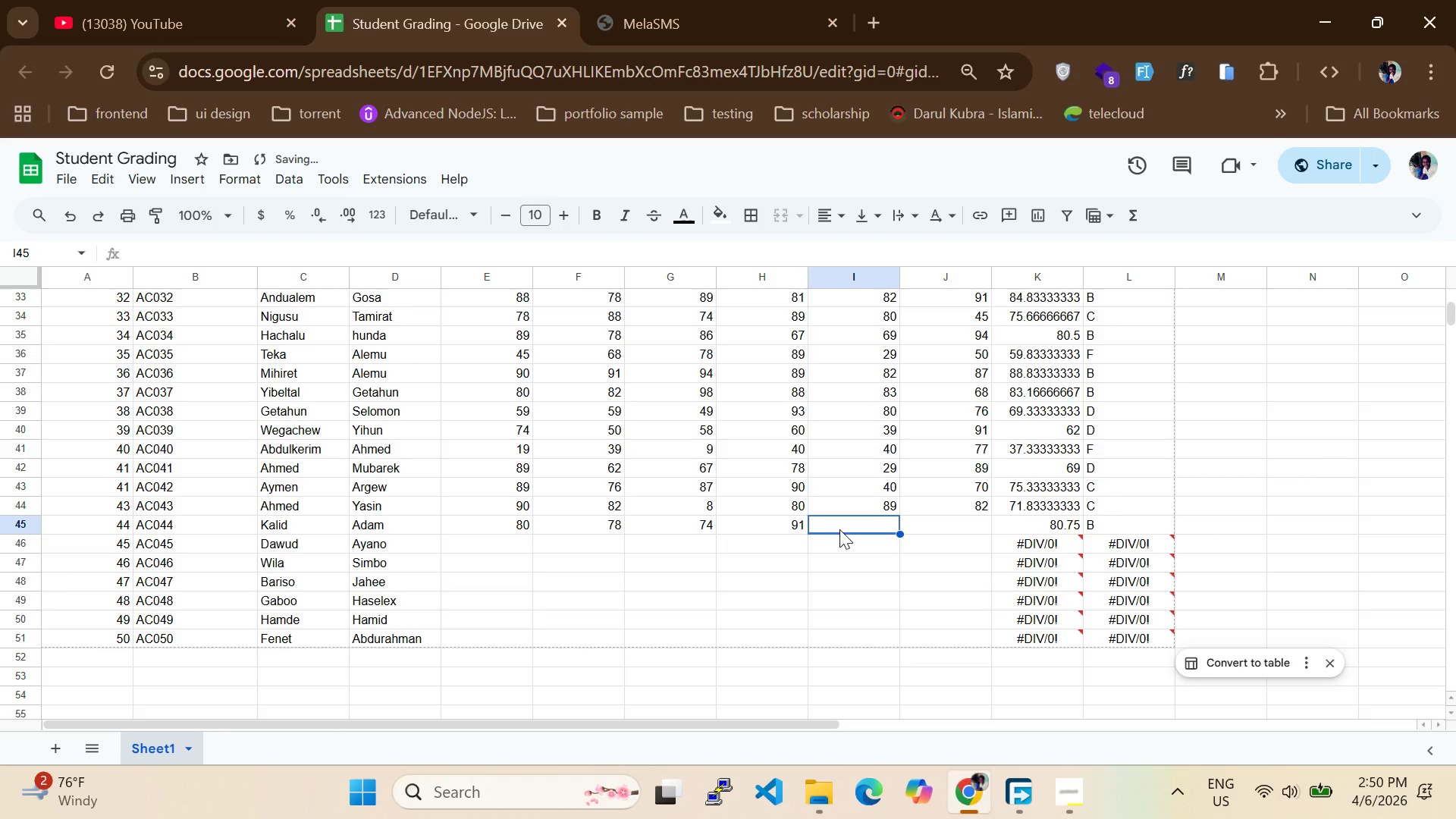 
type(48)
 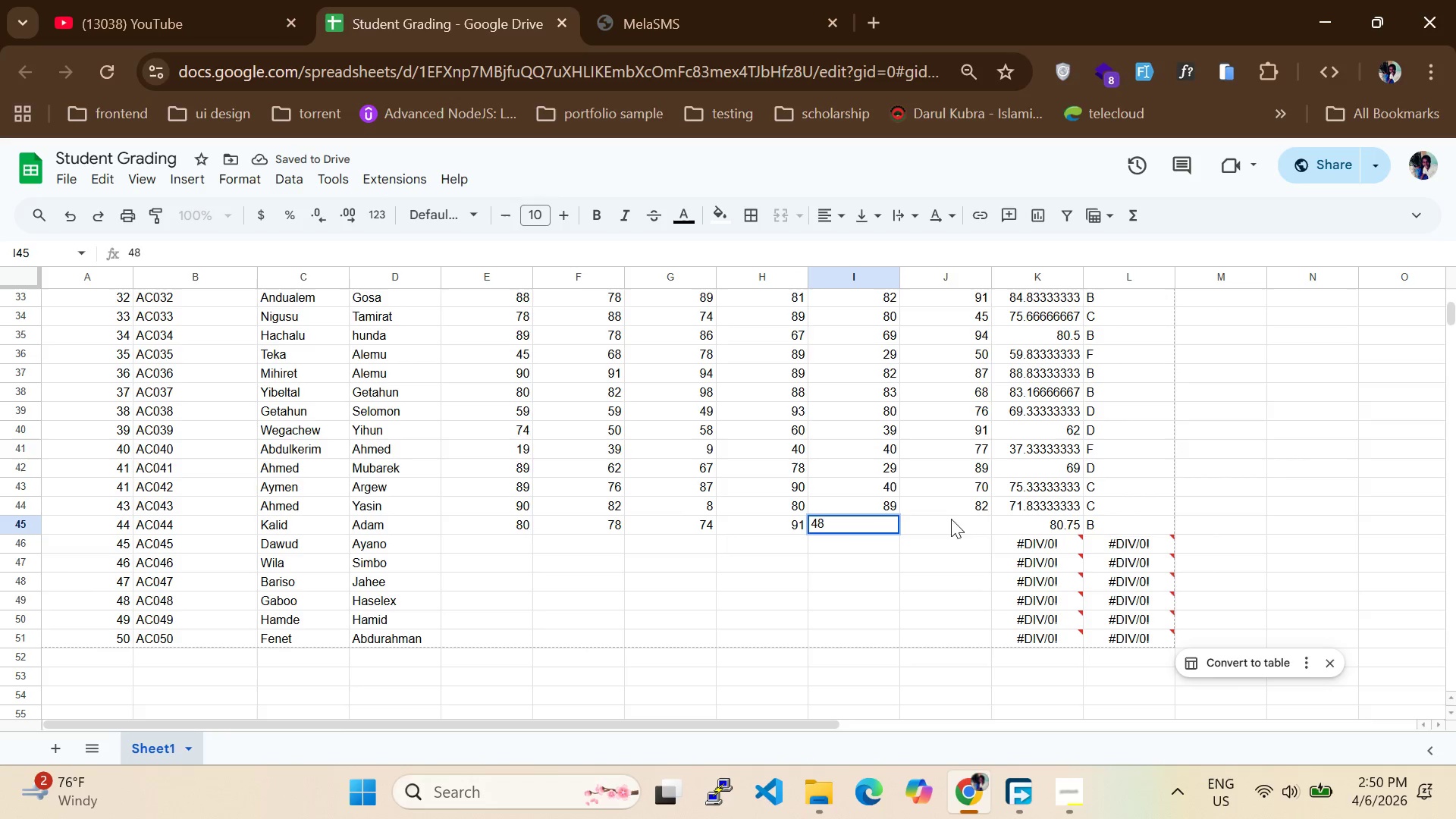 
left_click([951, 520])
 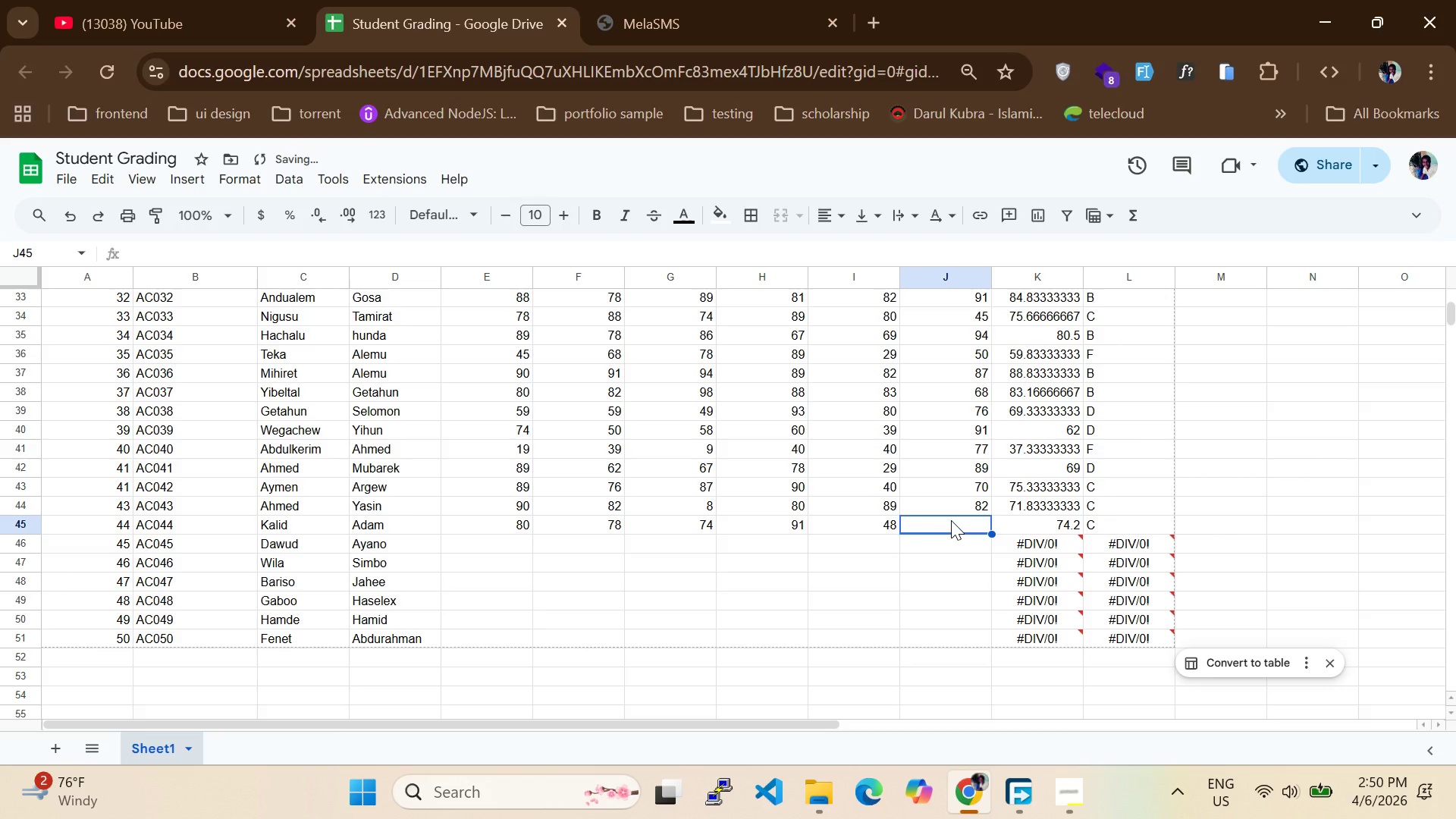 
type(65)
 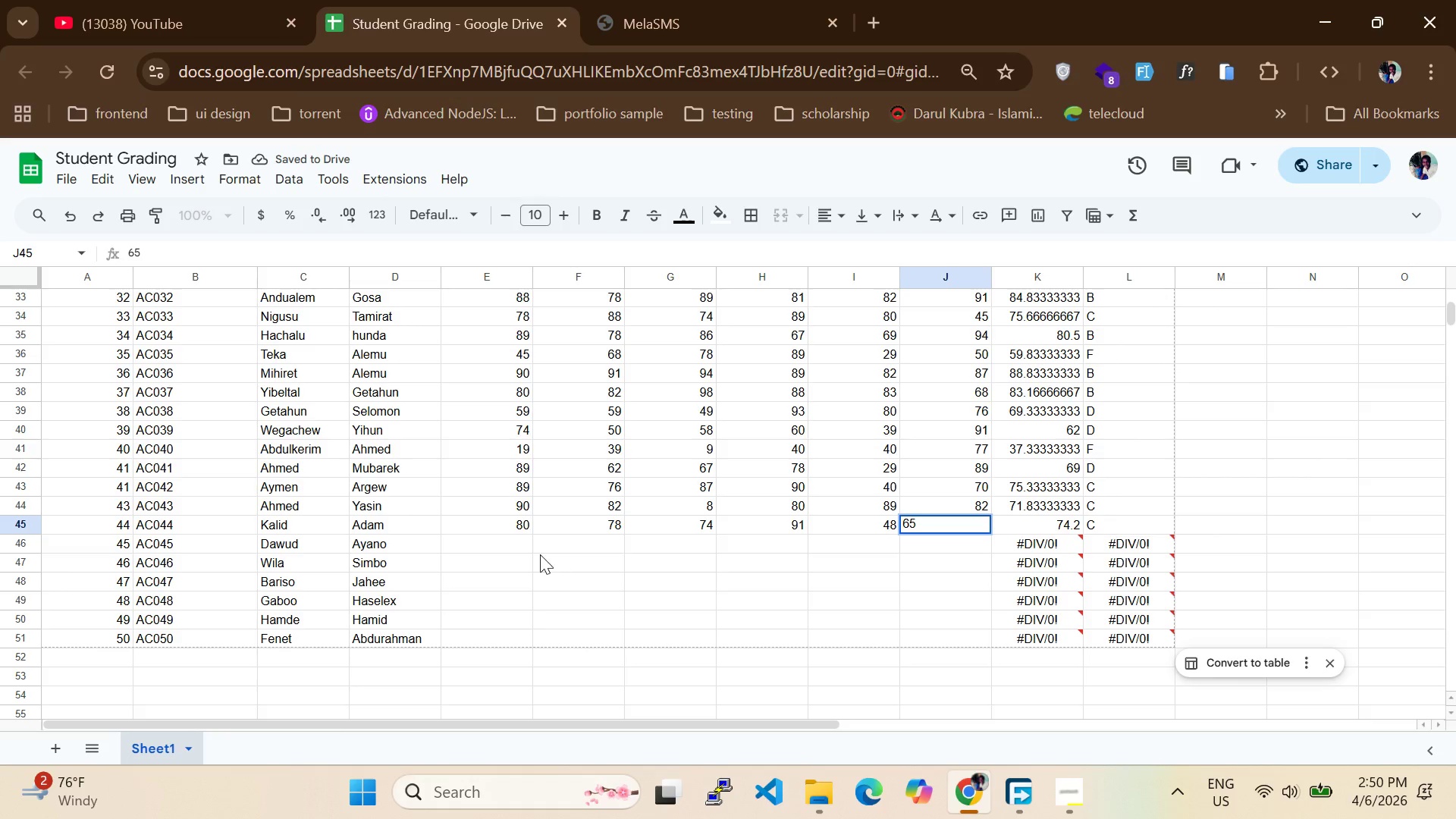 
left_click([509, 541])
 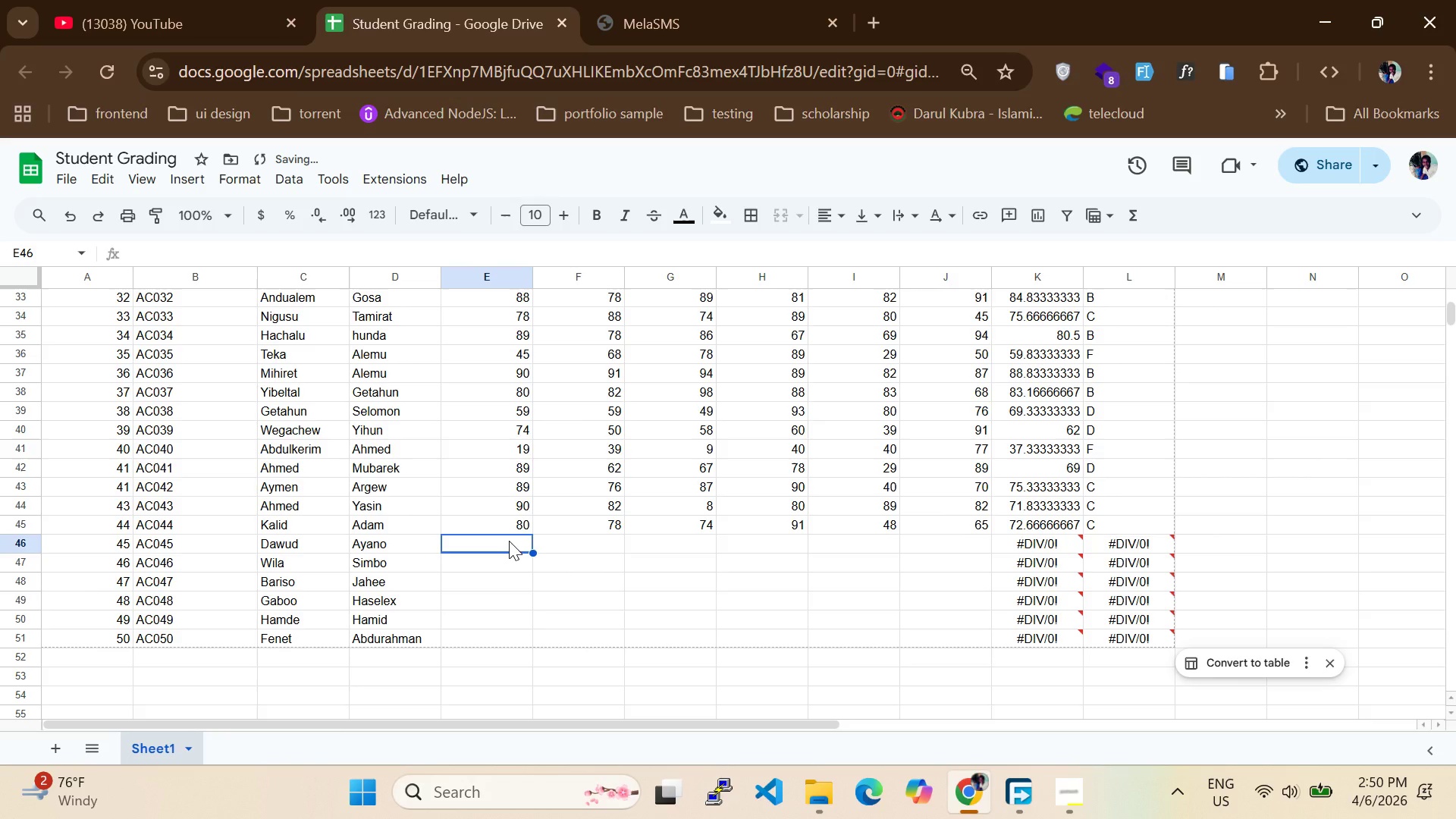 
type(74)
 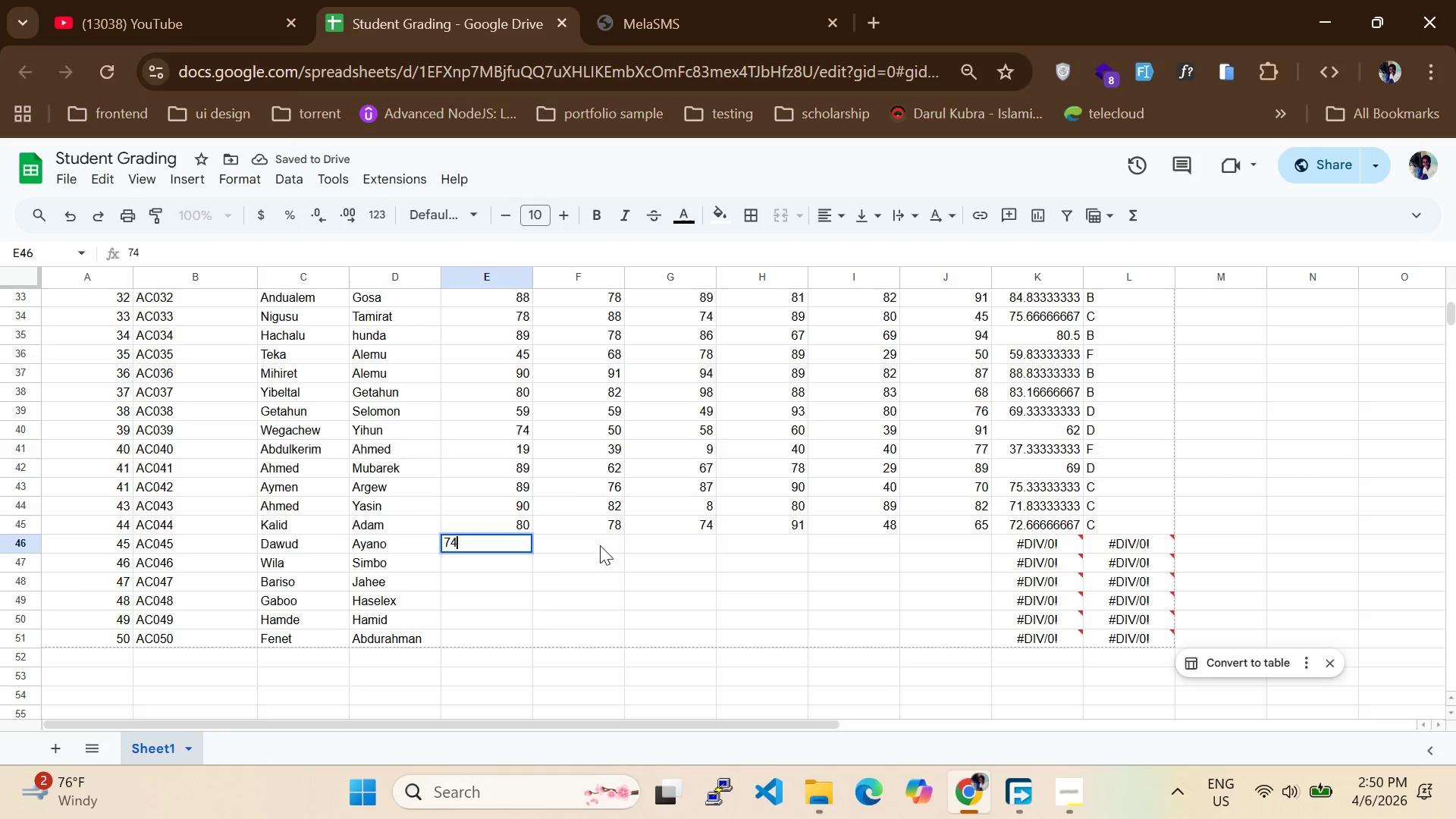 
left_click([601, 541])
 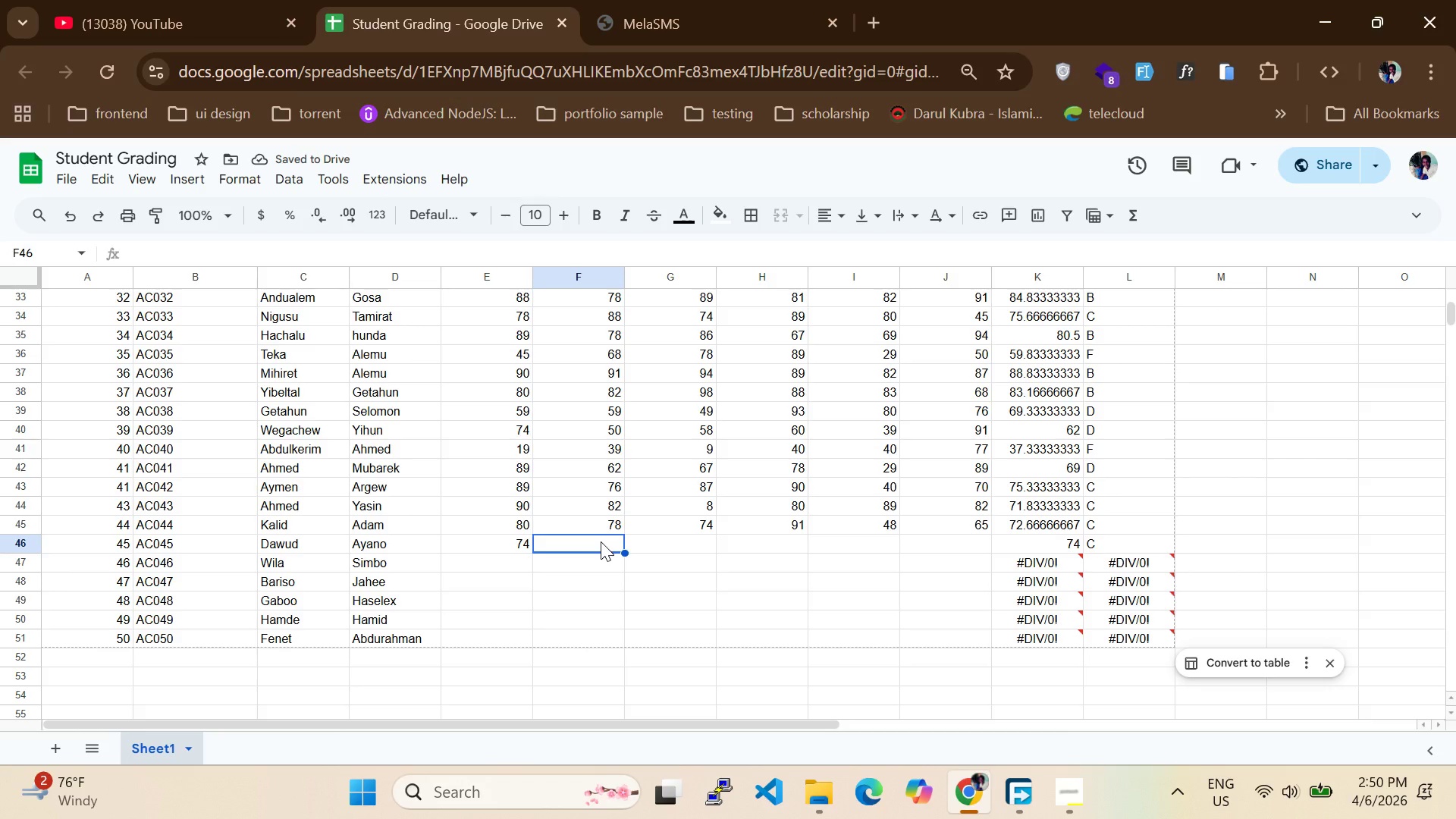 
type(90)
 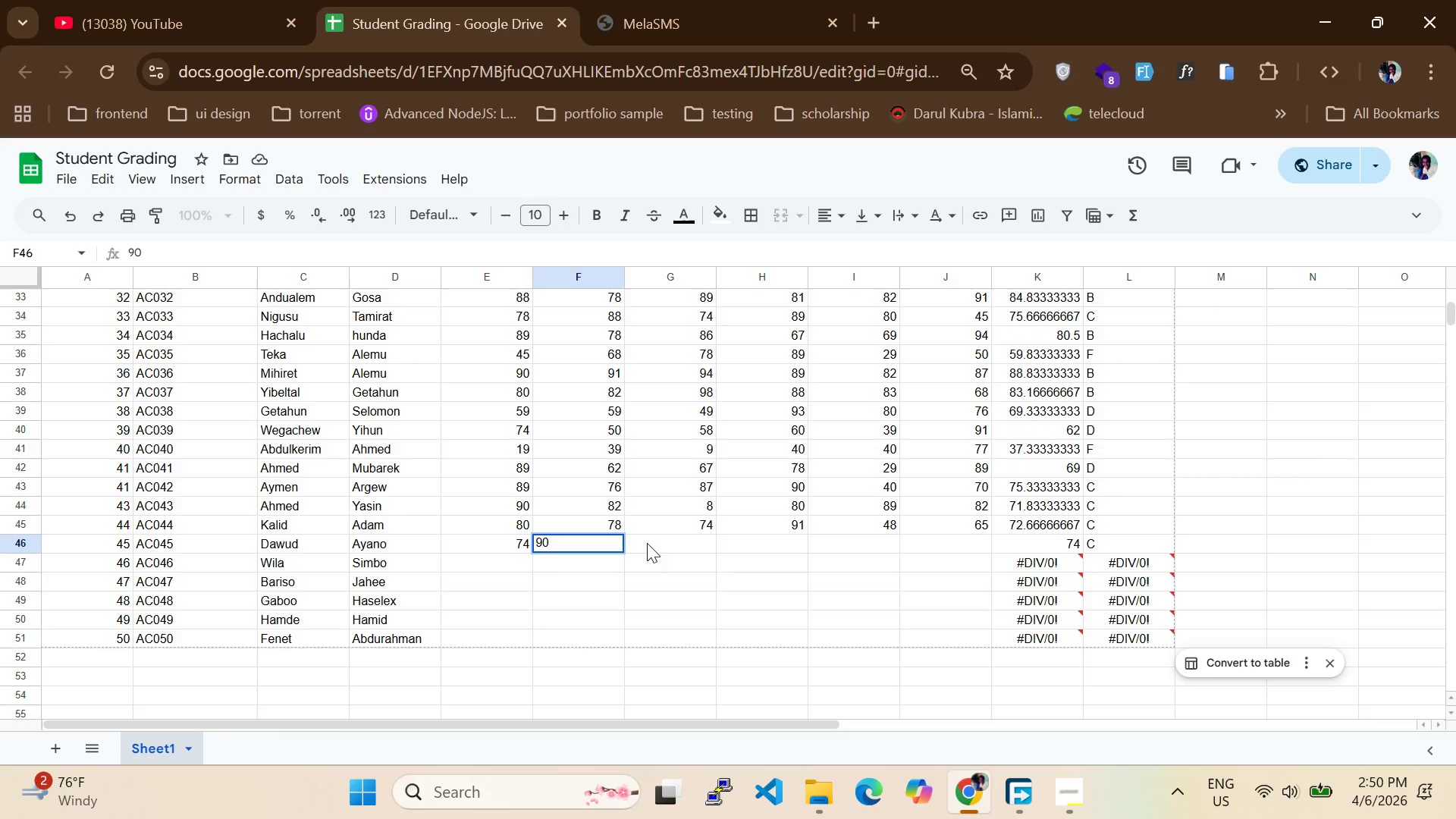 
left_click([659, 535])
 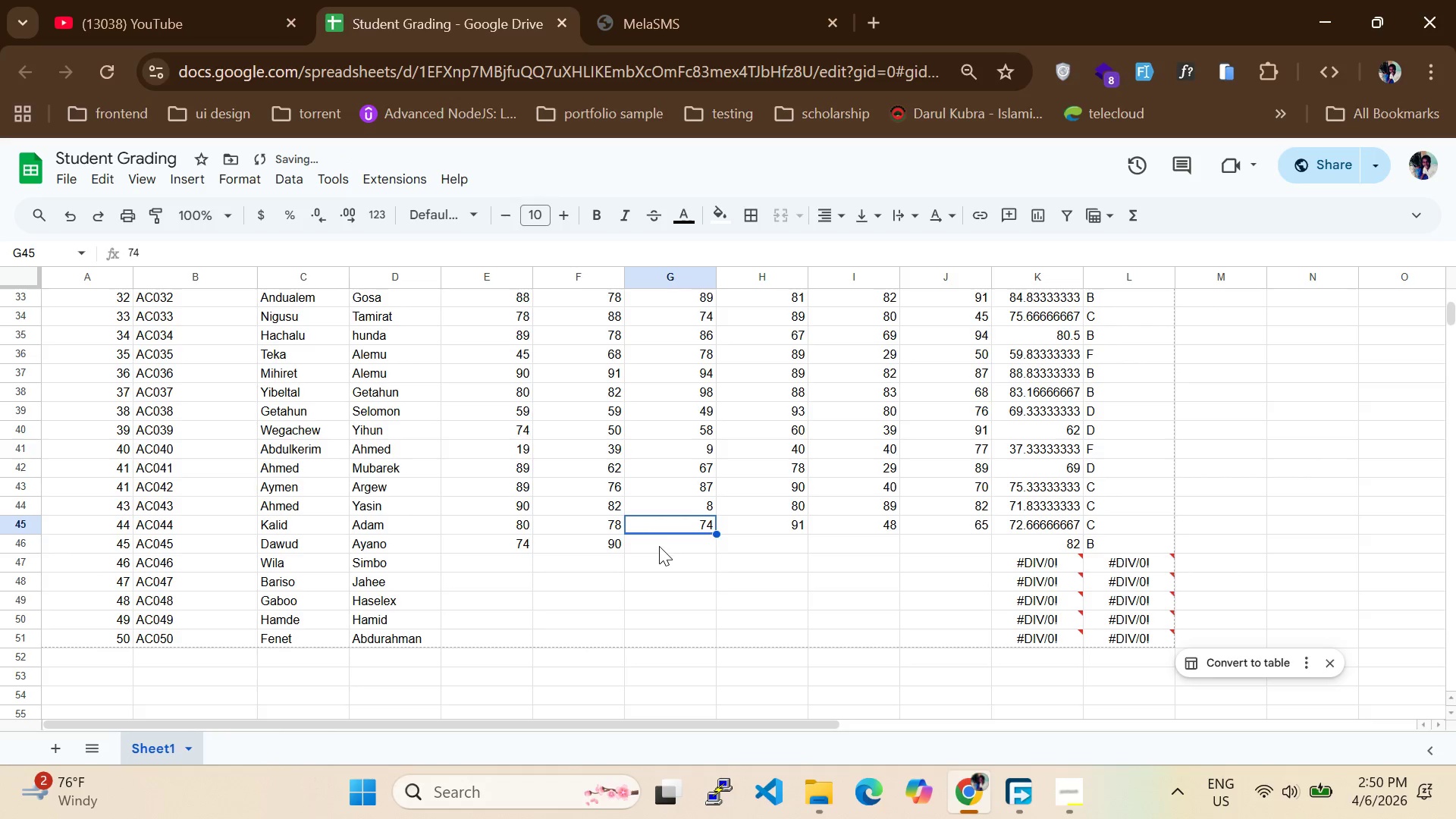 
left_click([659, 546])
 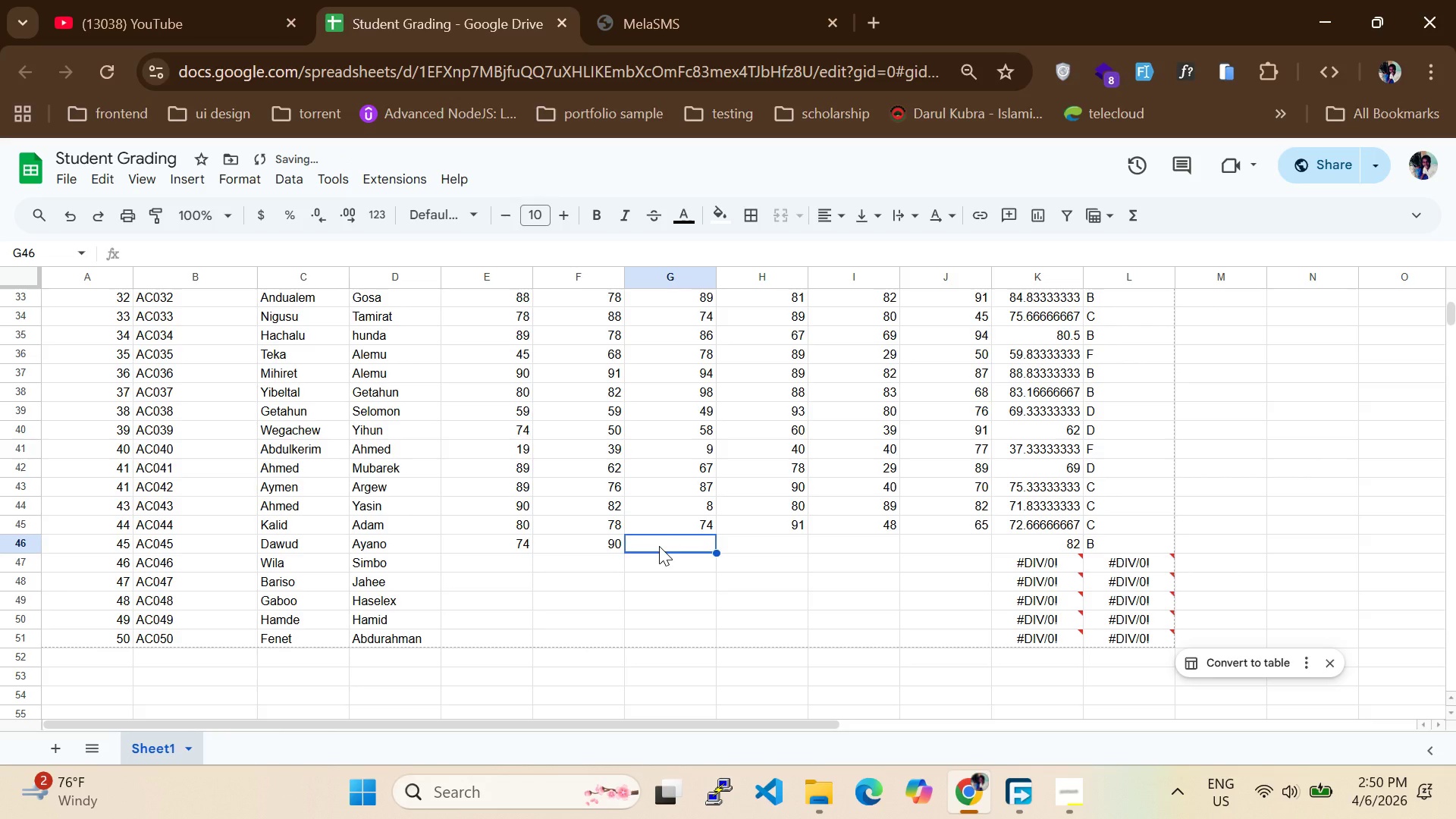 
type(65)
 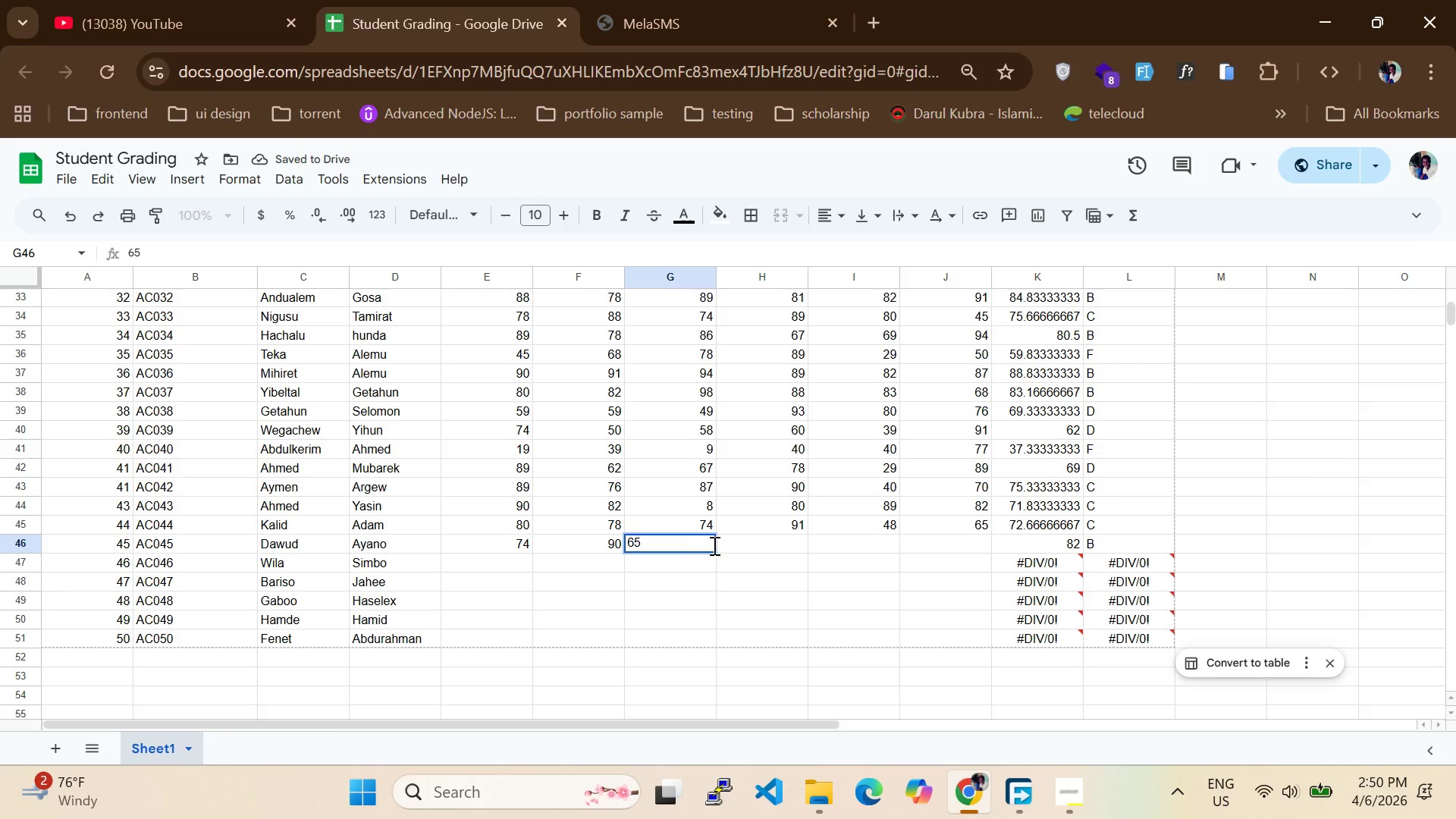 
left_click([735, 547])
 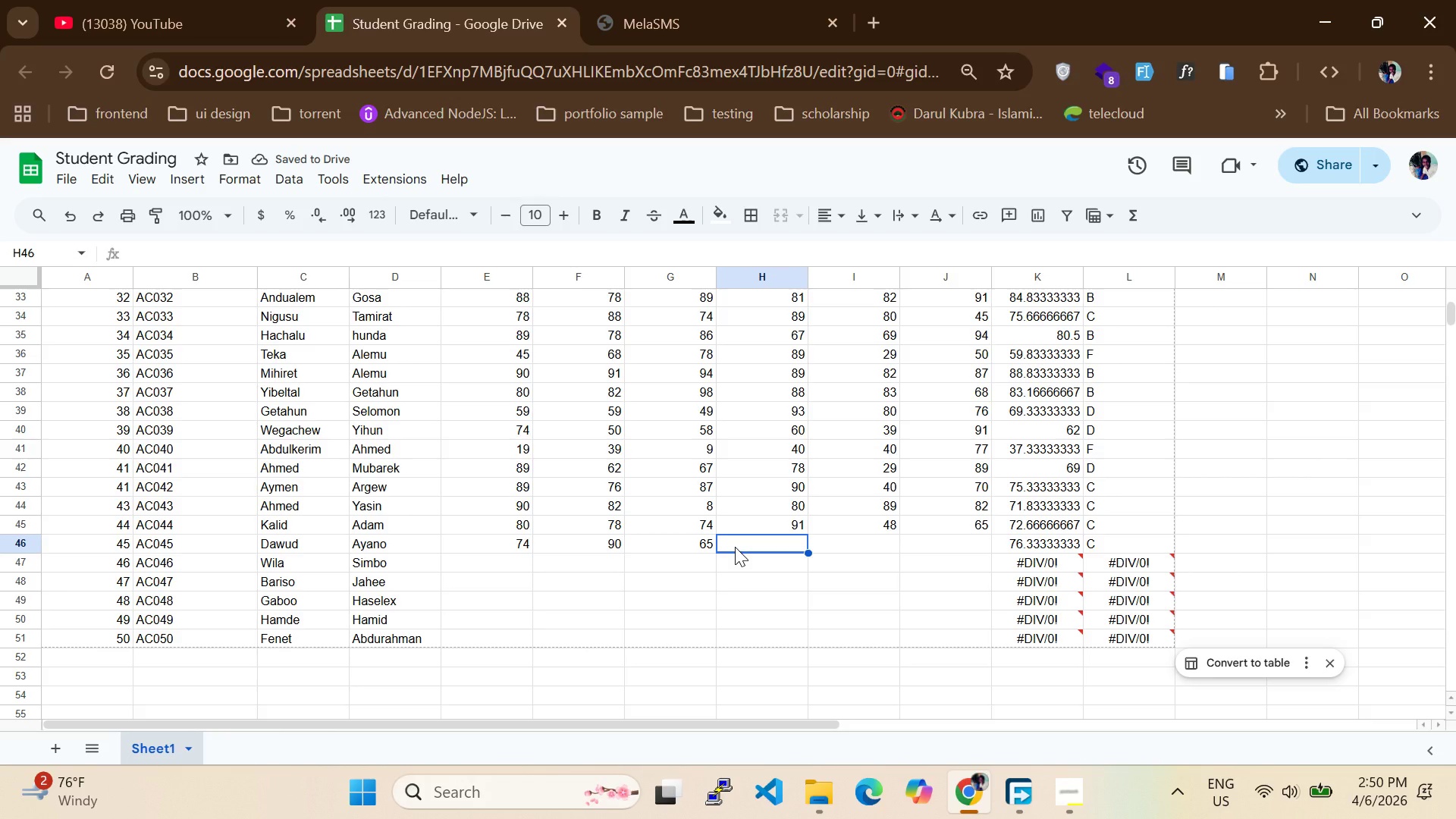 
type(76)
 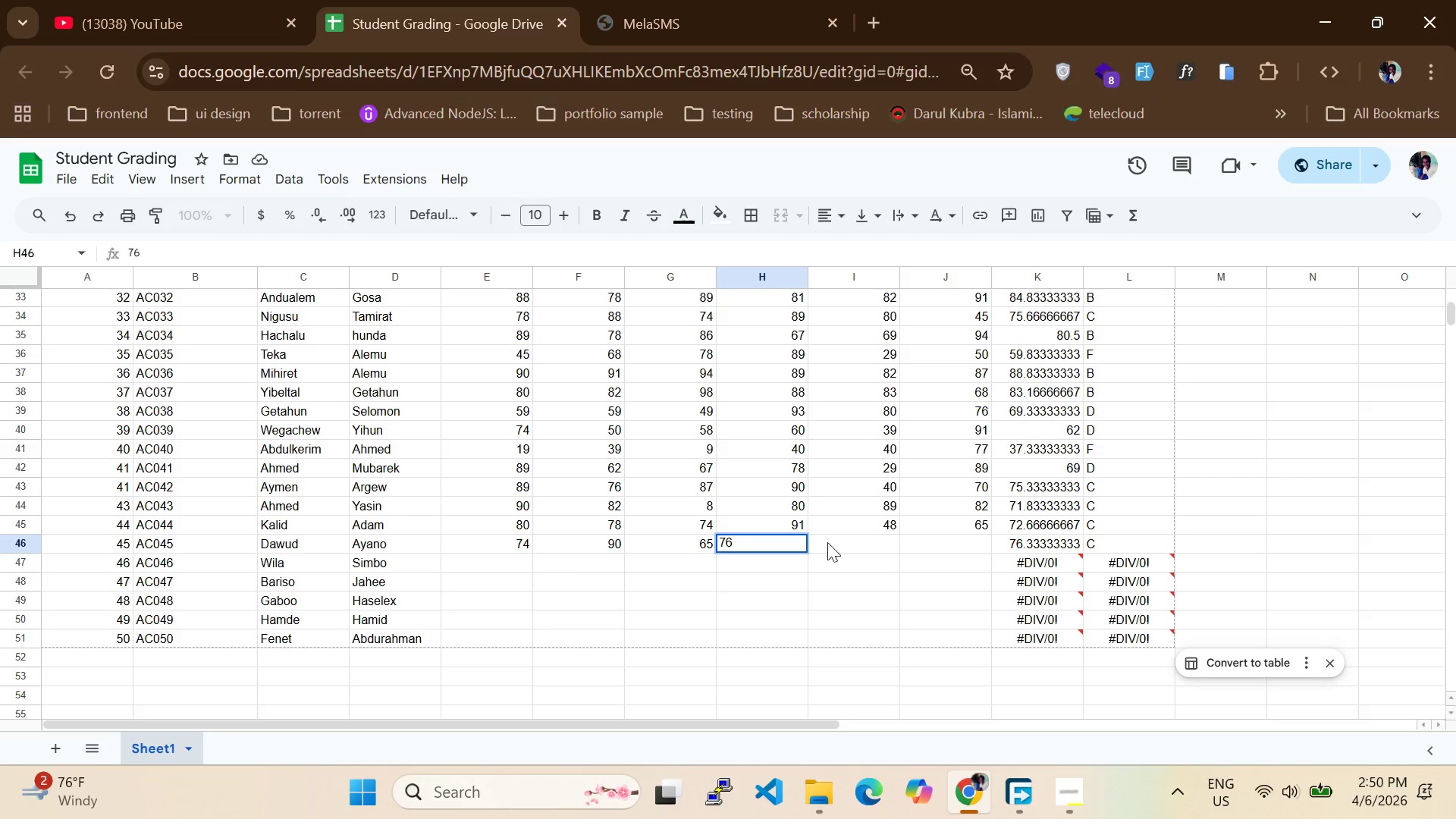 
left_click([834, 542])
 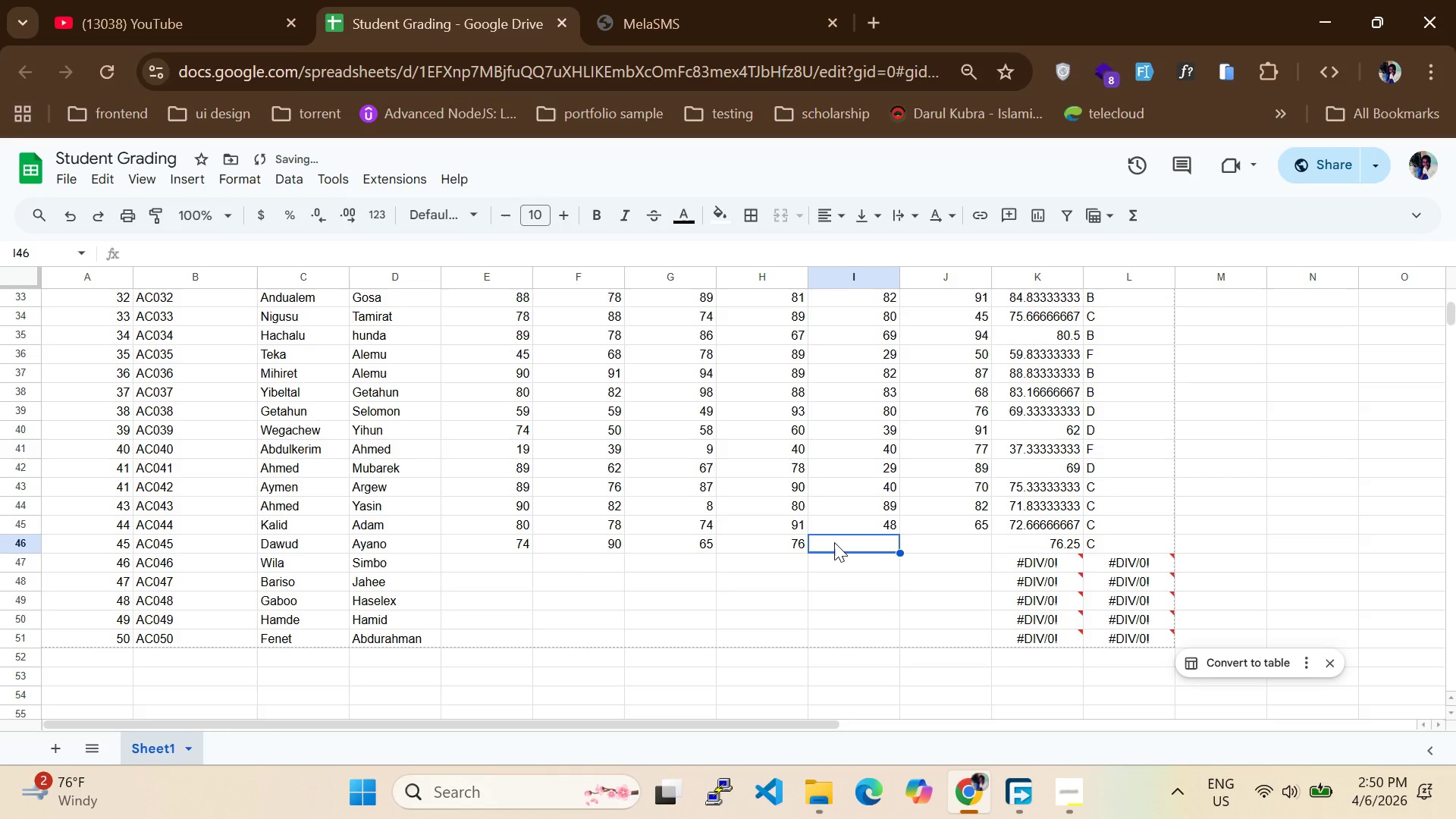 
type(38)
 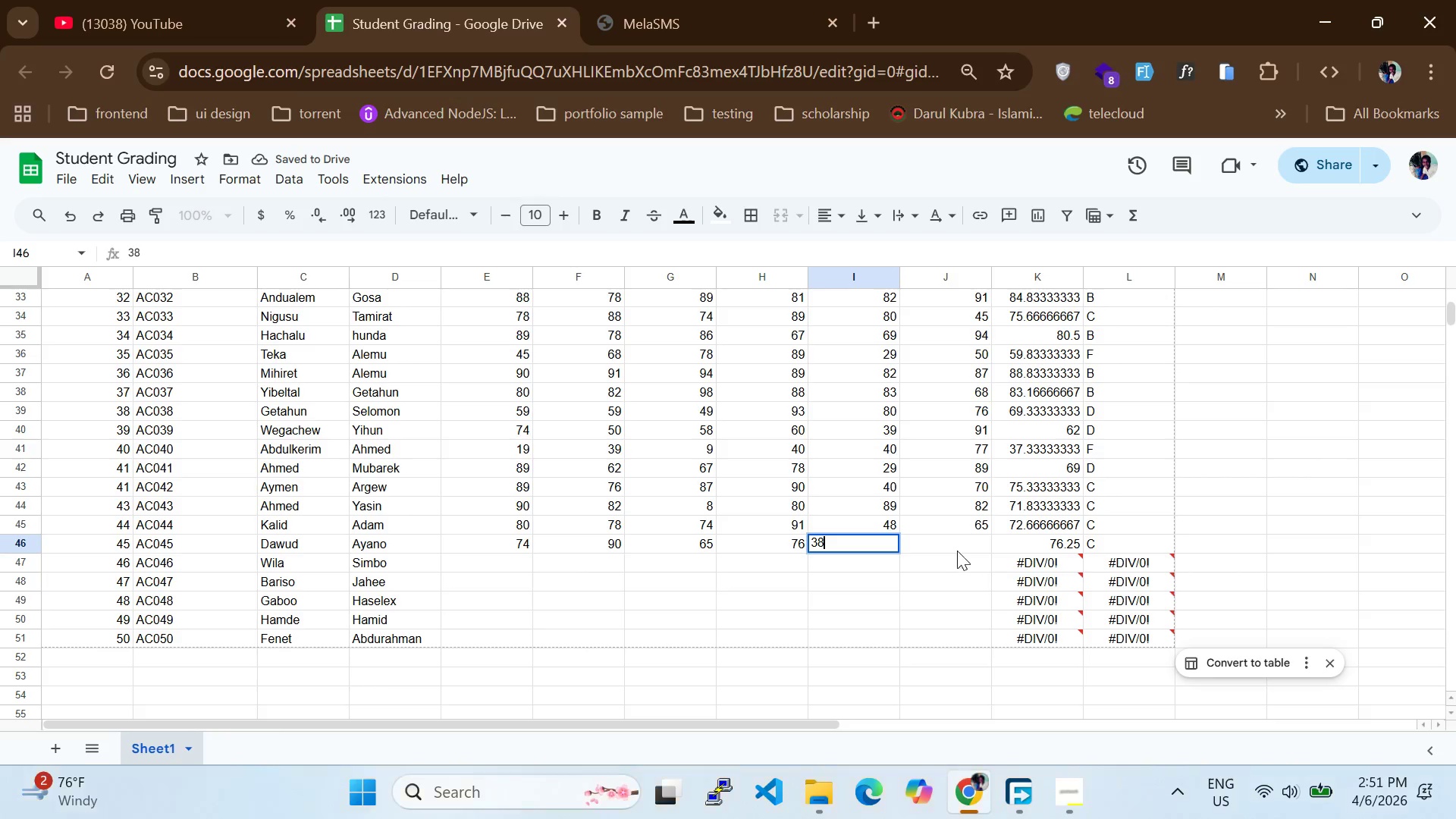 
left_click([957, 535])
 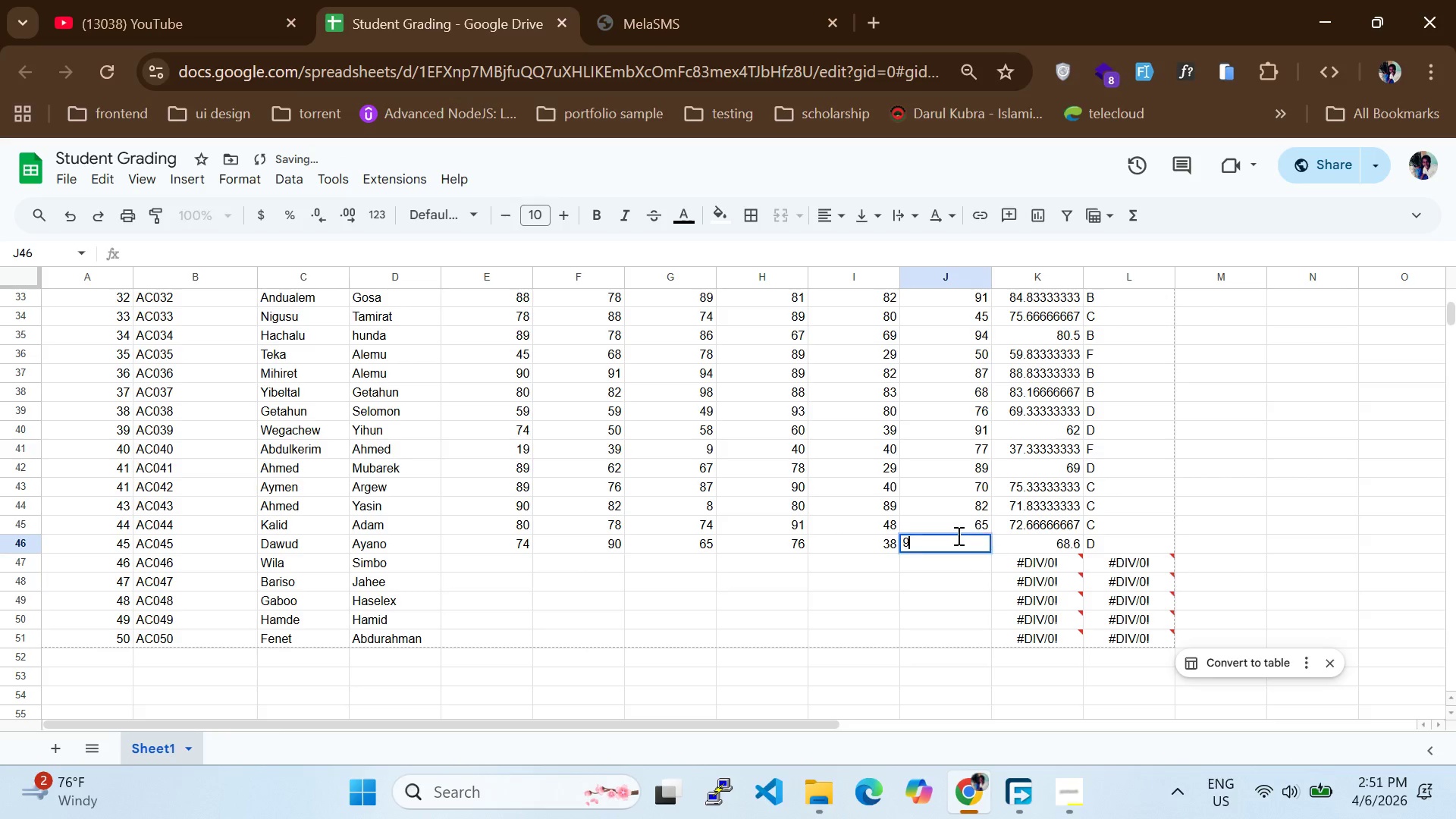 
type(90)
 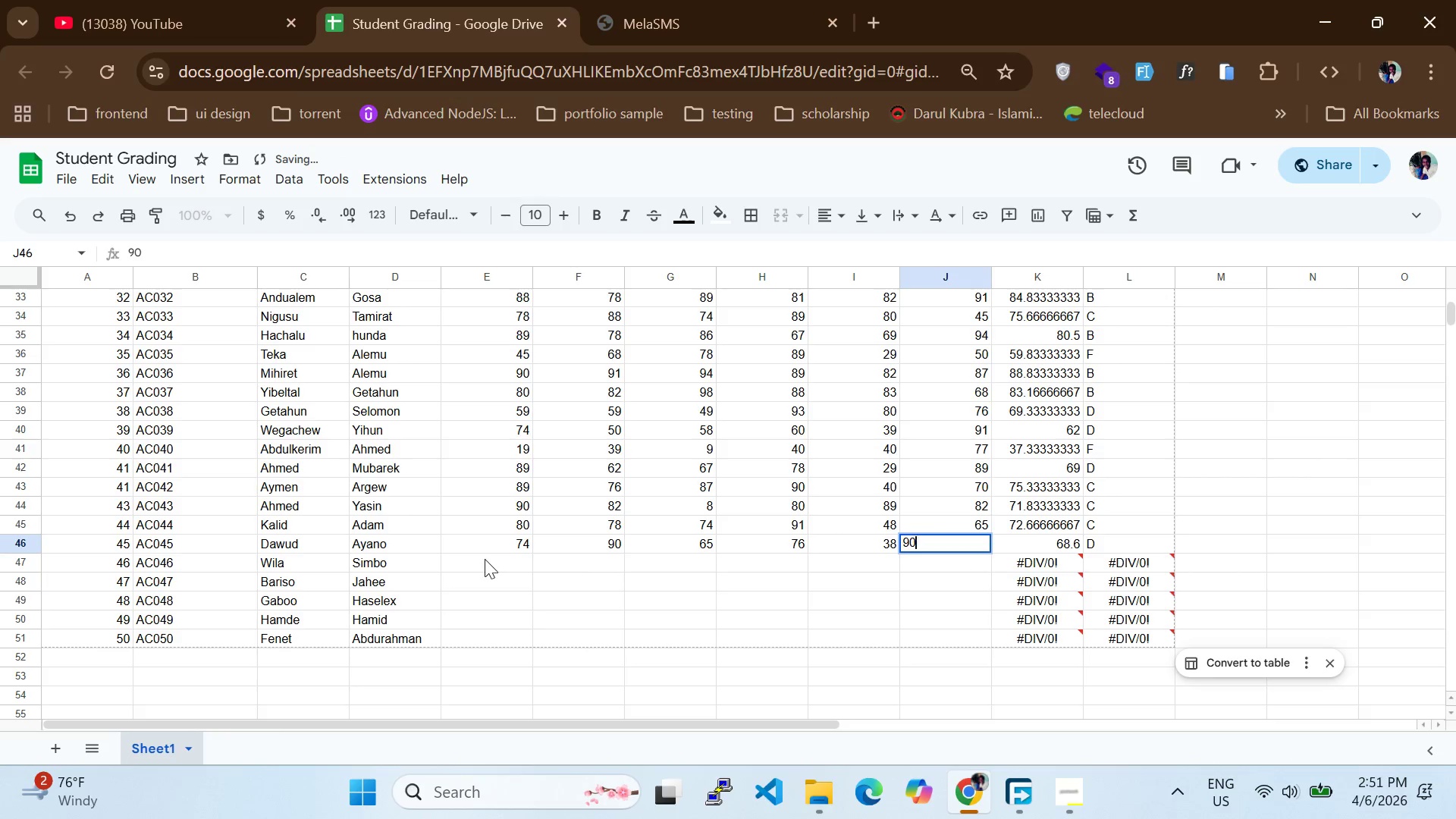 
left_click([487, 561])
 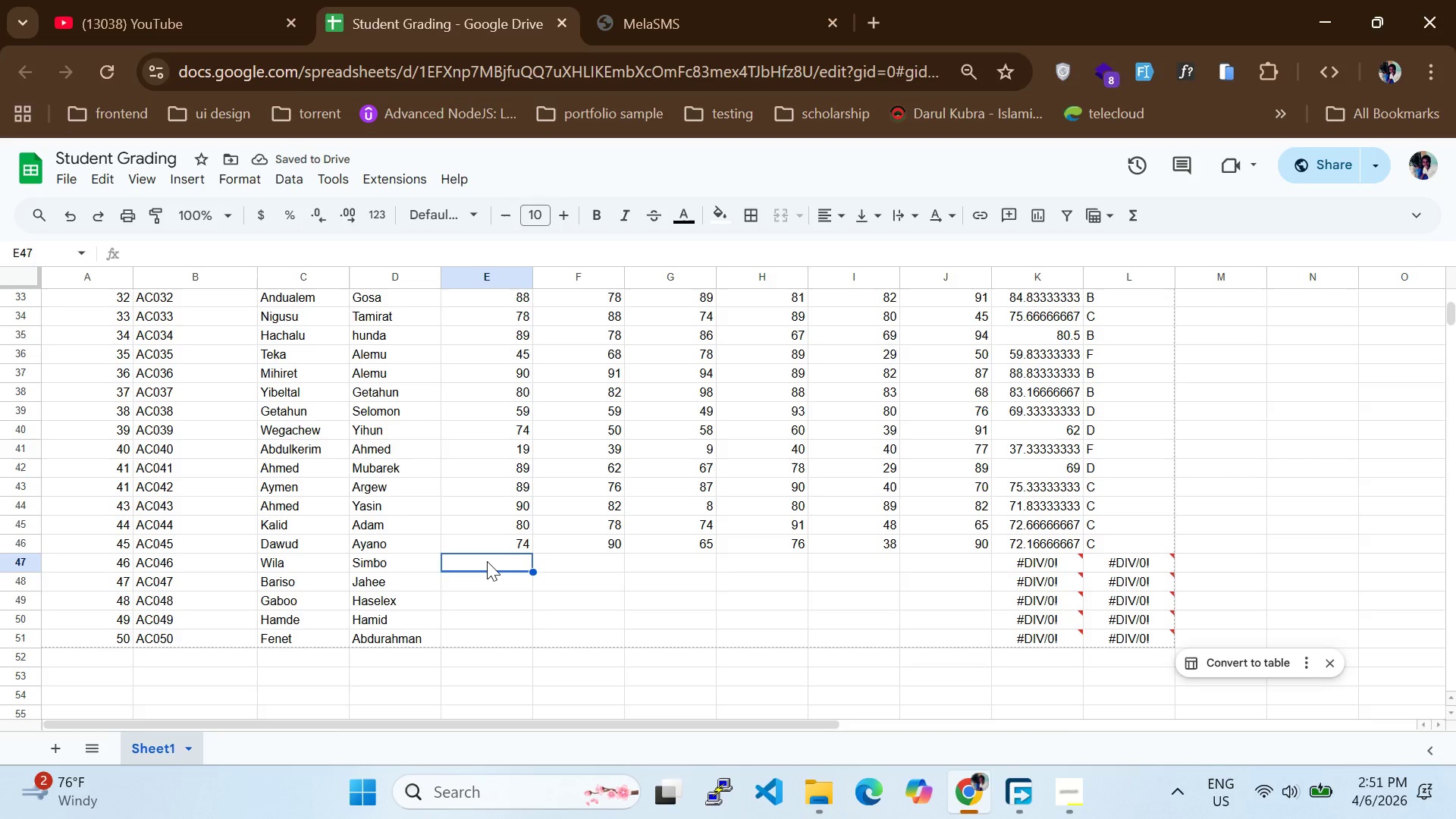 
type(68)
 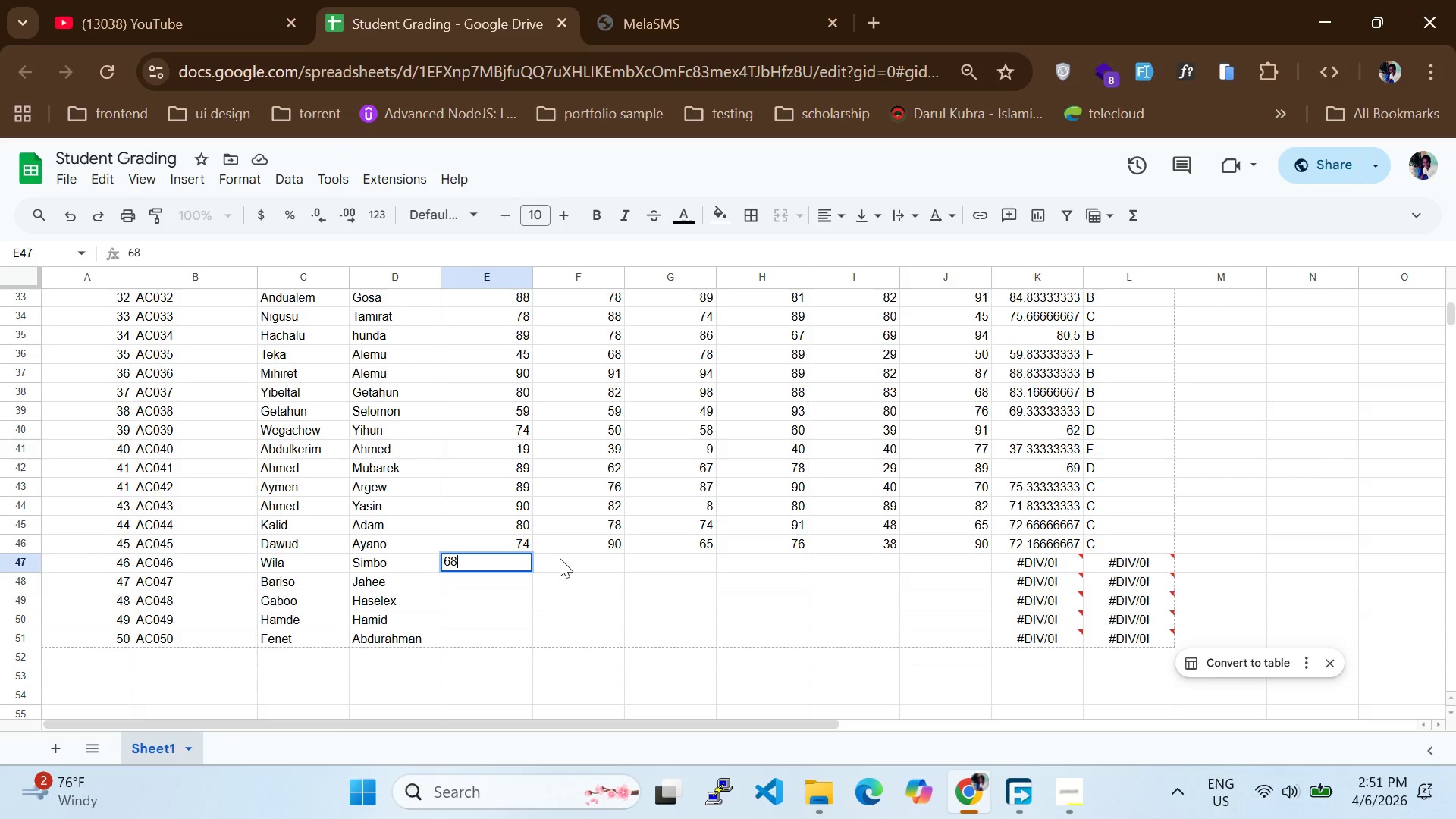 
left_click([562, 560])
 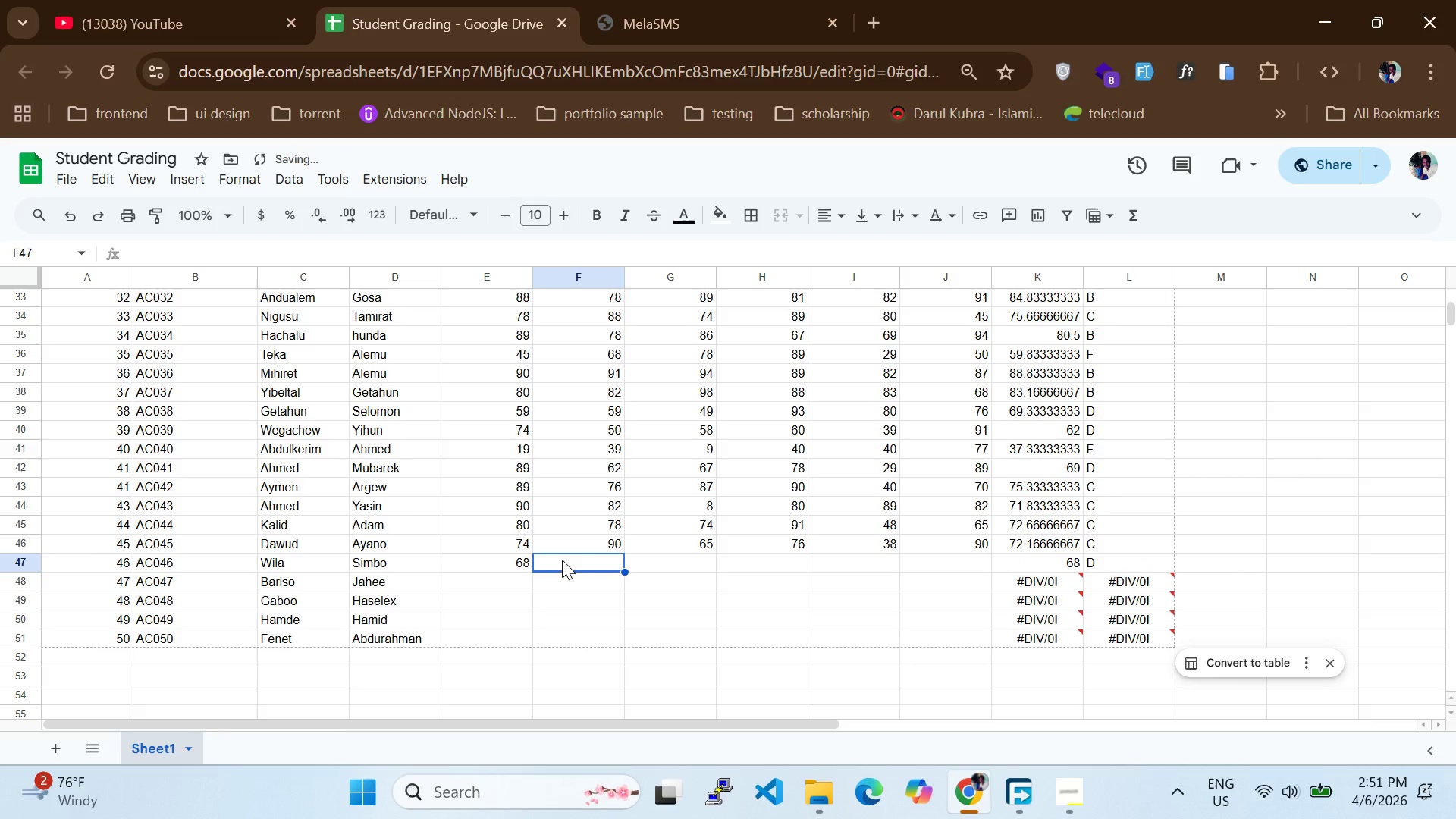 
type(29)
 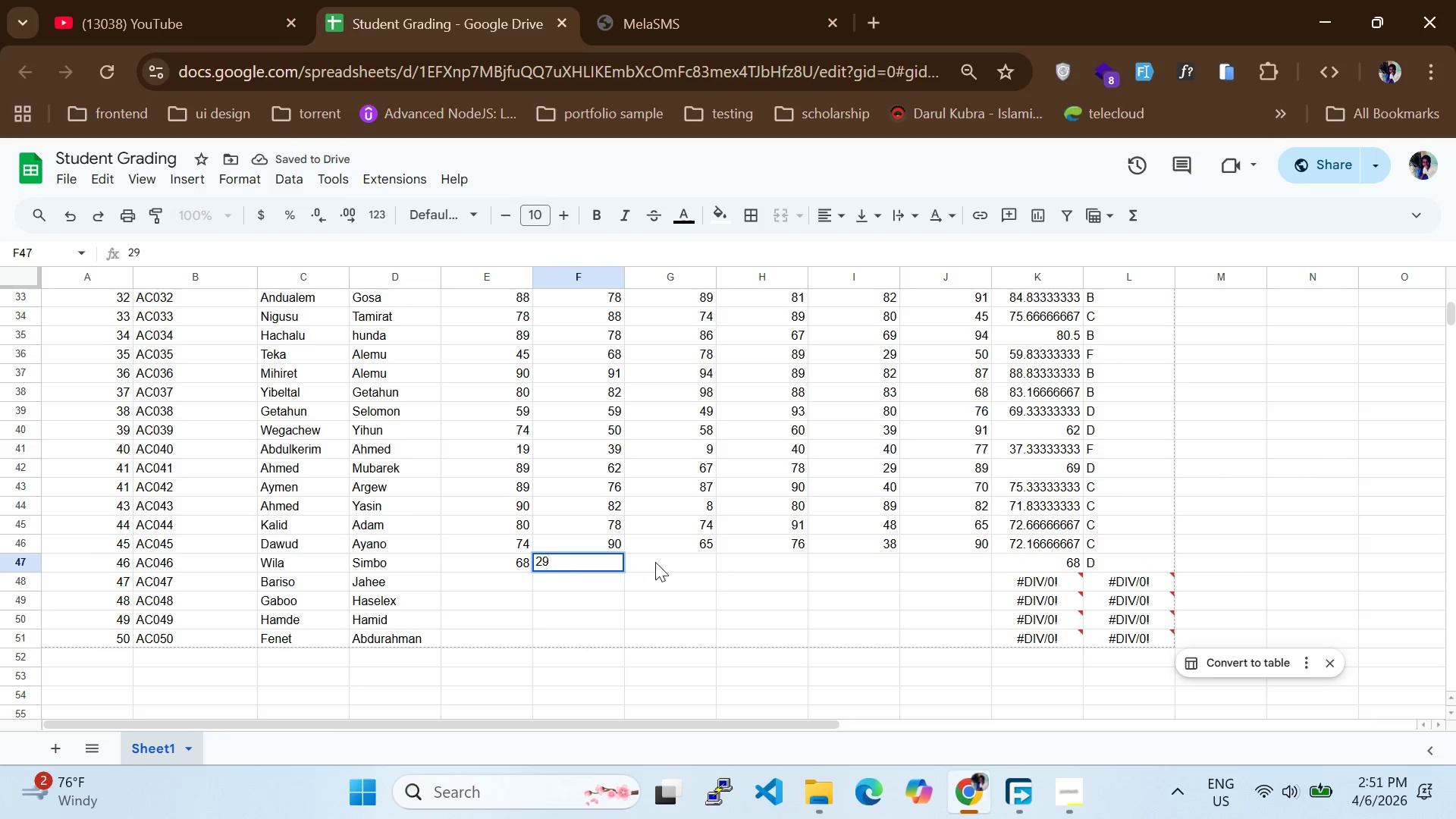 
left_click([657, 562])
 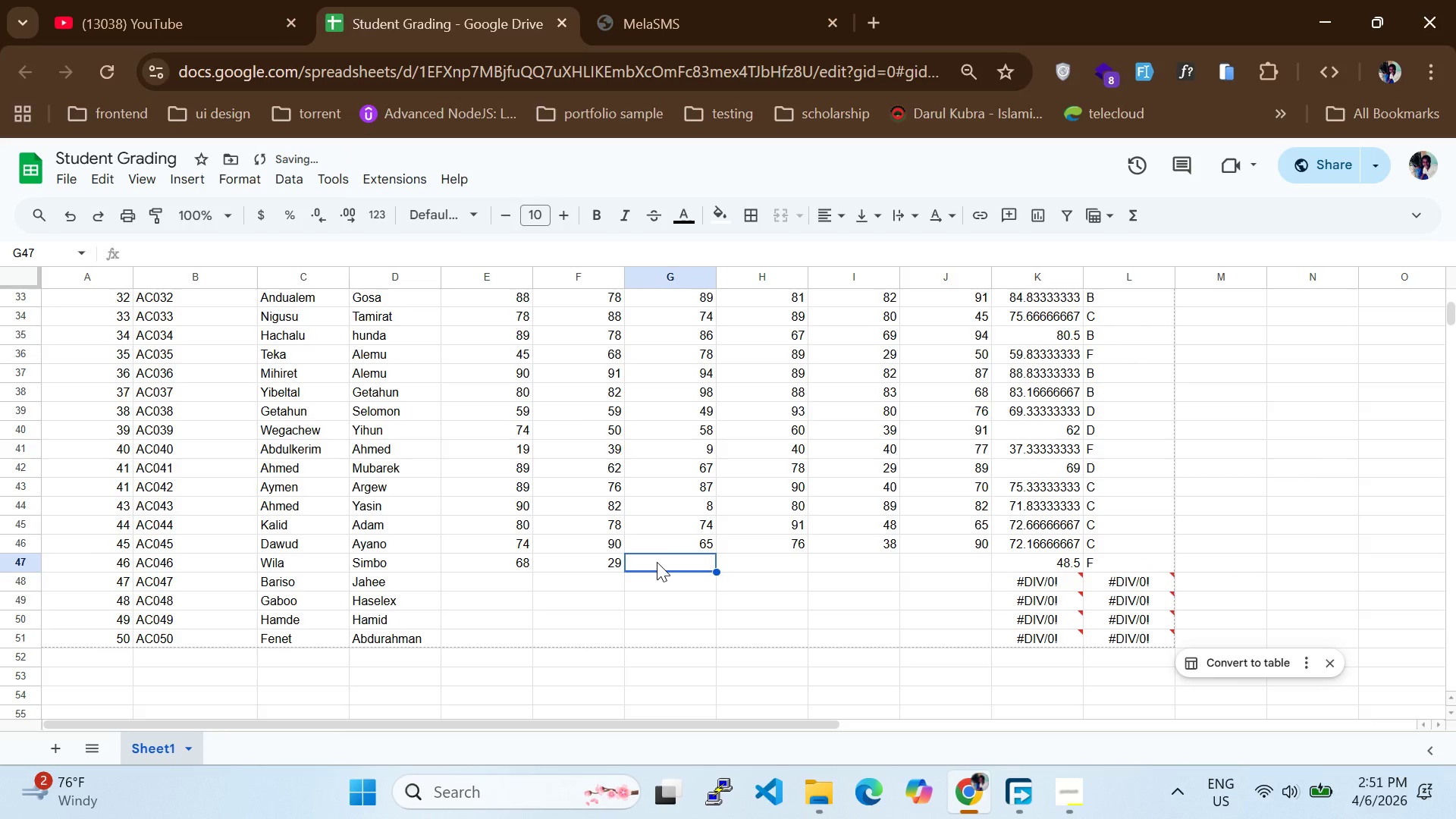 
type(48)
 